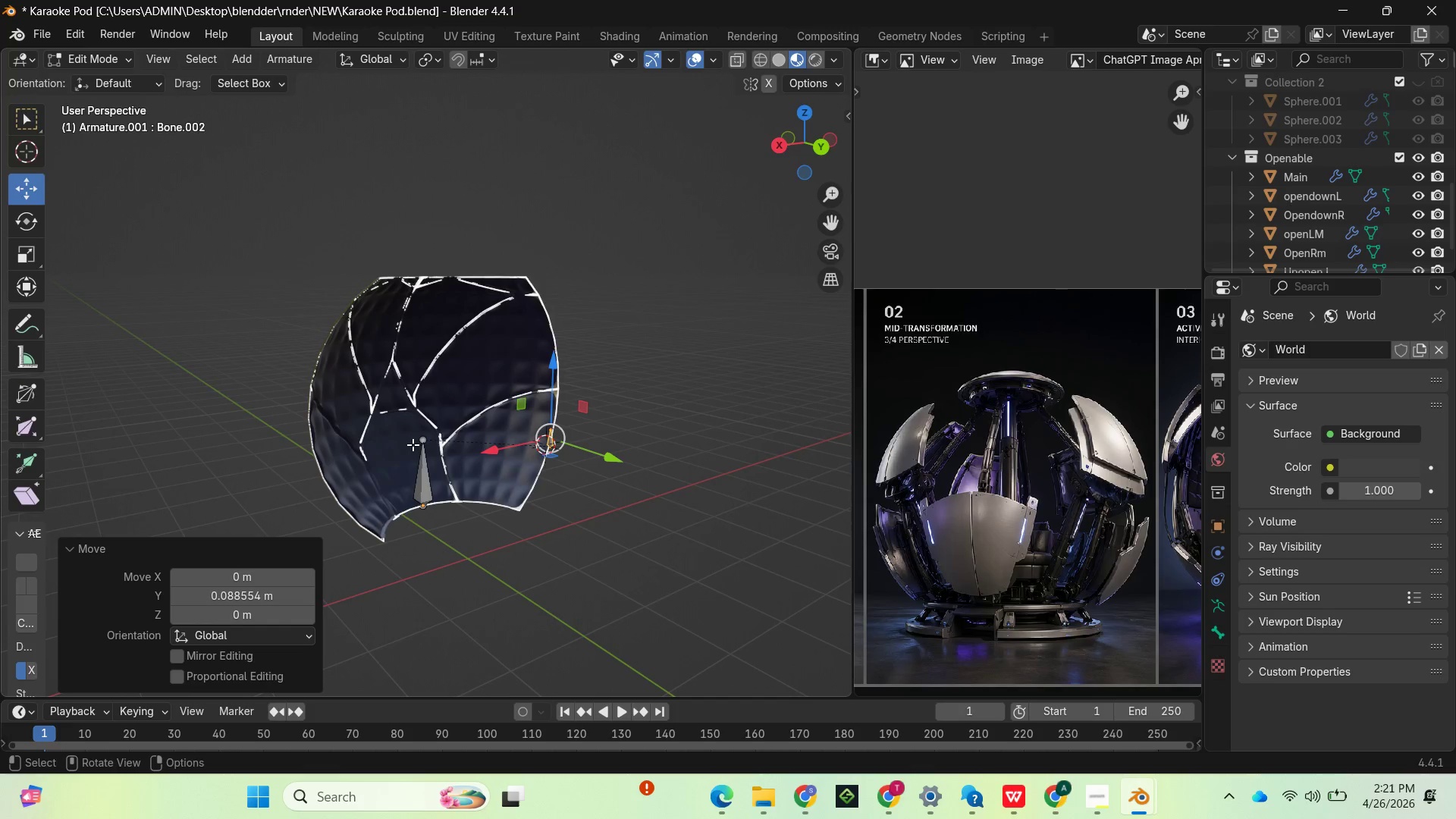 
left_click([420, 442])
 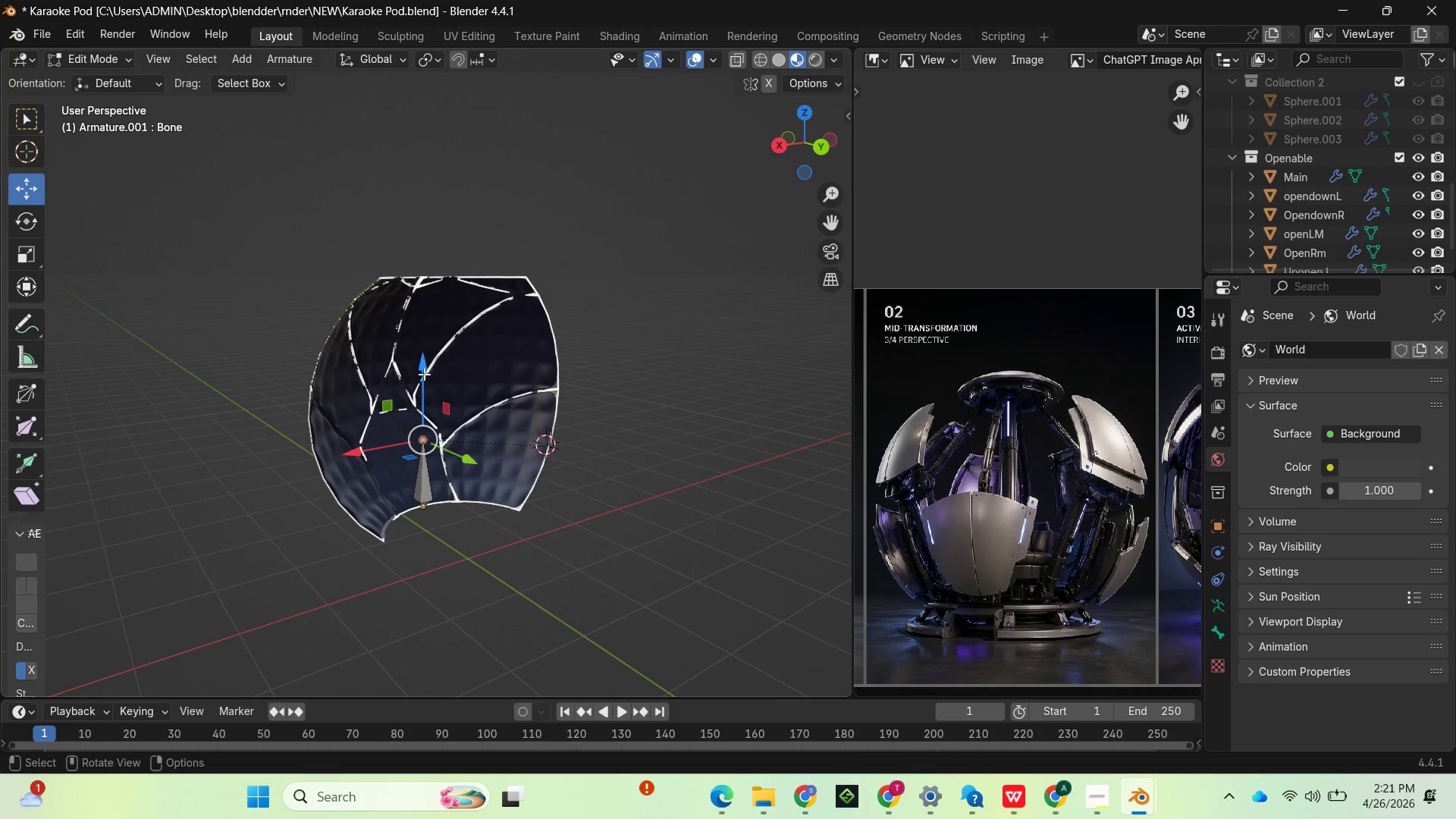 
key(E)
 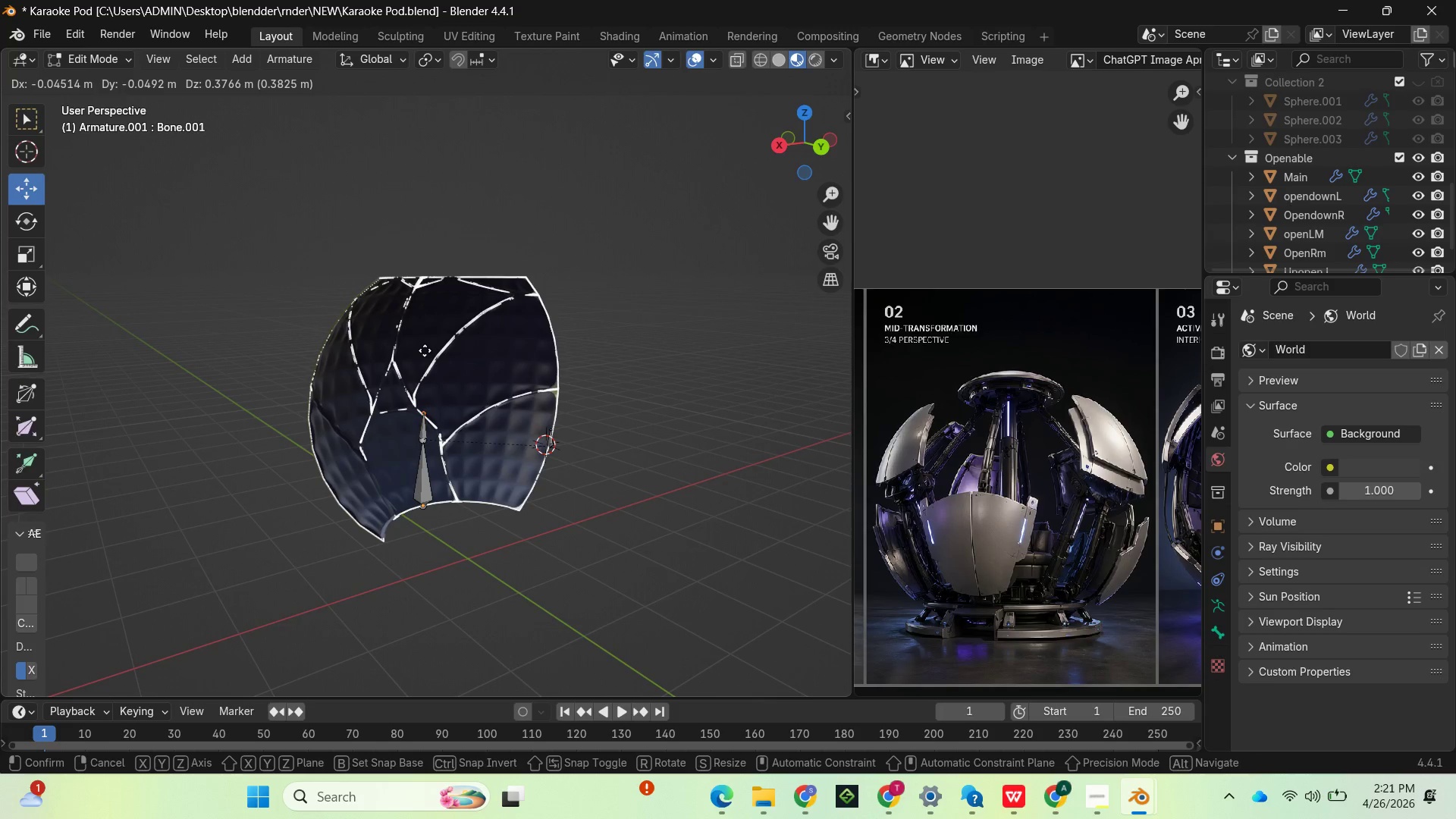 
key(Z)
 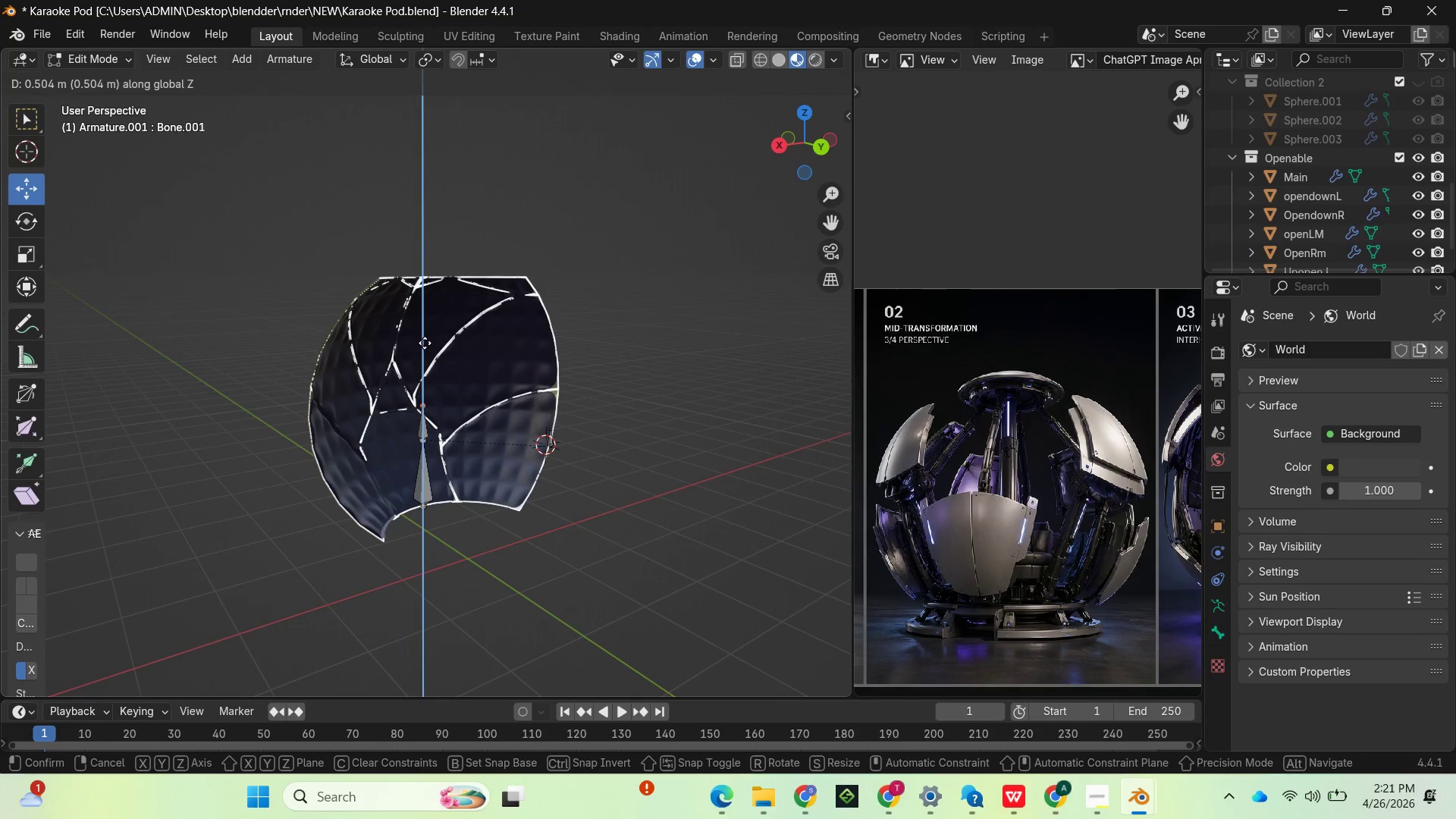 
left_click([425, 343])
 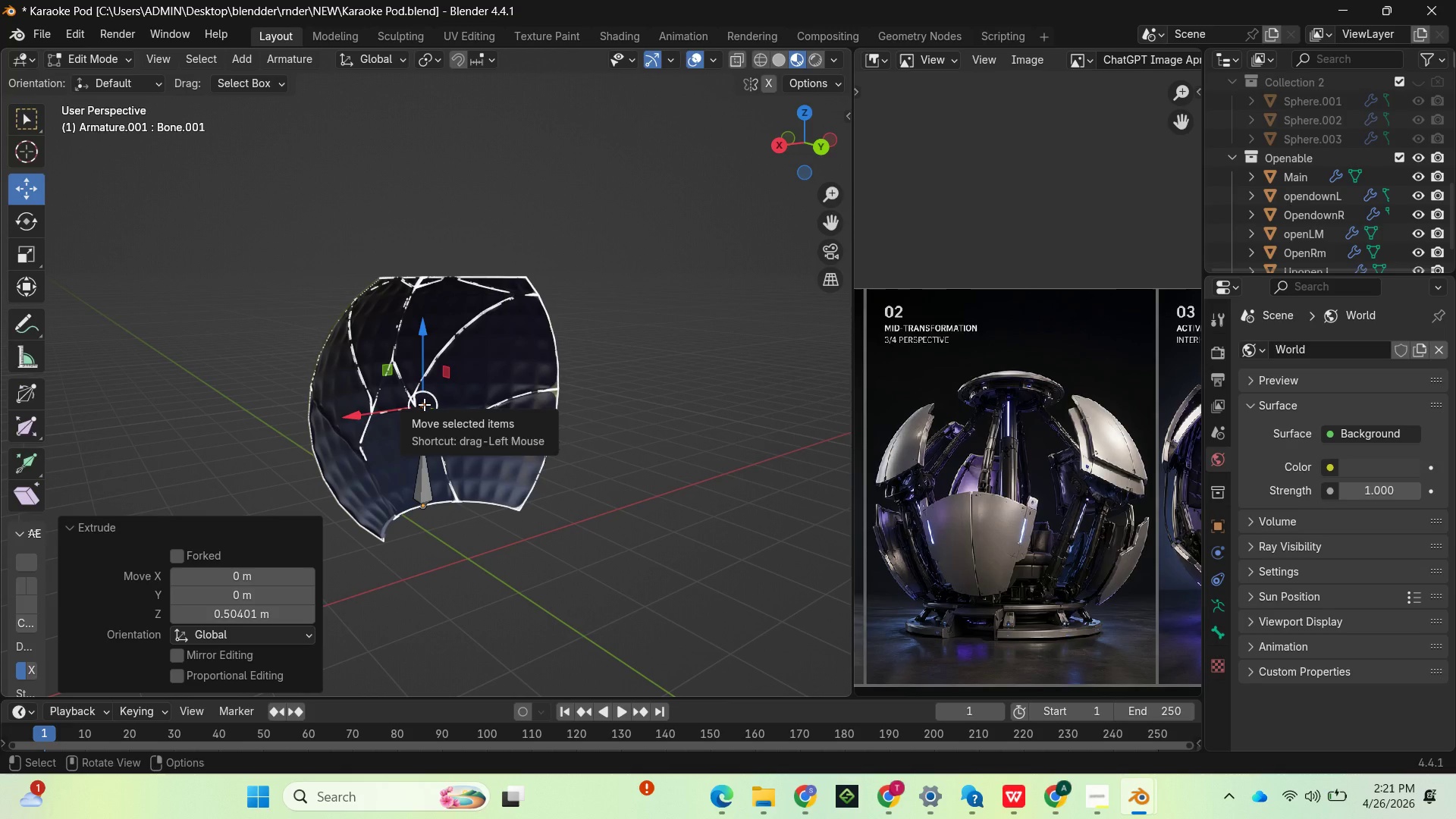 
key(E)
 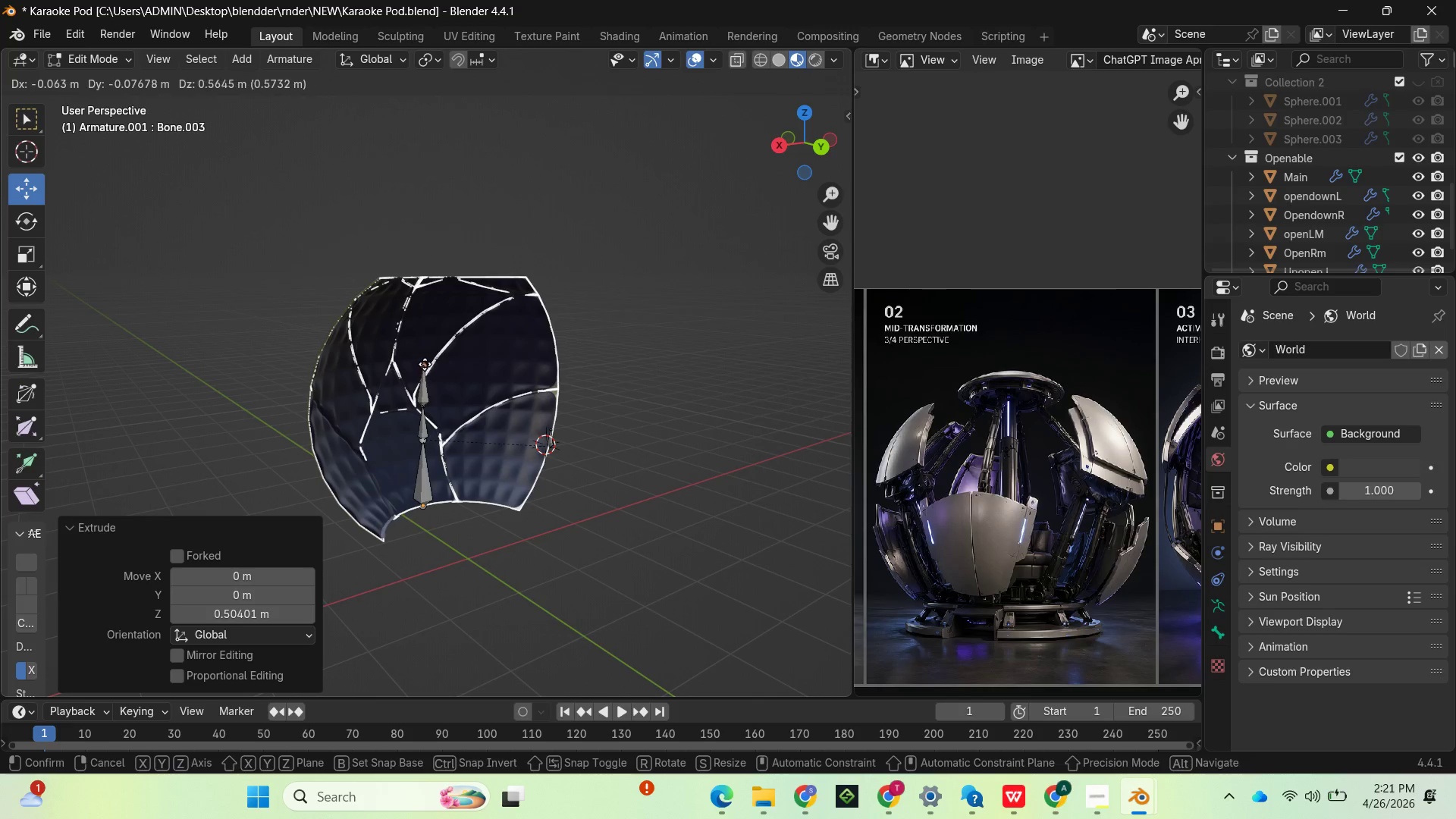 
left_click([425, 364])
 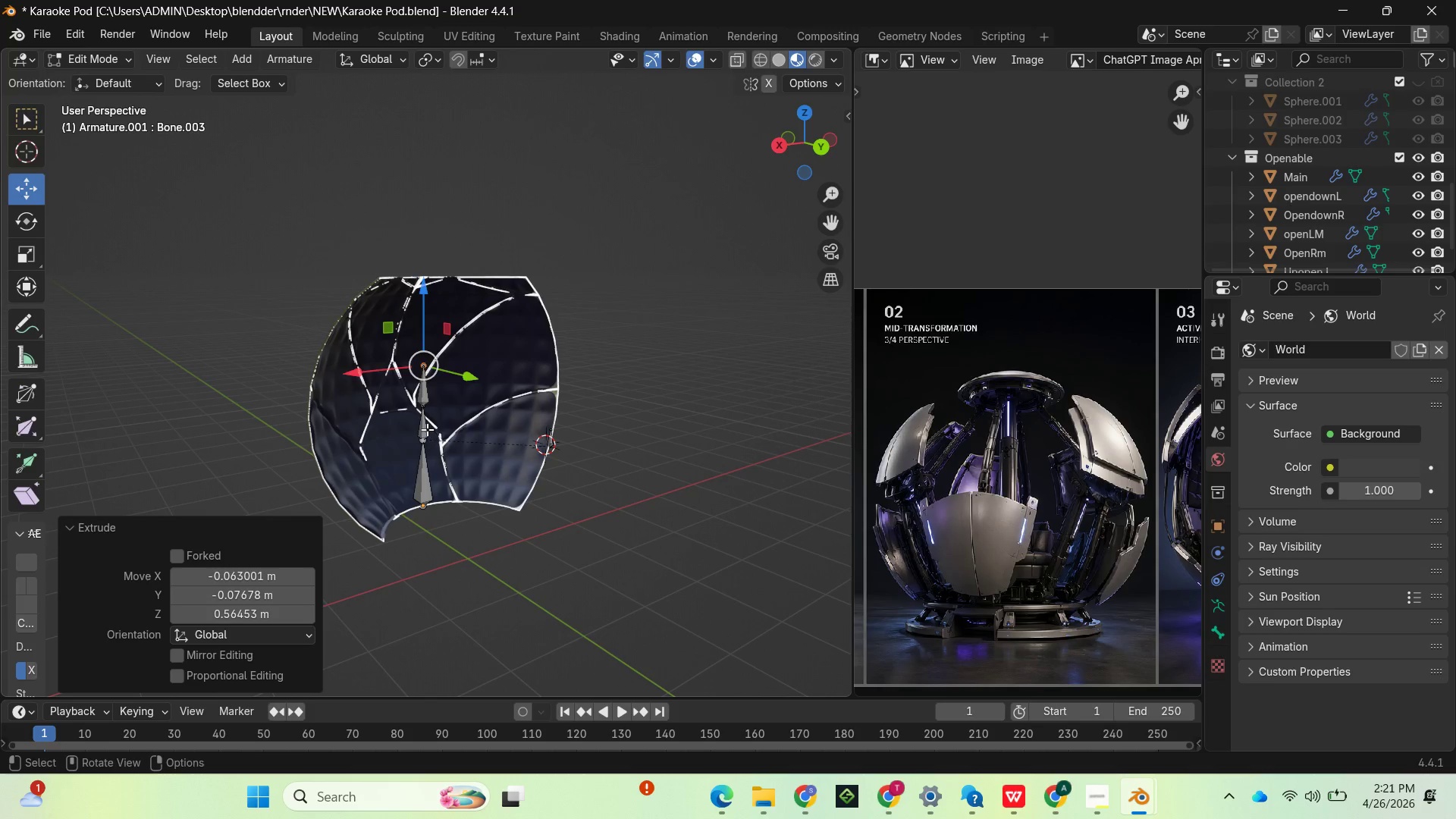 
left_click([425, 428])
 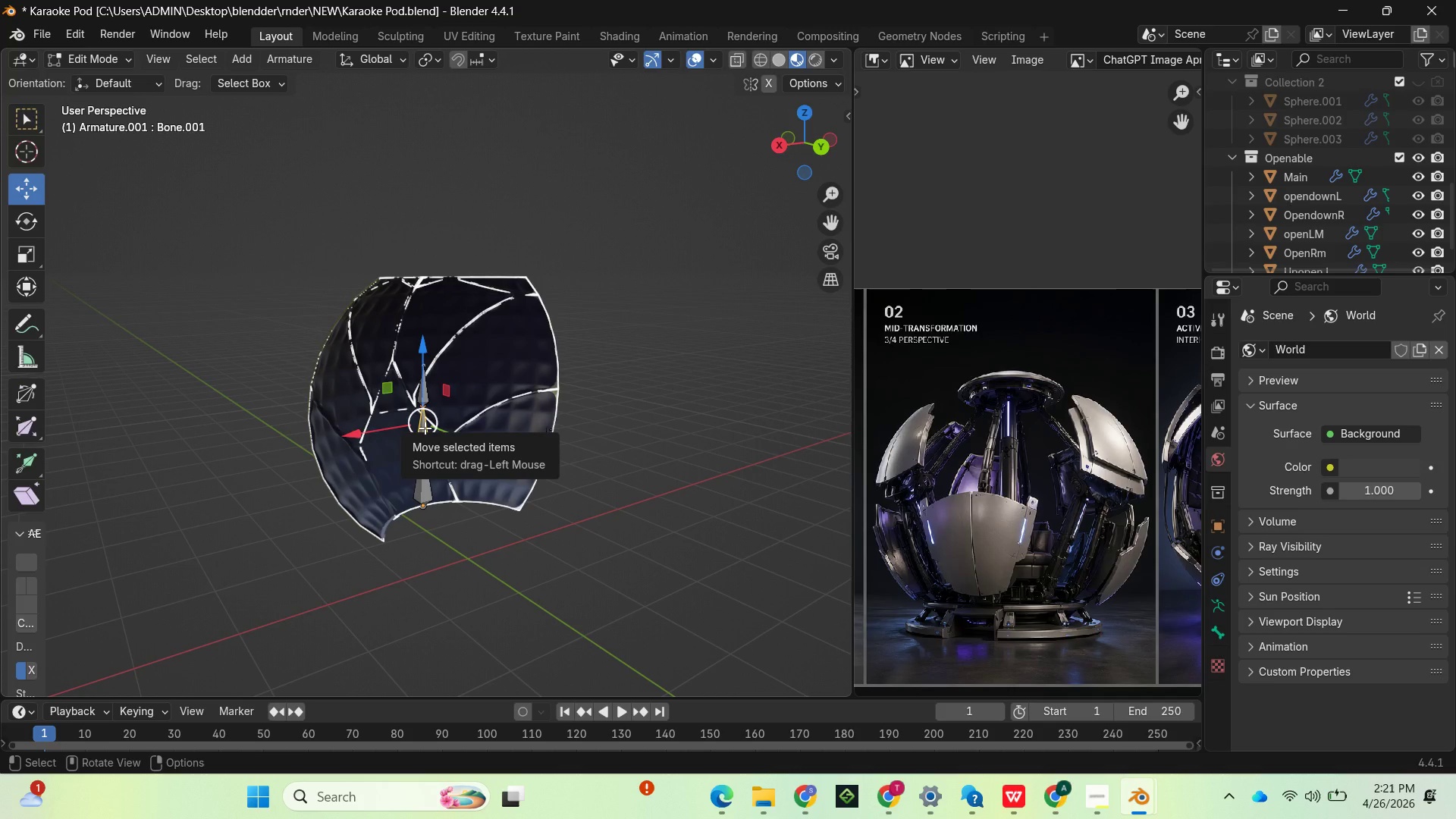 
key(Delete)
 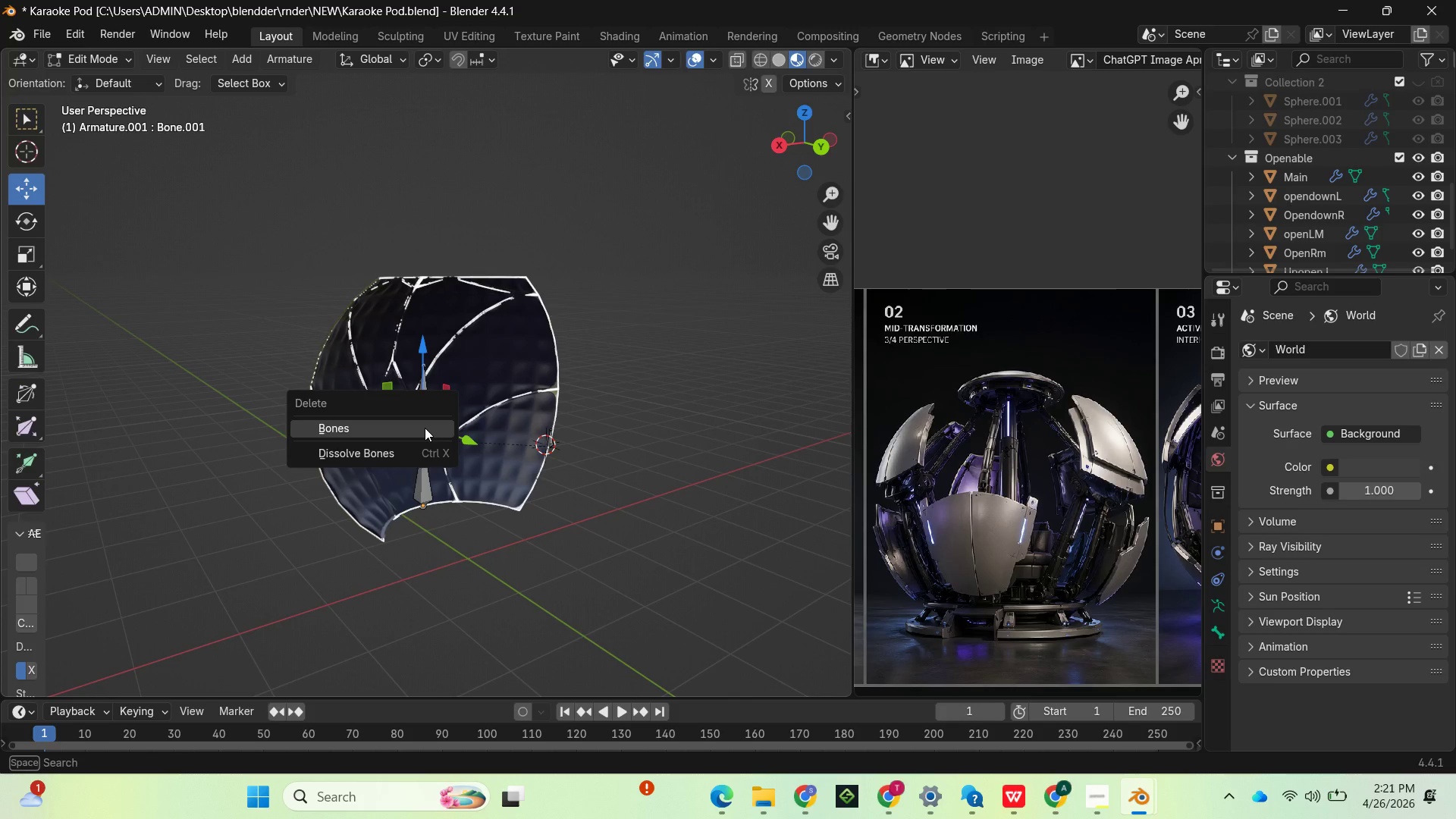 
left_click([425, 428])
 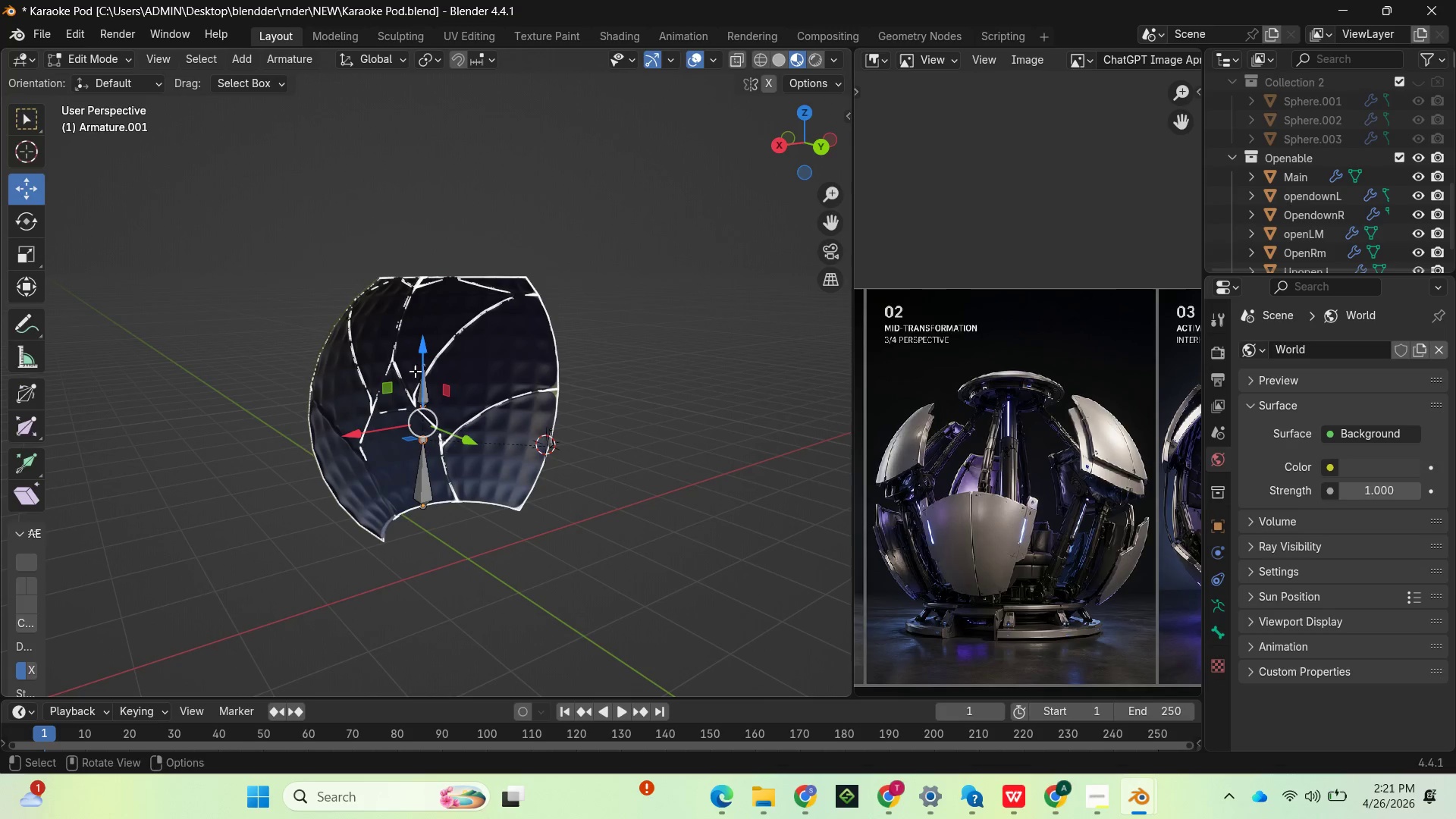 
left_click([420, 382])
 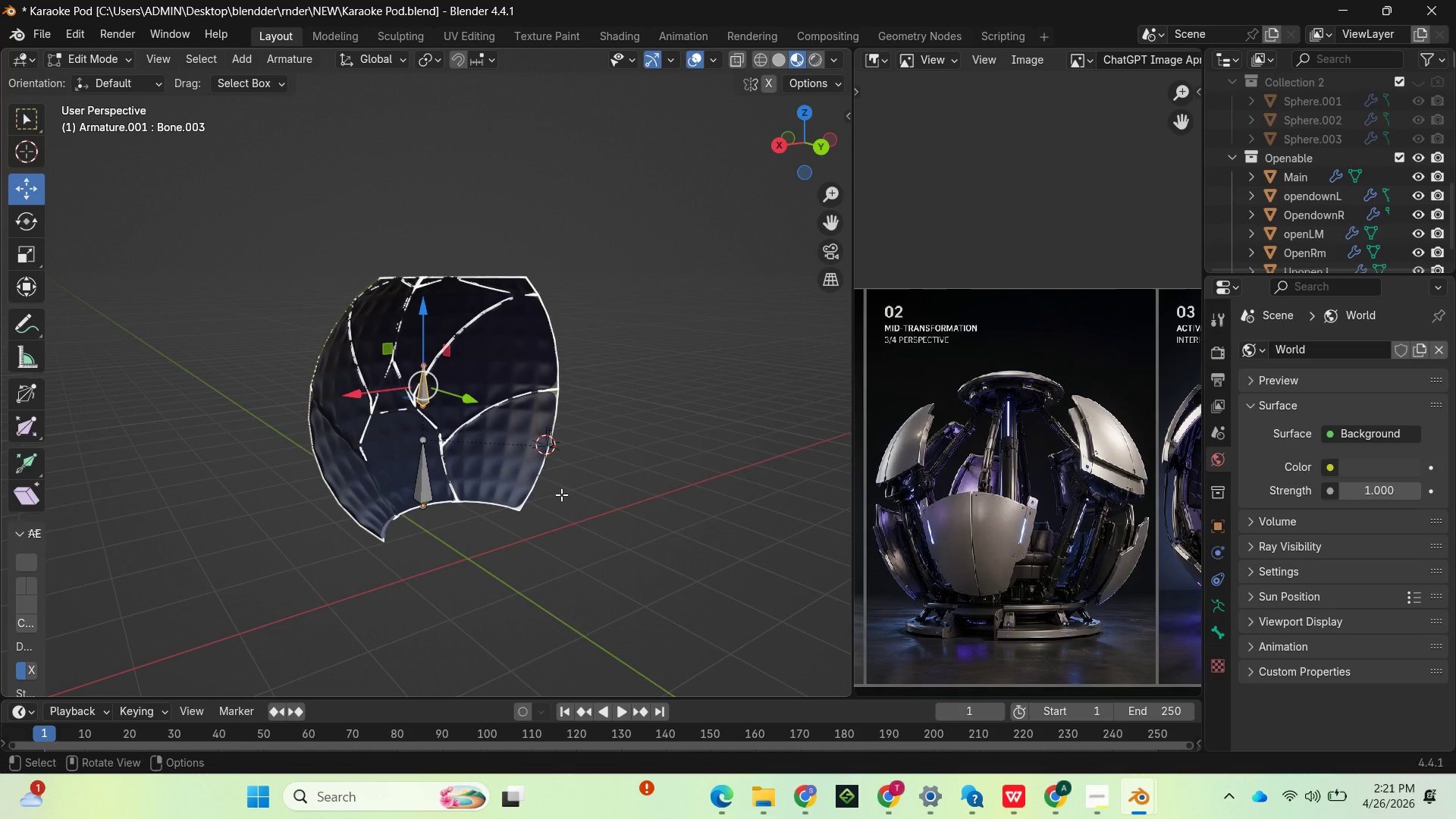 
key(Numpad1)
 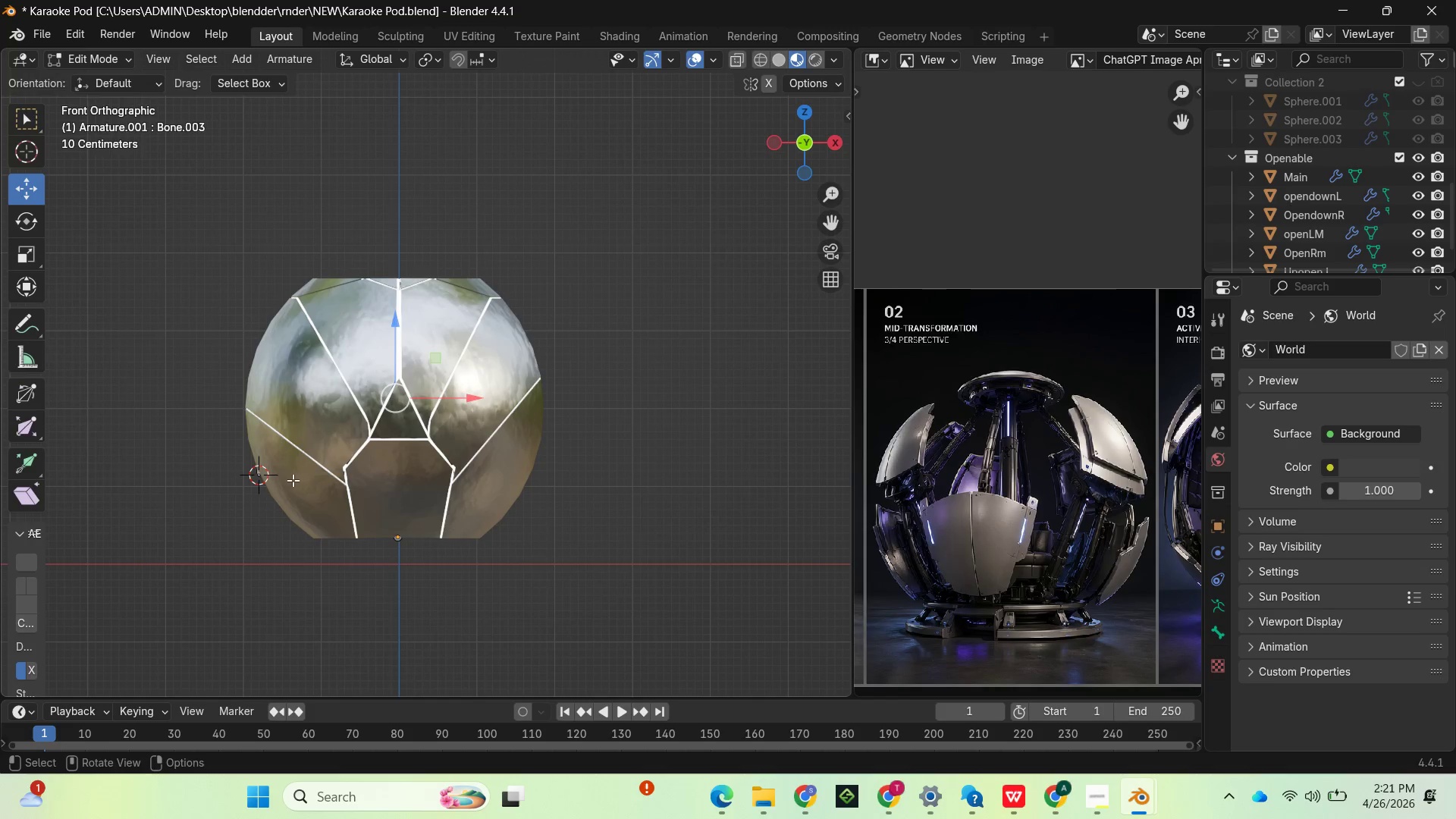 
left_click([24, 152])
 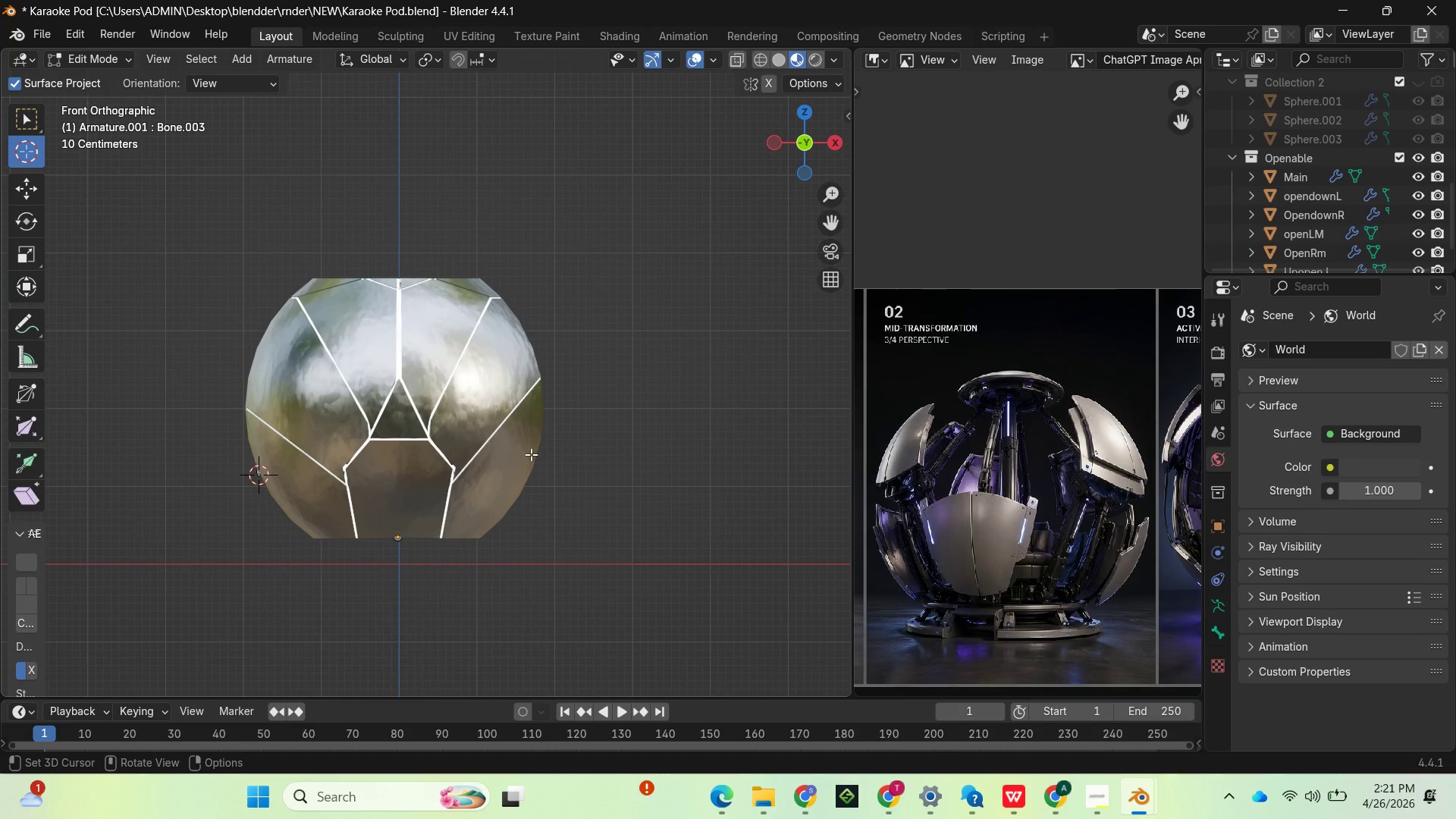 
left_click([532, 455])
 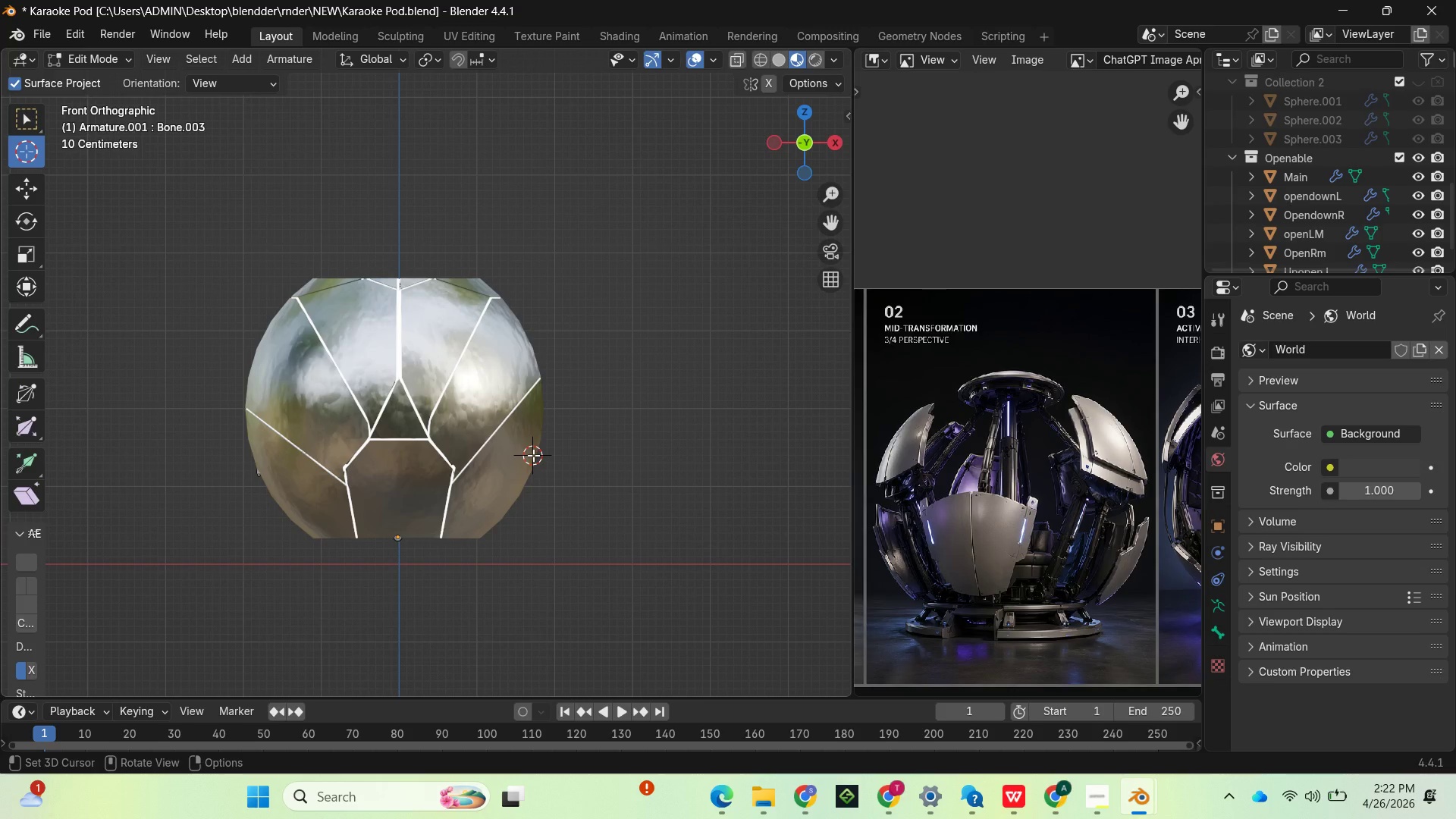 
wait(11.05)
 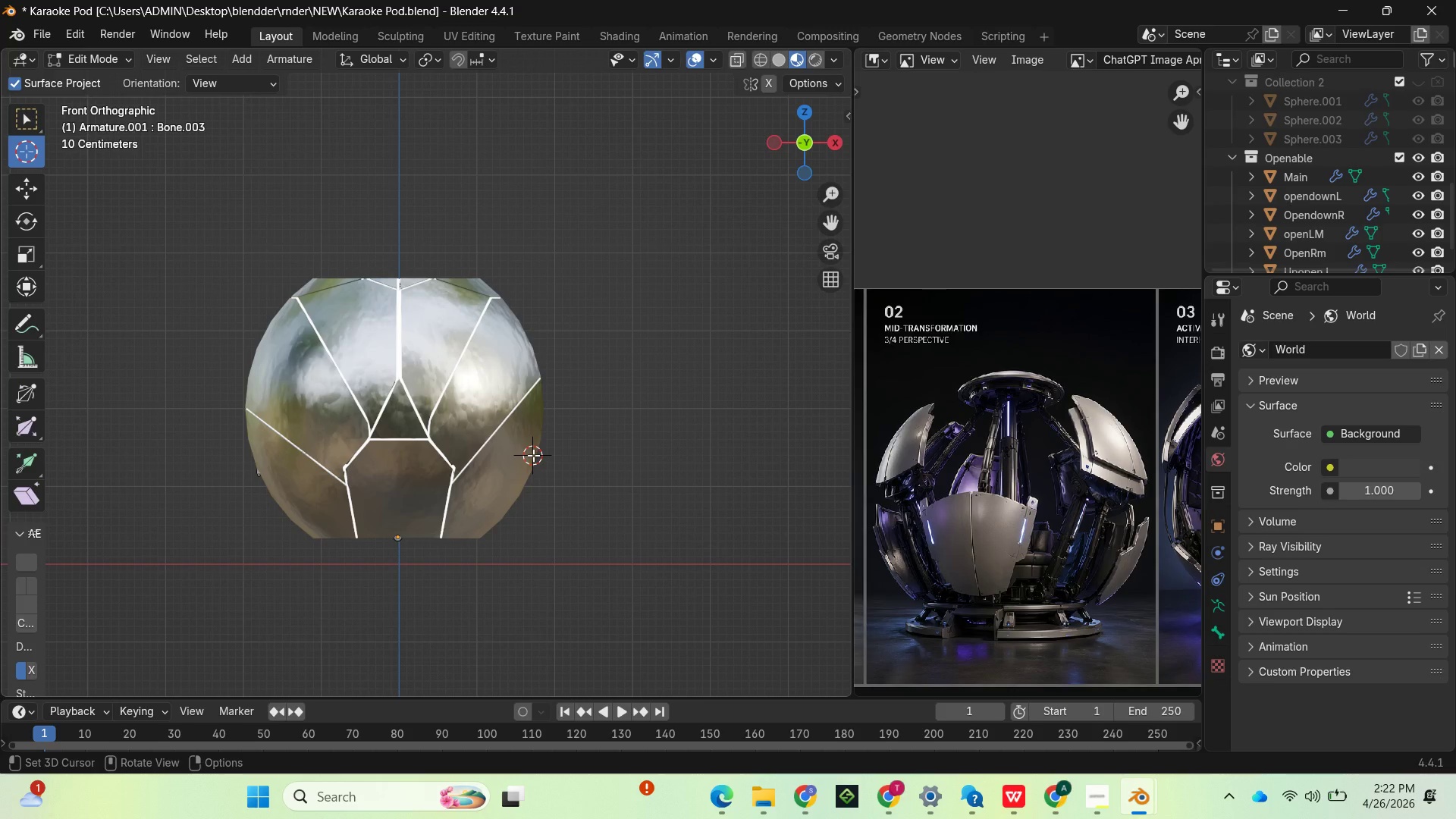 
left_click_drag(start_coordinate=[535, 452], to_coordinate=[533, 464])
 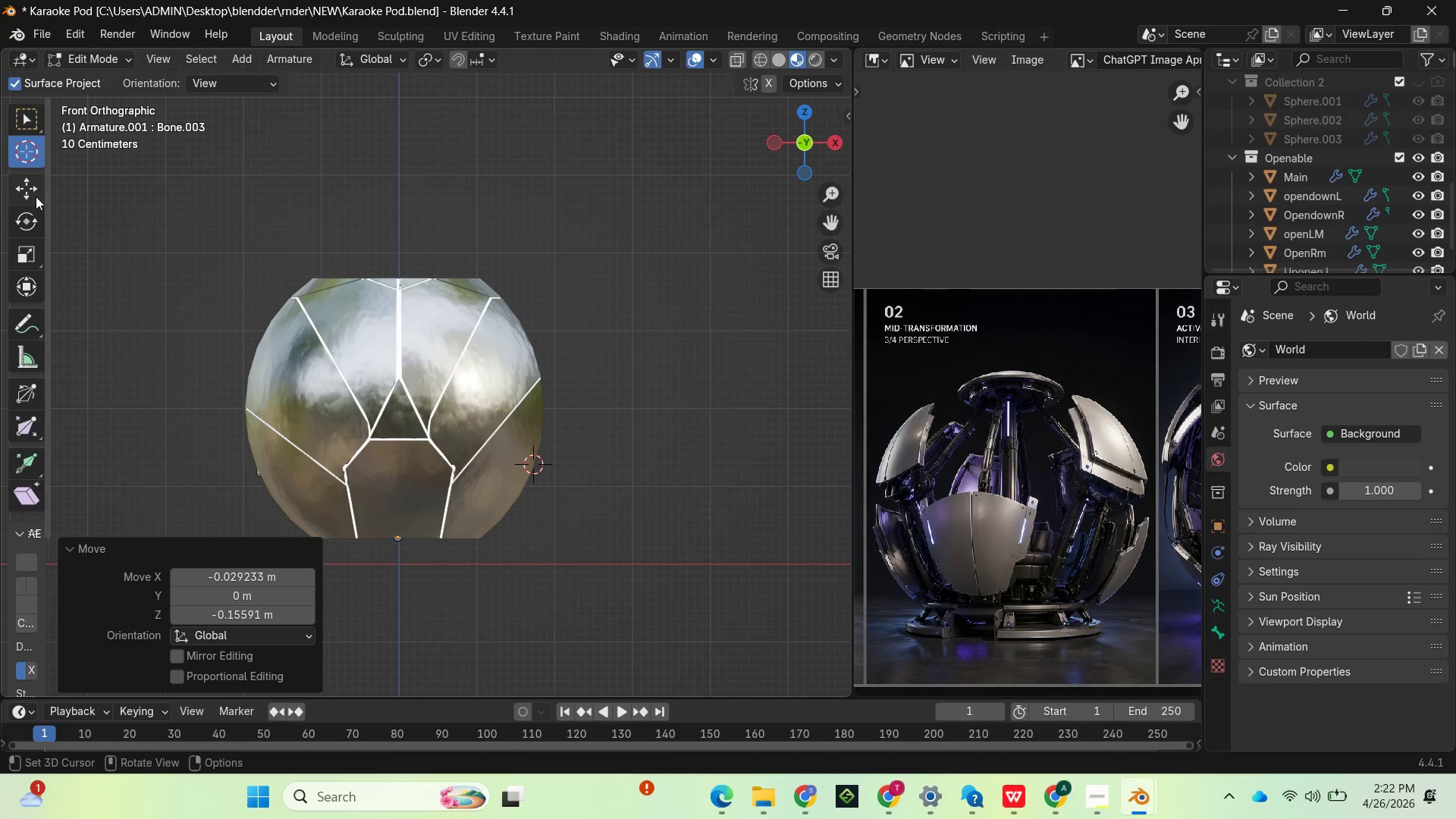 
hold_key(key=ShiftLeft, duration=3.77)
 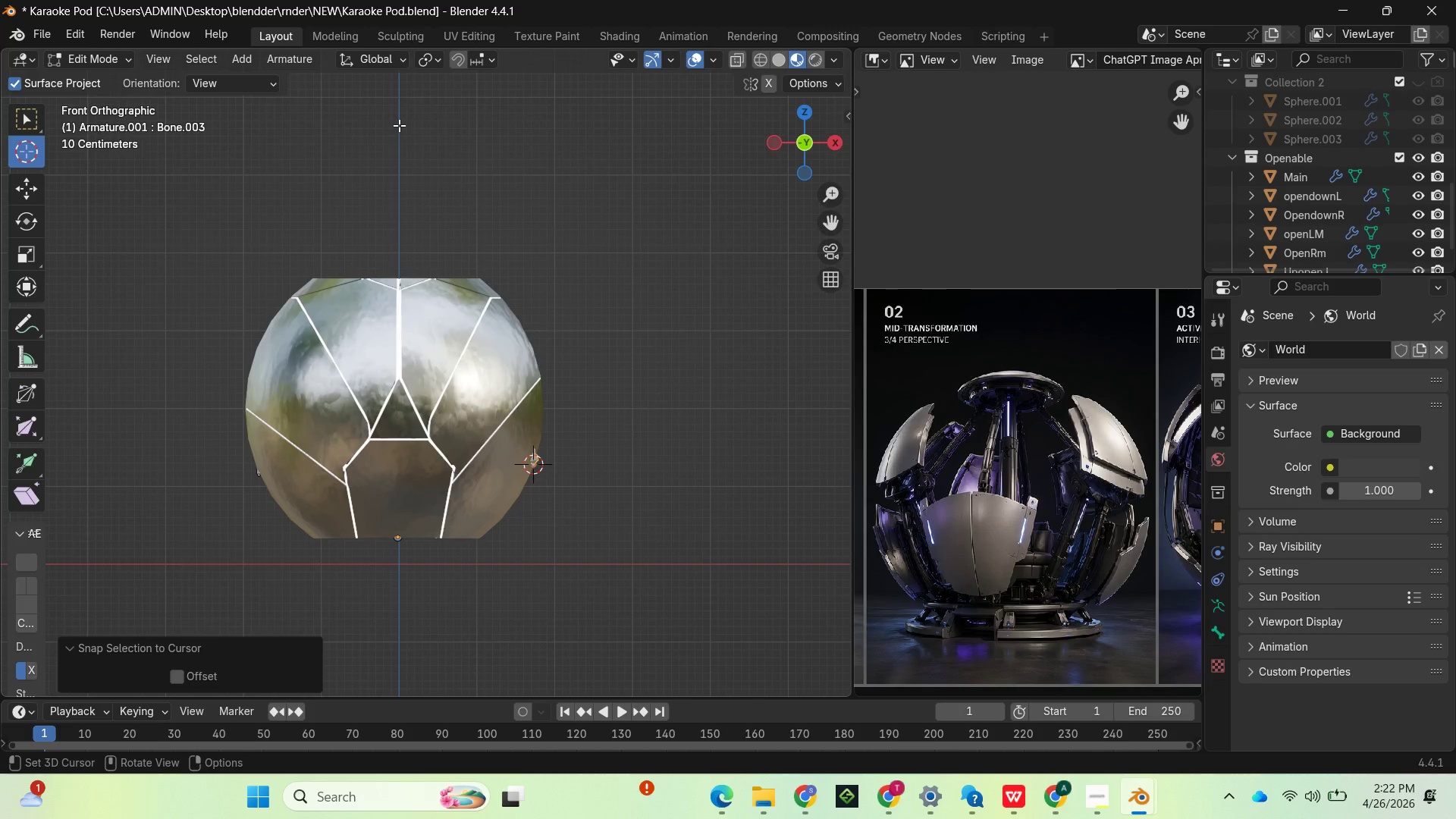 
hold_key(key=S, duration=1.5)
 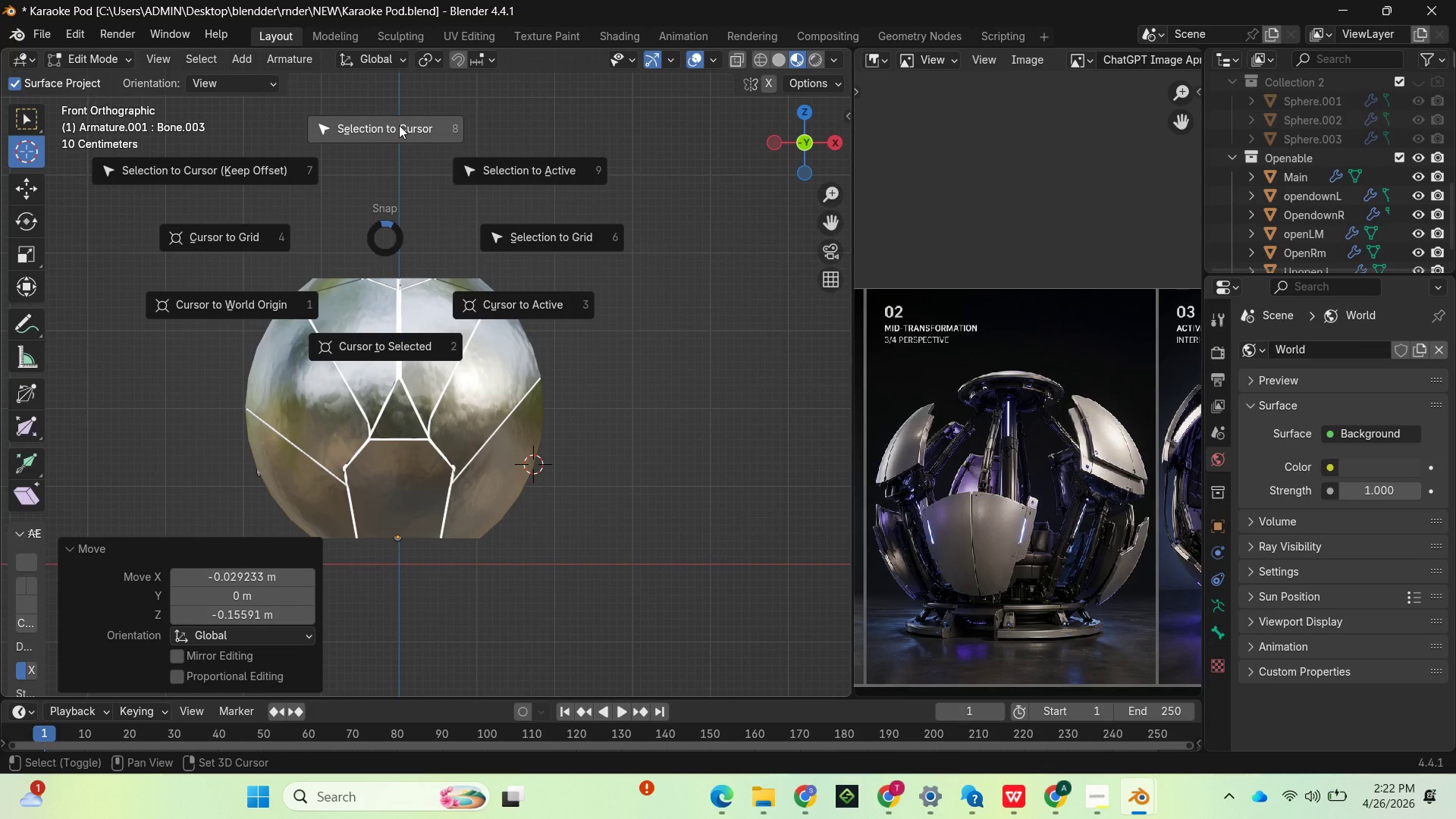 
hold_key(key=S, duration=1.52)
 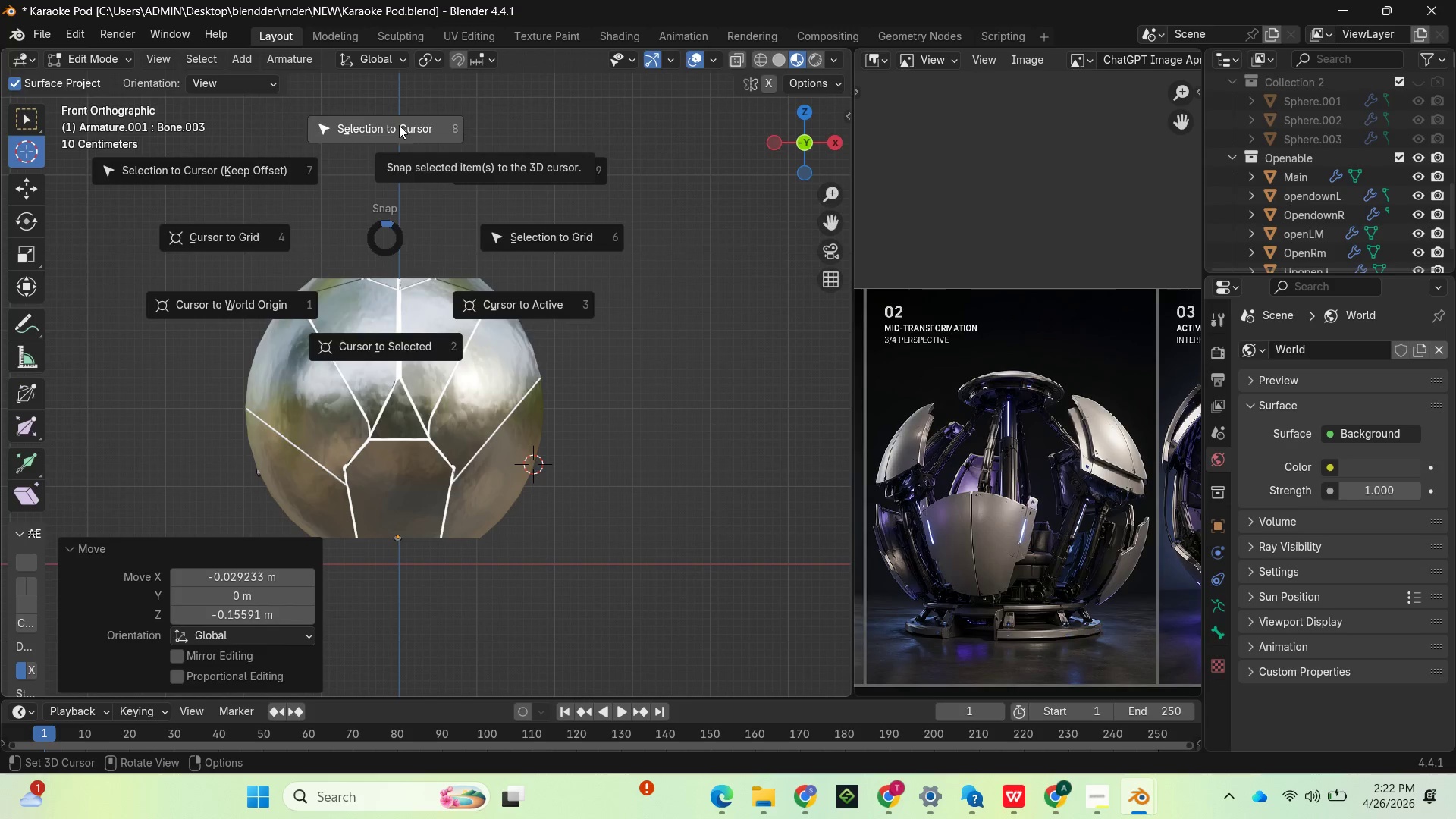 
left_click([399, 125])
 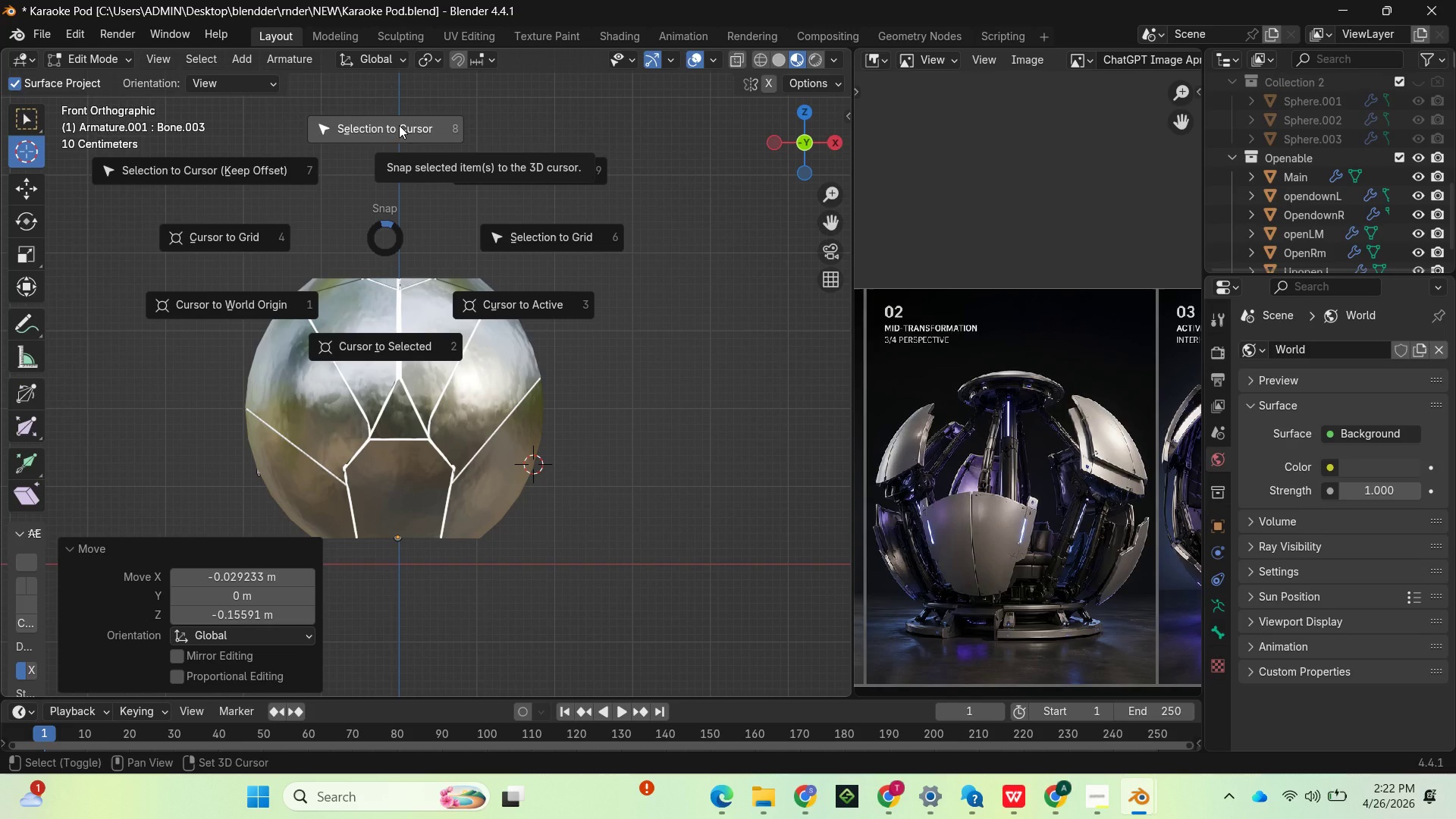 
hold_key(key=S, duration=0.52)
 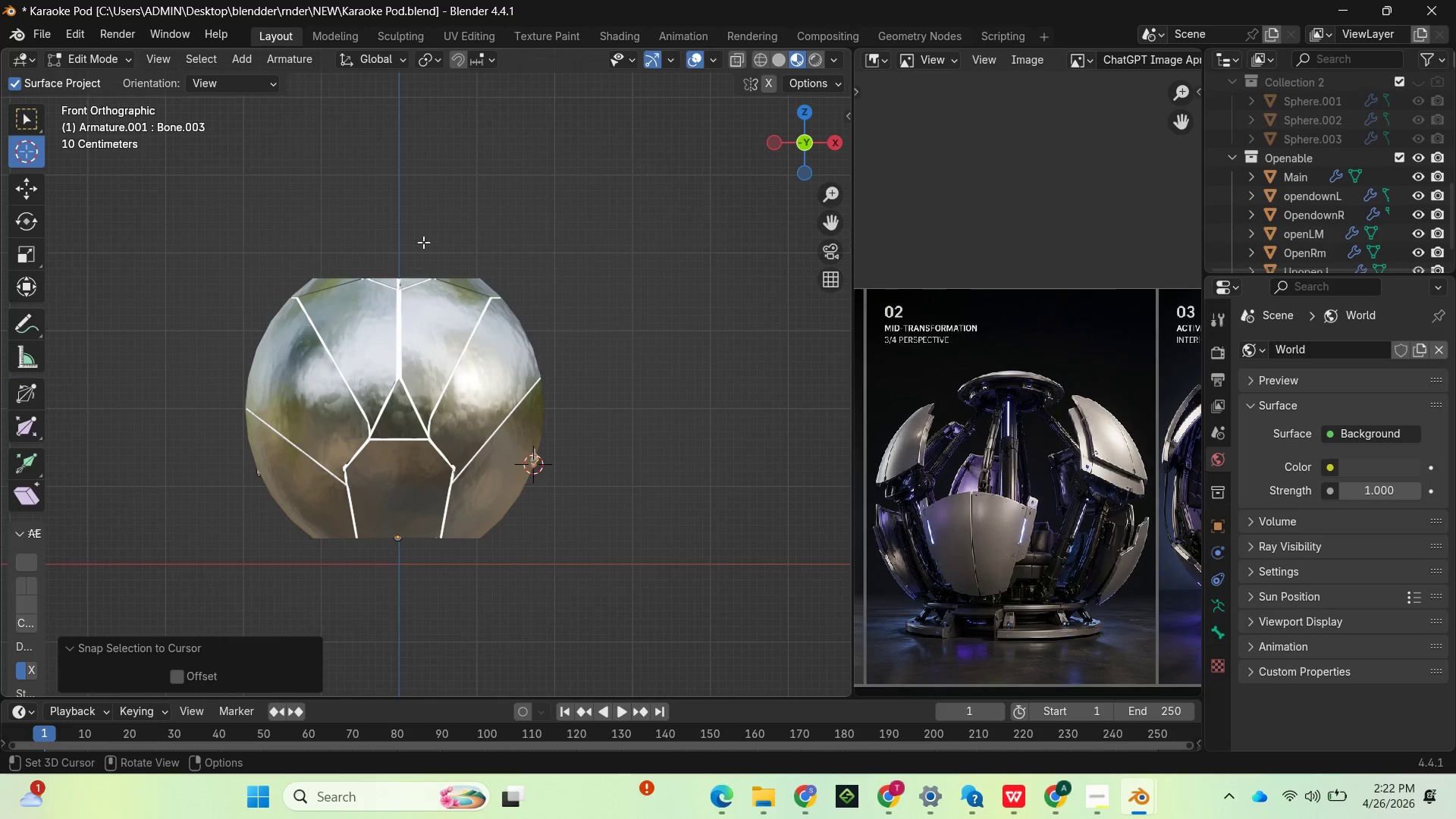 
left_click([17, 116])
 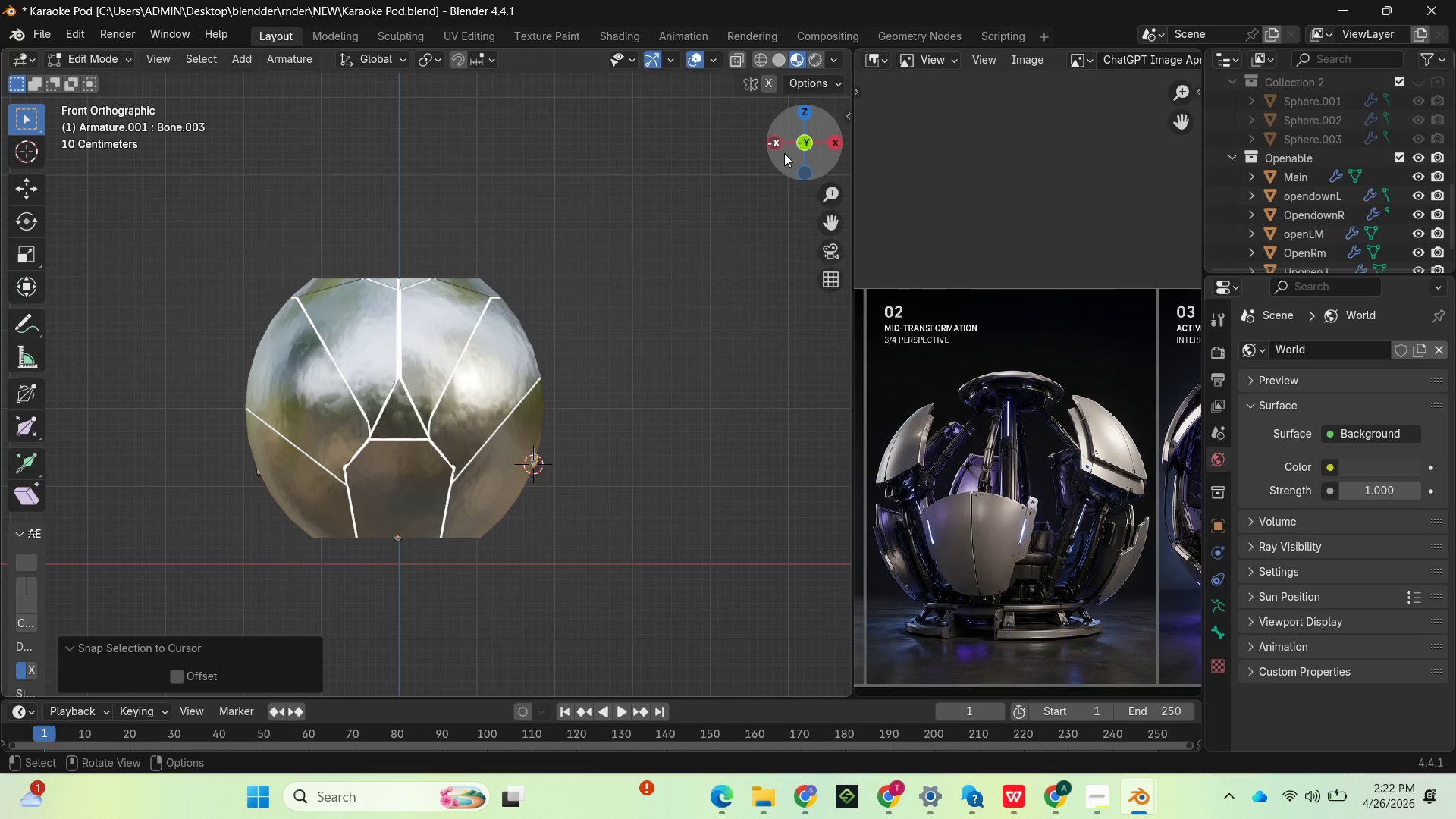 
left_click_drag(start_coordinate=[788, 149], to_coordinate=[360, 150])
 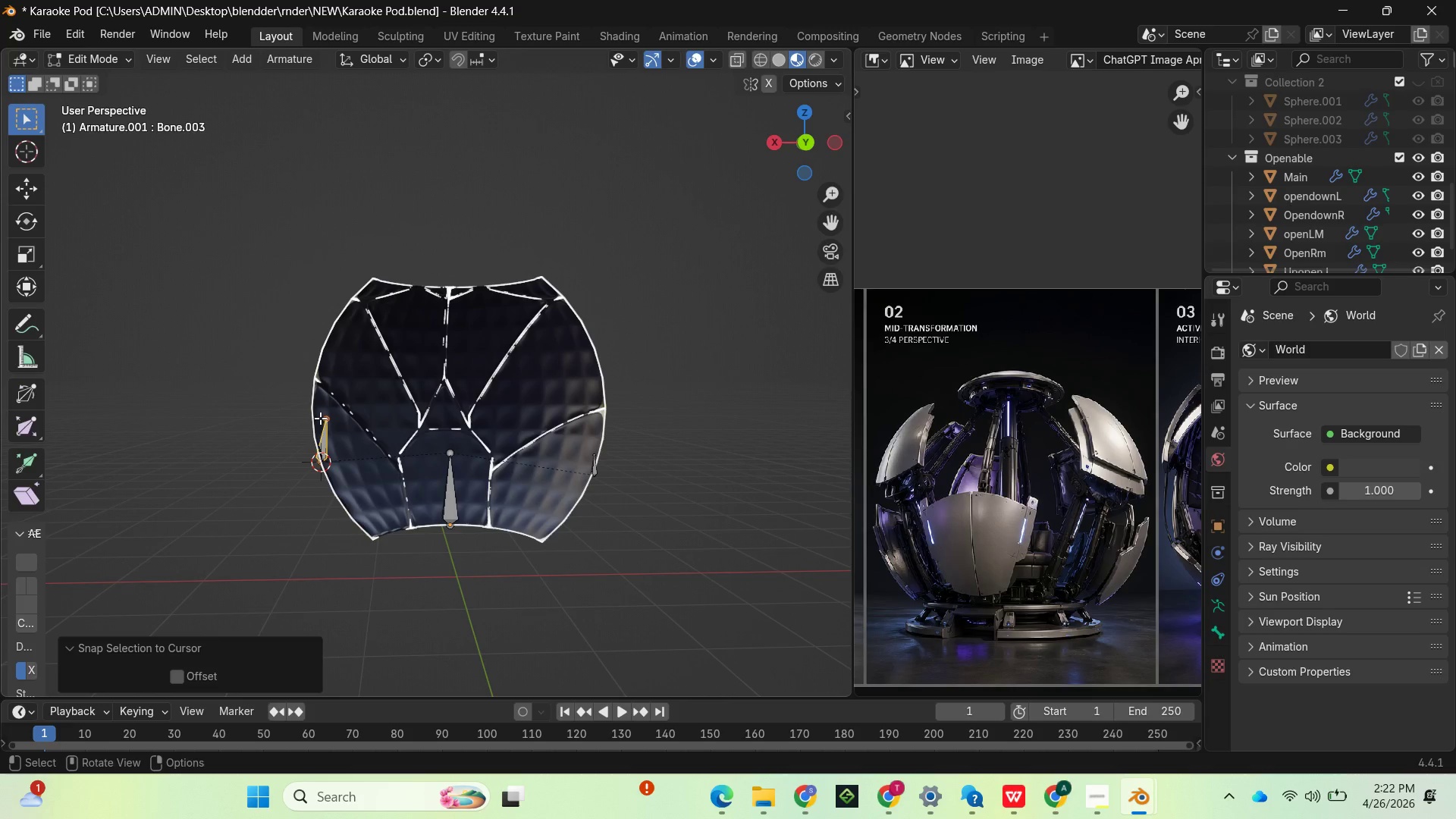 
left_click([325, 418])
 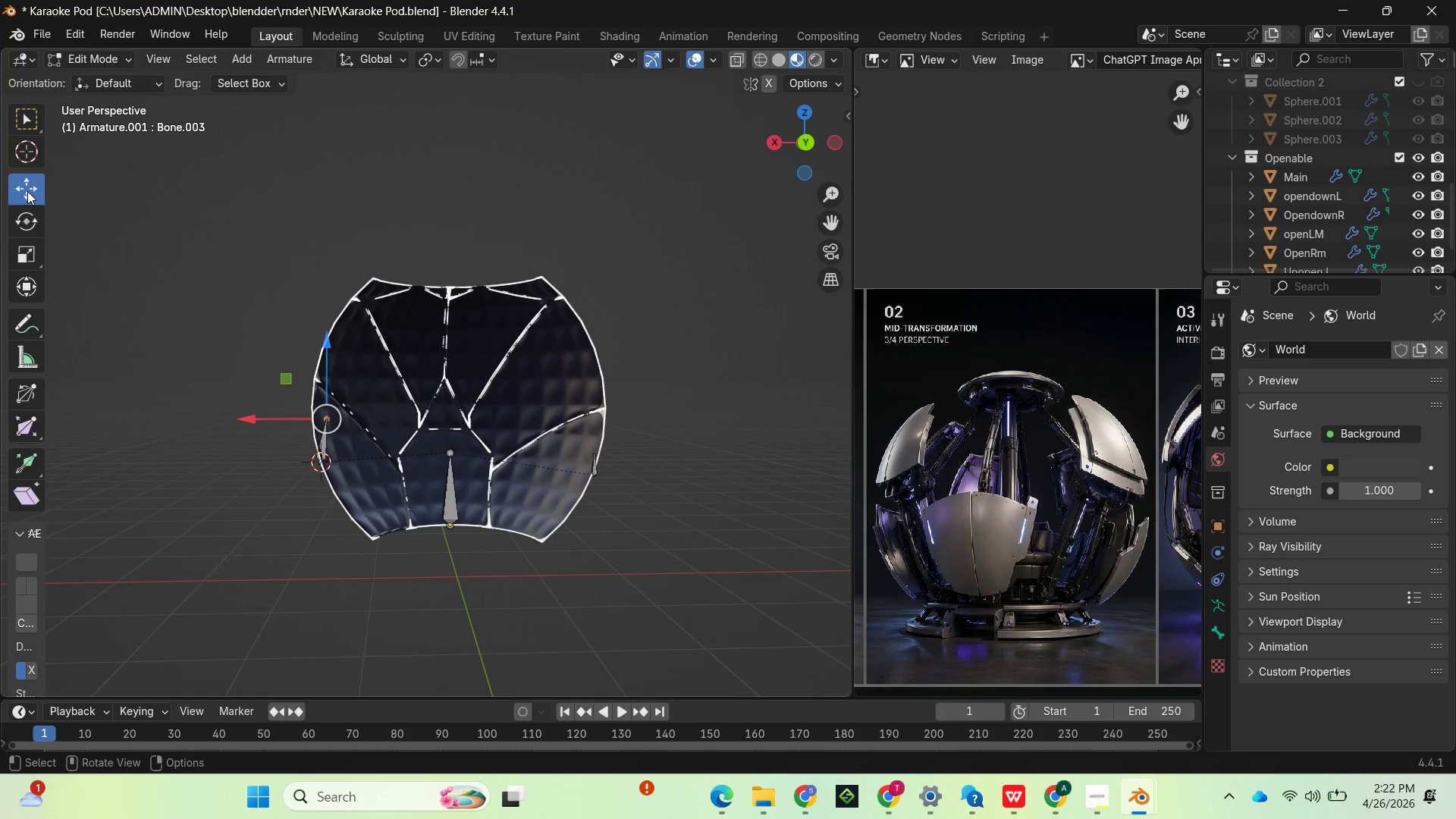 
left_click_drag(start_coordinate=[324, 355], to_coordinate=[312, 374])
 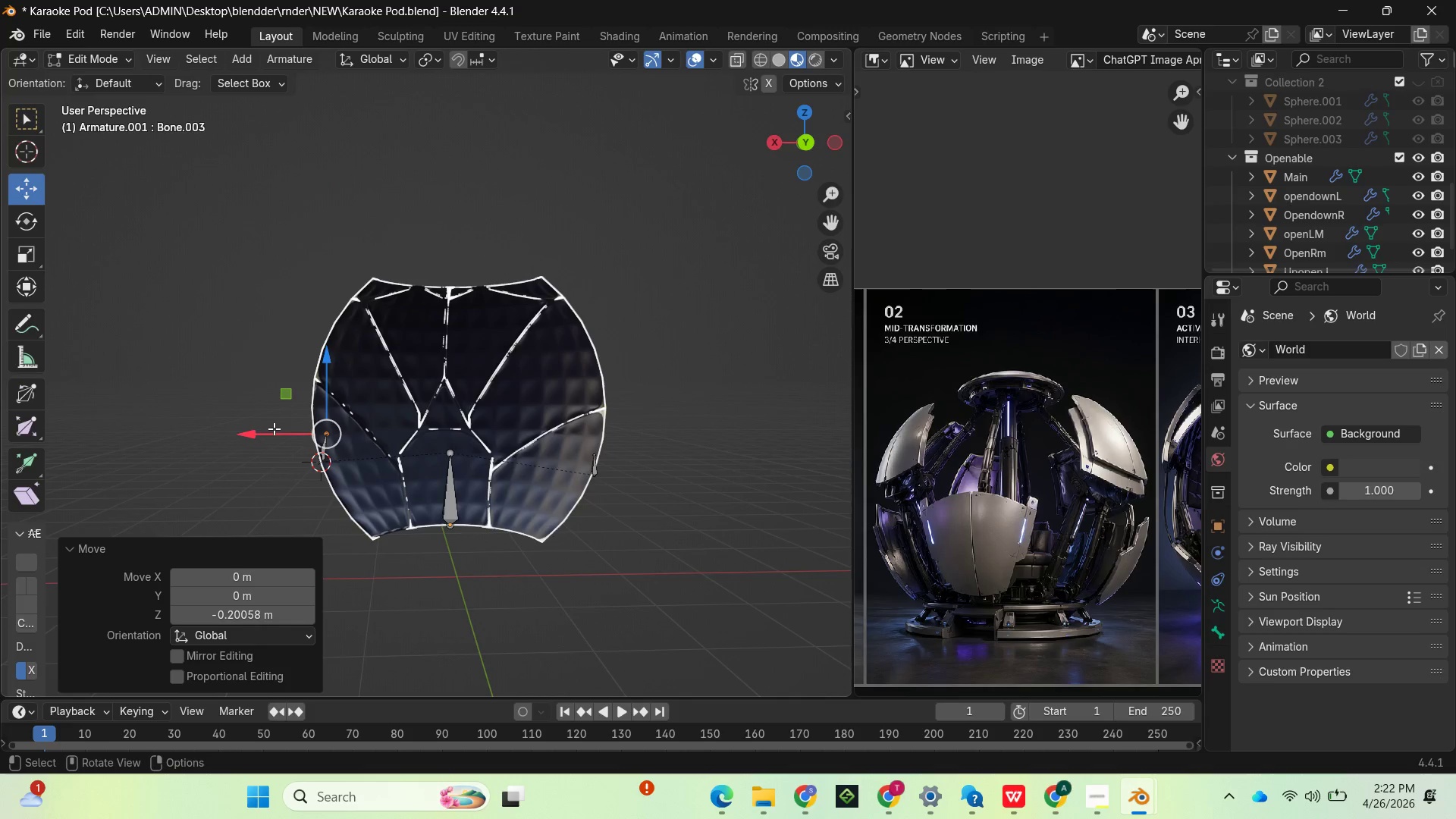 
left_click_drag(start_coordinate=[261, 433], to_coordinate=[247, 433])
 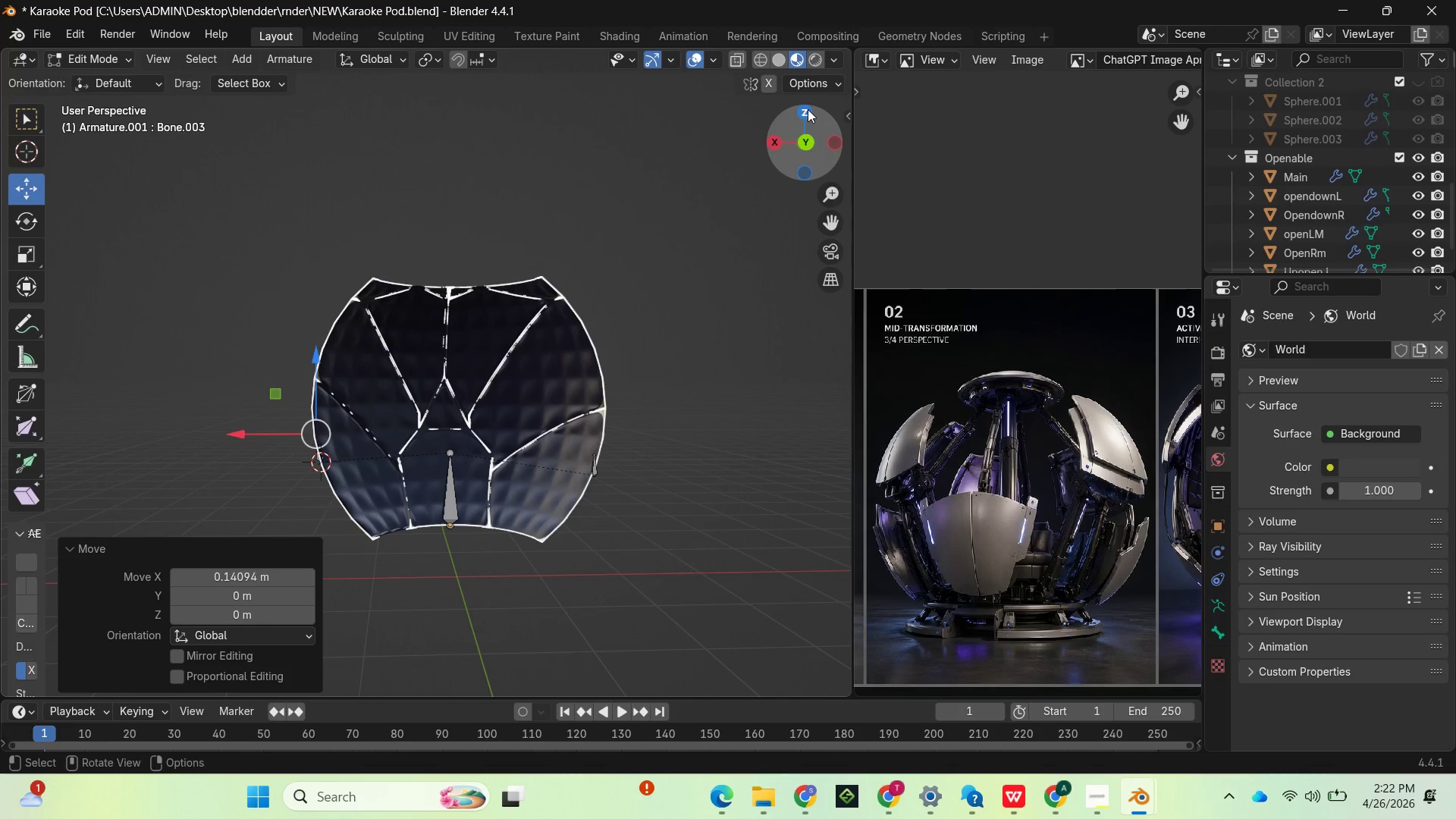 
left_click_drag(start_coordinate=[792, 124], to_coordinate=[157, 133])
 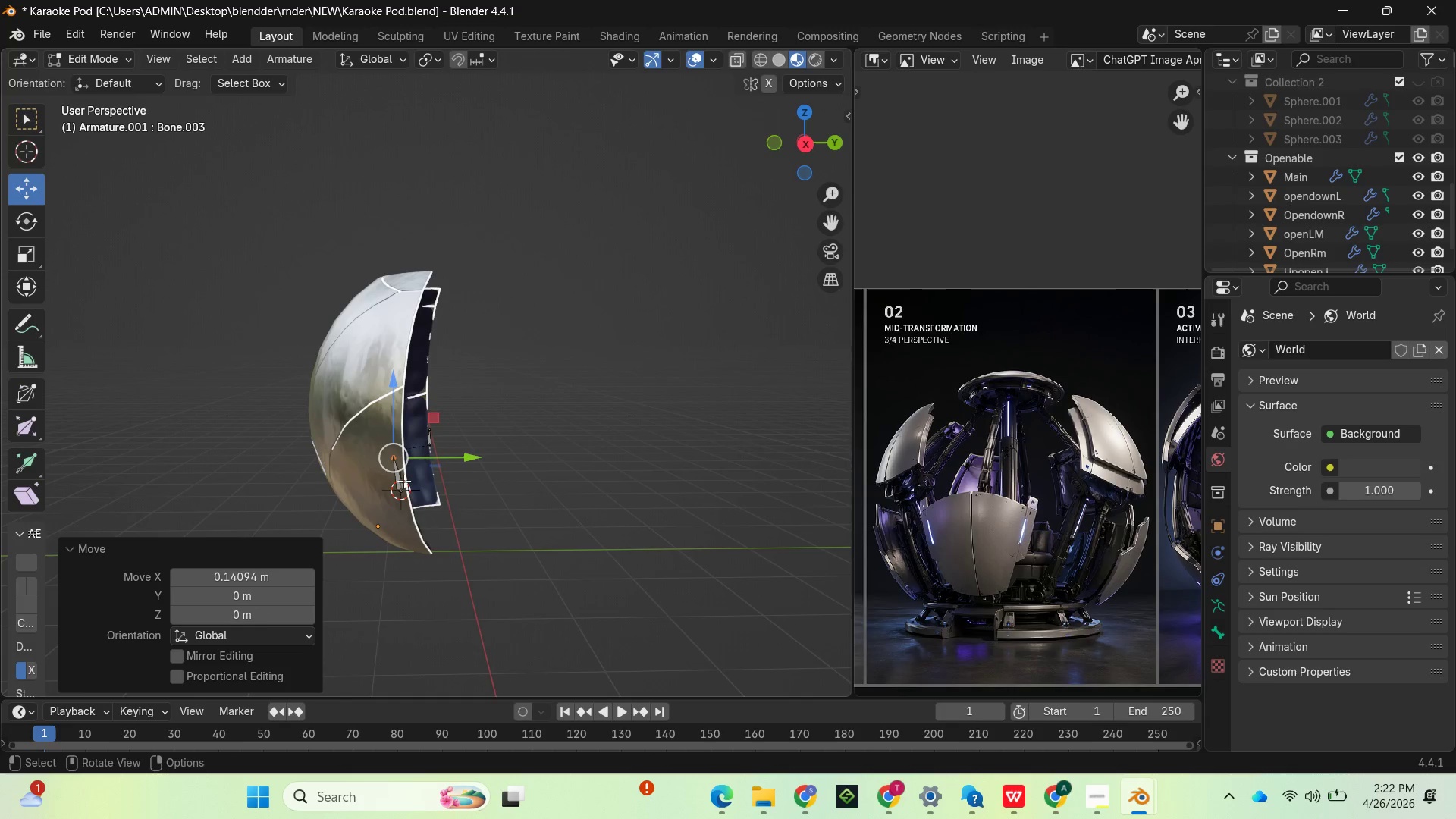 
left_click([400, 481])
 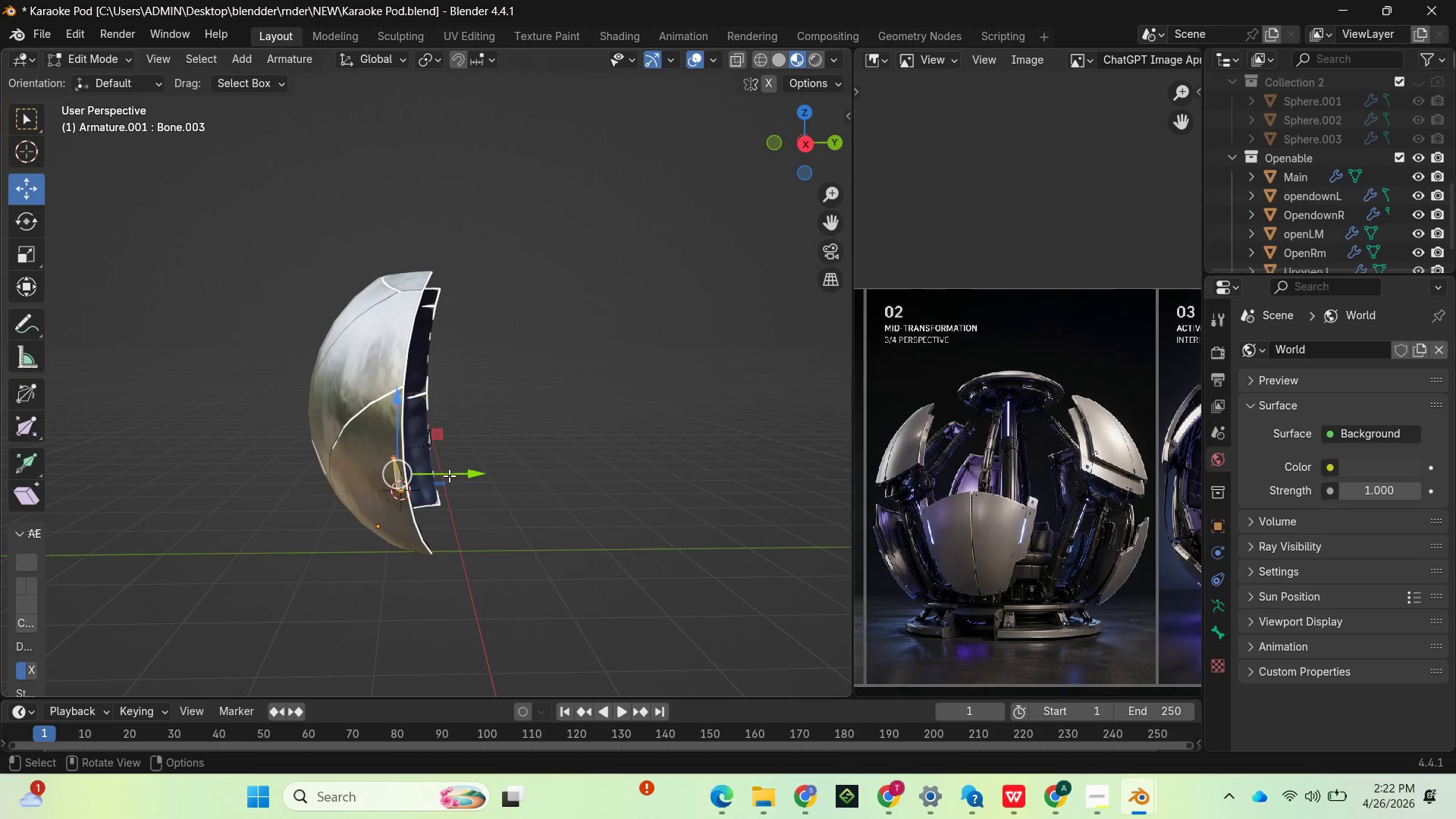 
left_click_drag(start_coordinate=[450, 475], to_coordinate=[457, 475])
 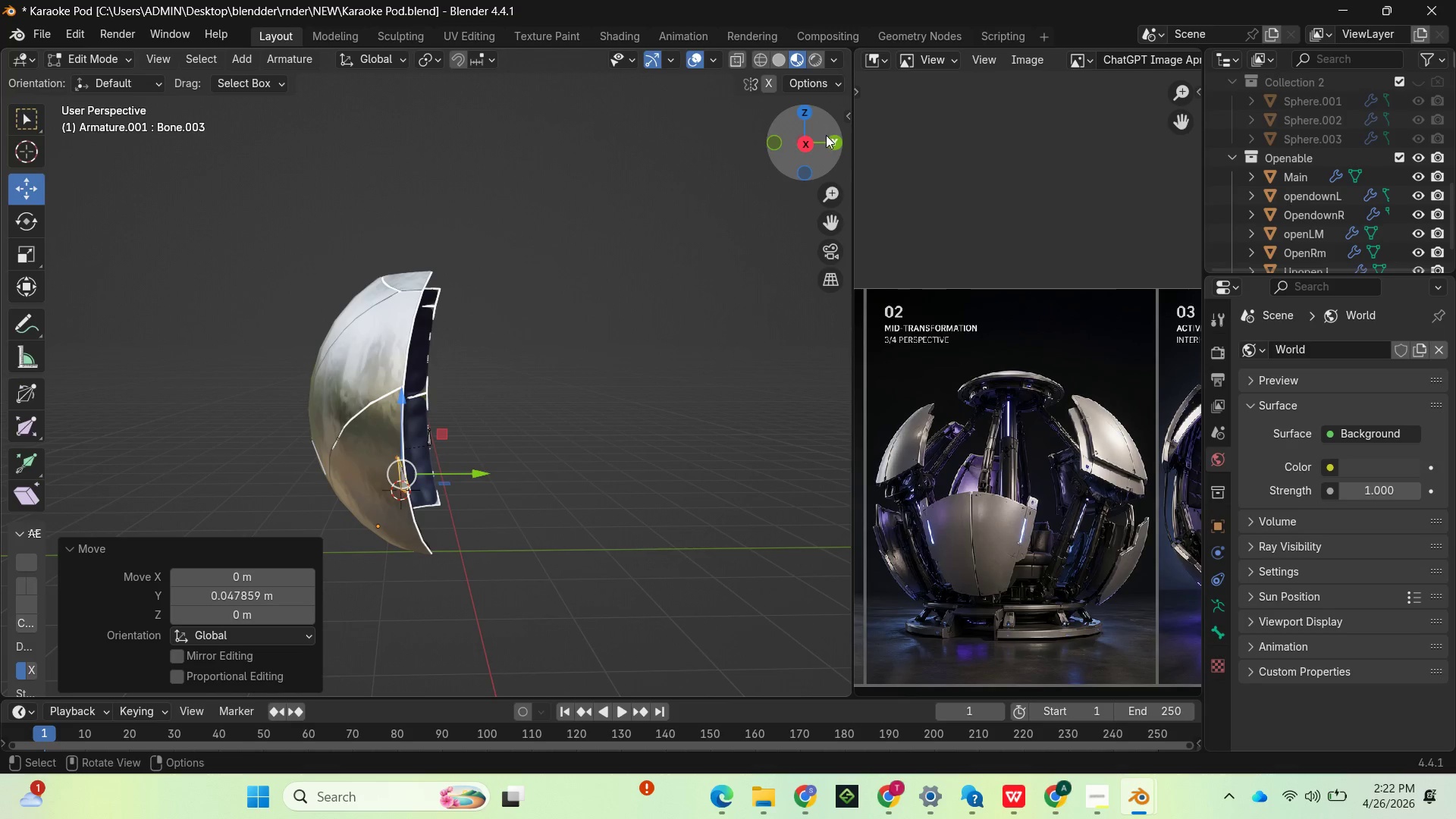 
left_click_drag(start_coordinate=[821, 138], to_coordinate=[652, 152])
 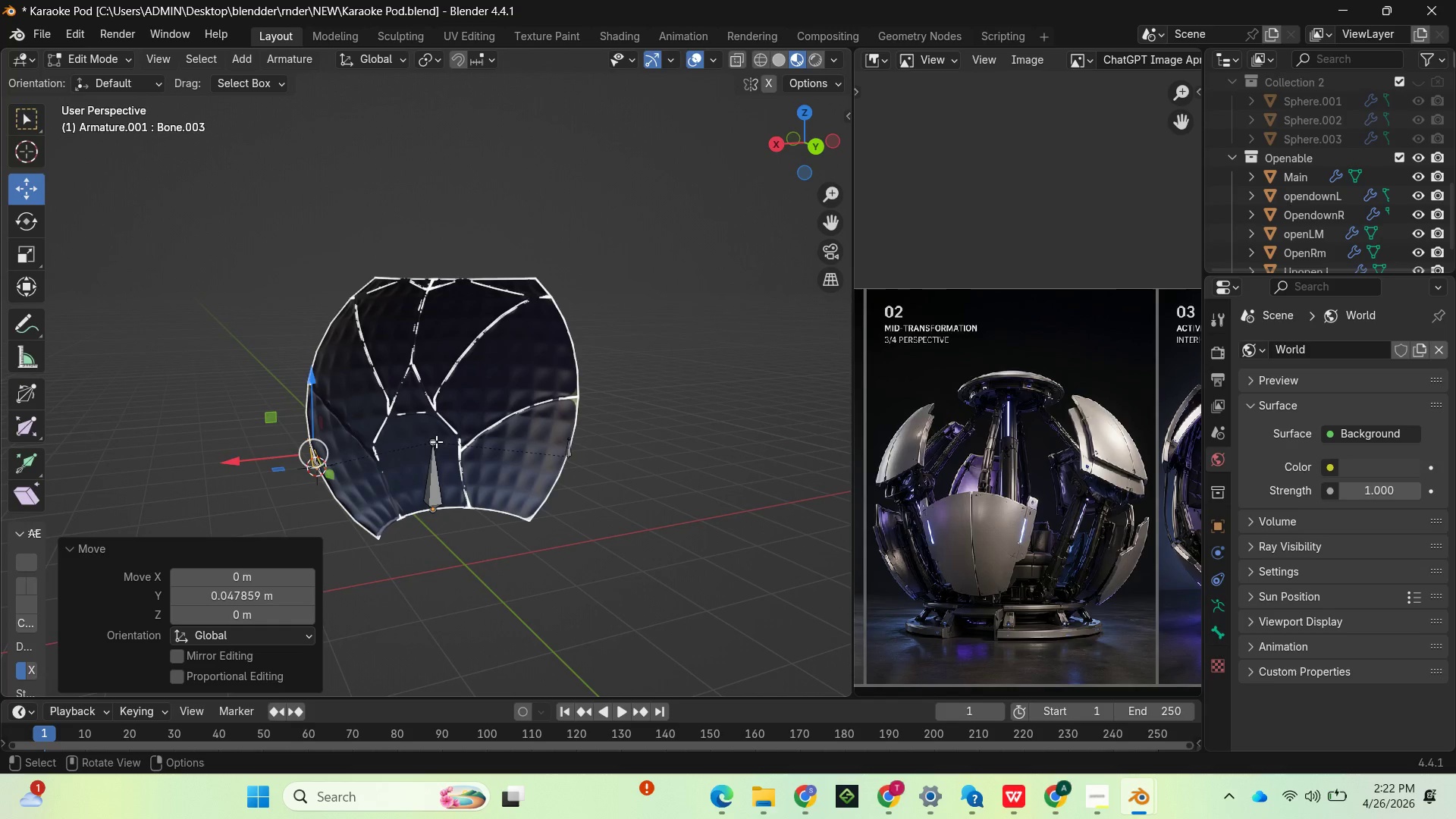 
left_click([434, 442])
 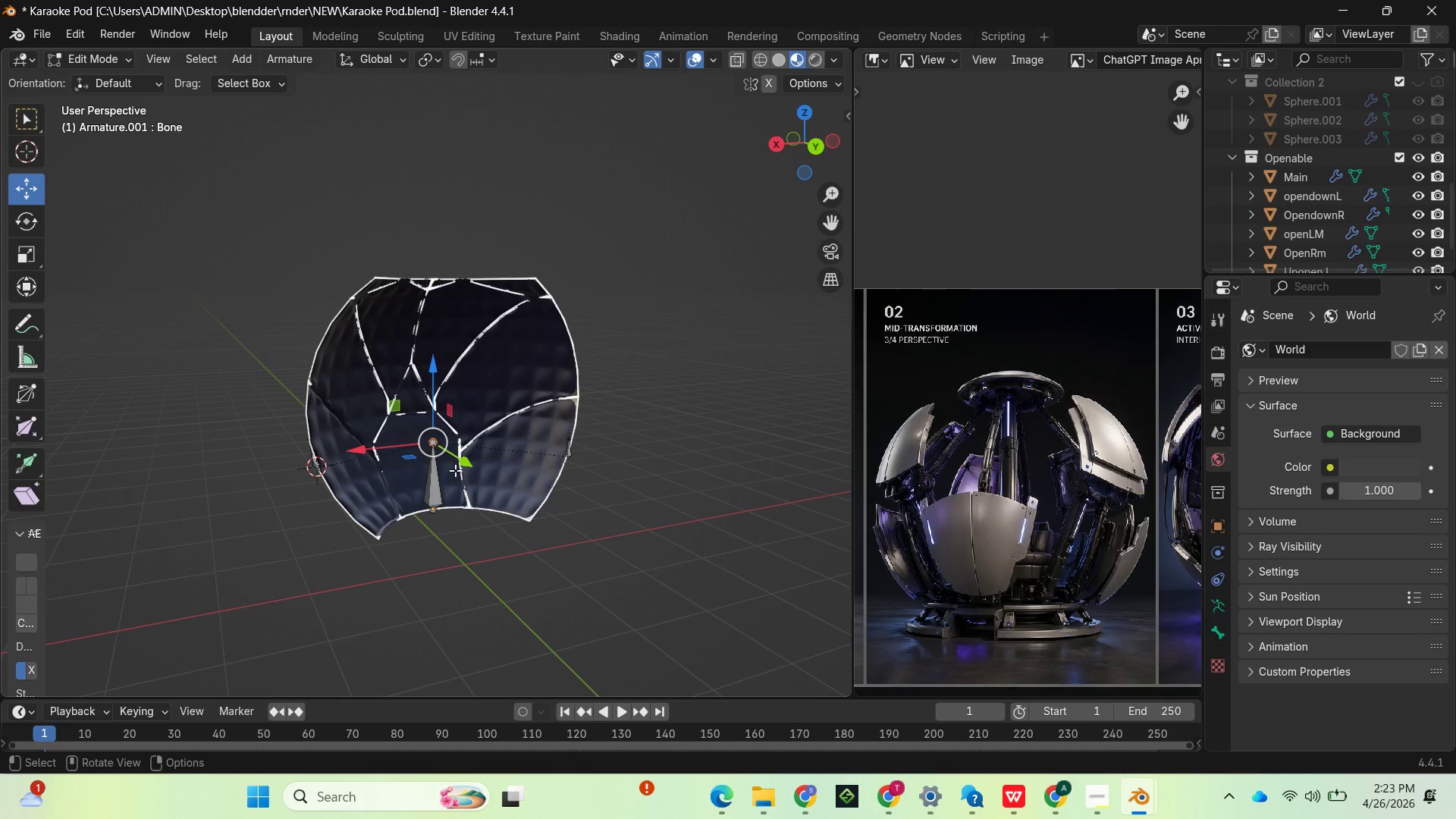 
wait(18.62)
 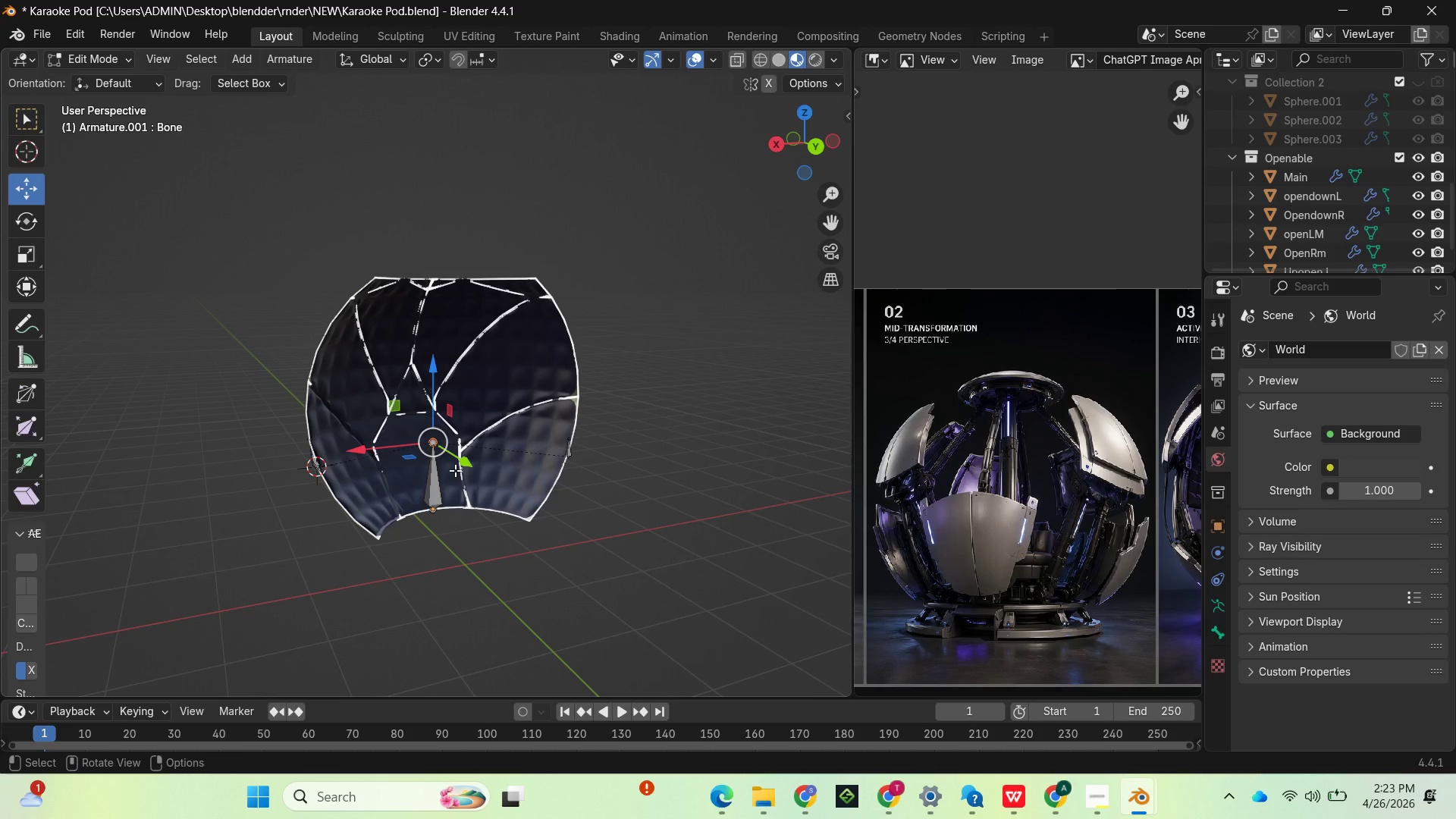 
key(E)
 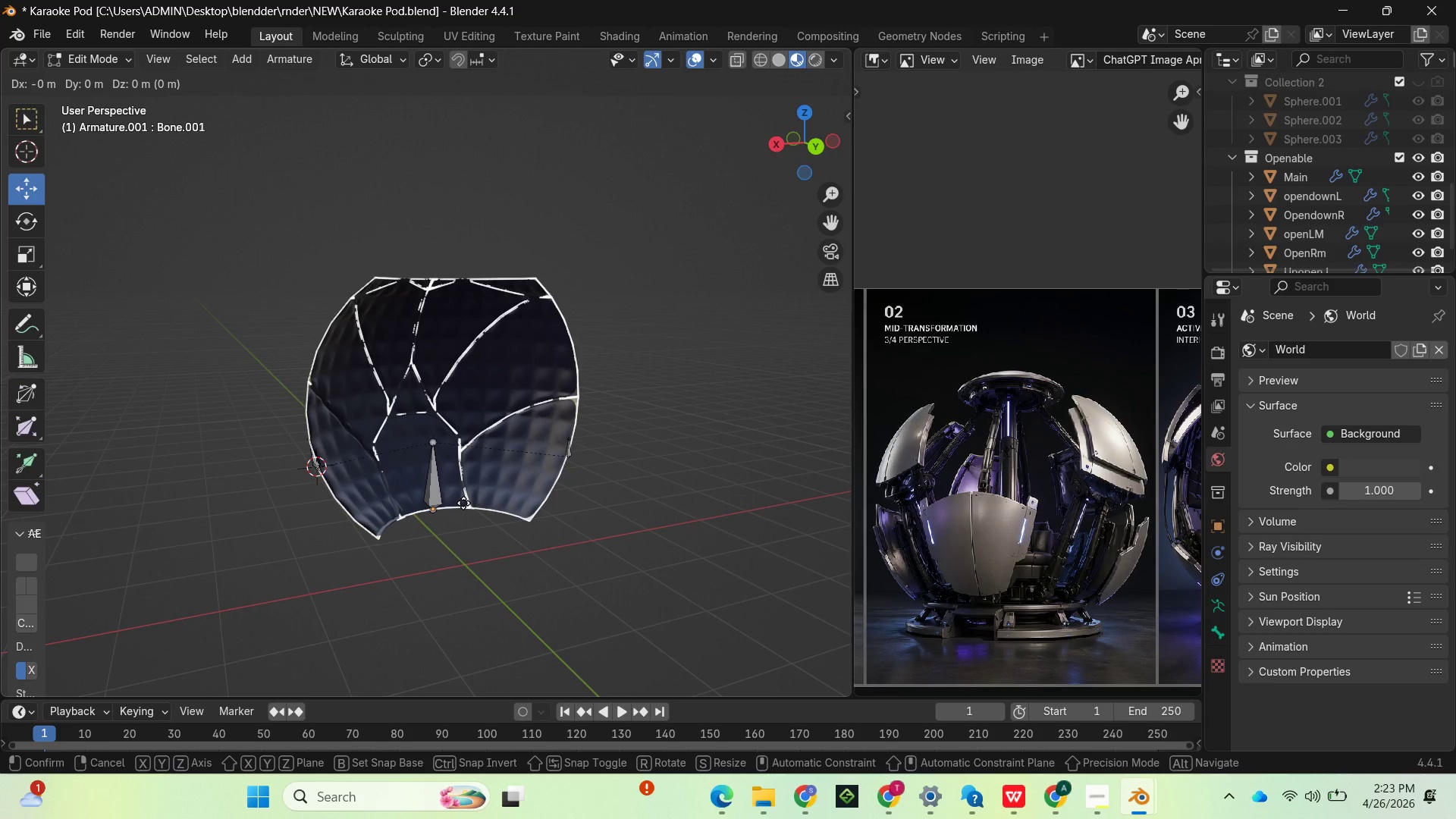 
left_click([463, 503])
 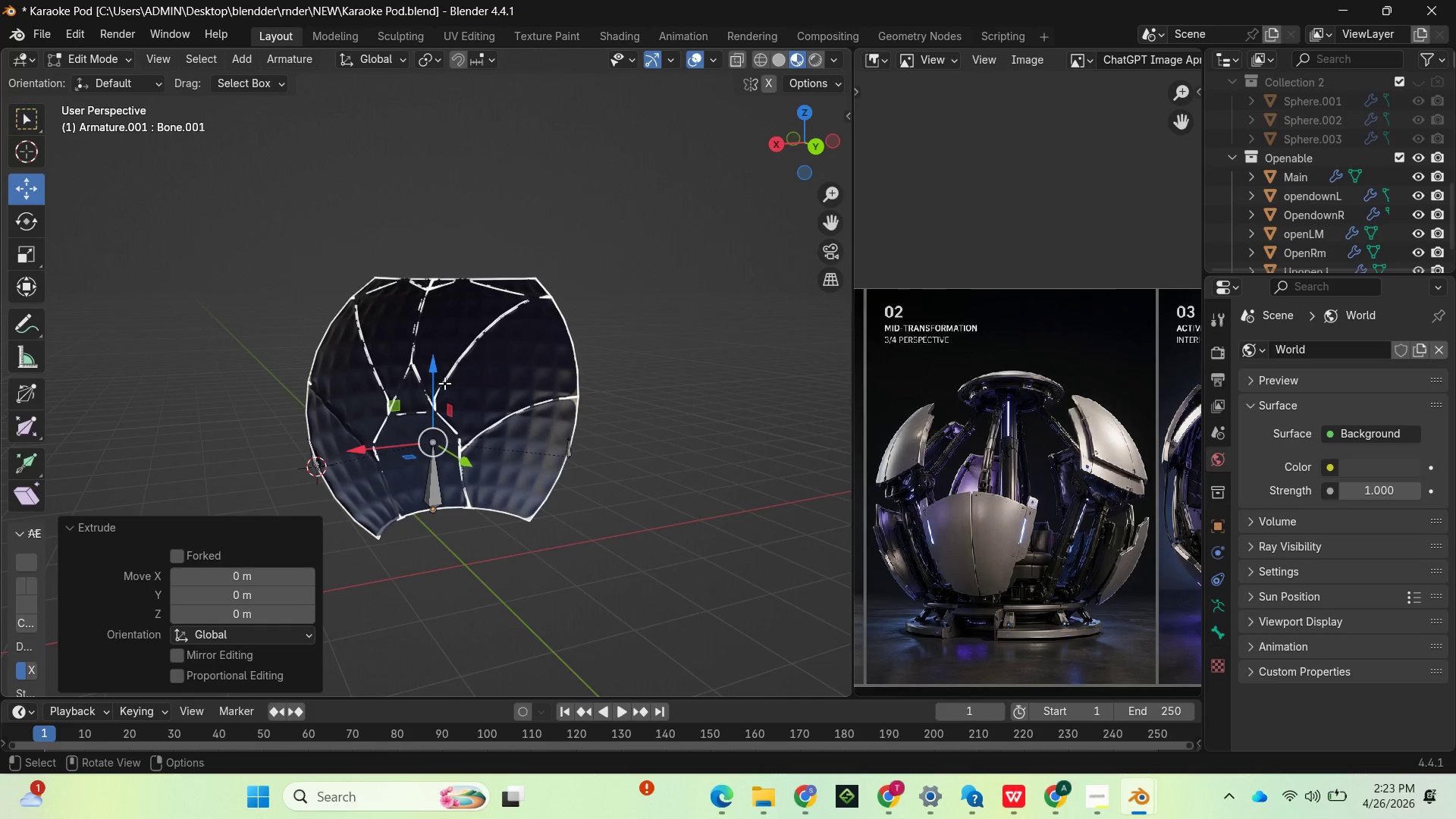 
left_click_drag(start_coordinate=[437, 367], to_coordinate=[429, 333])
 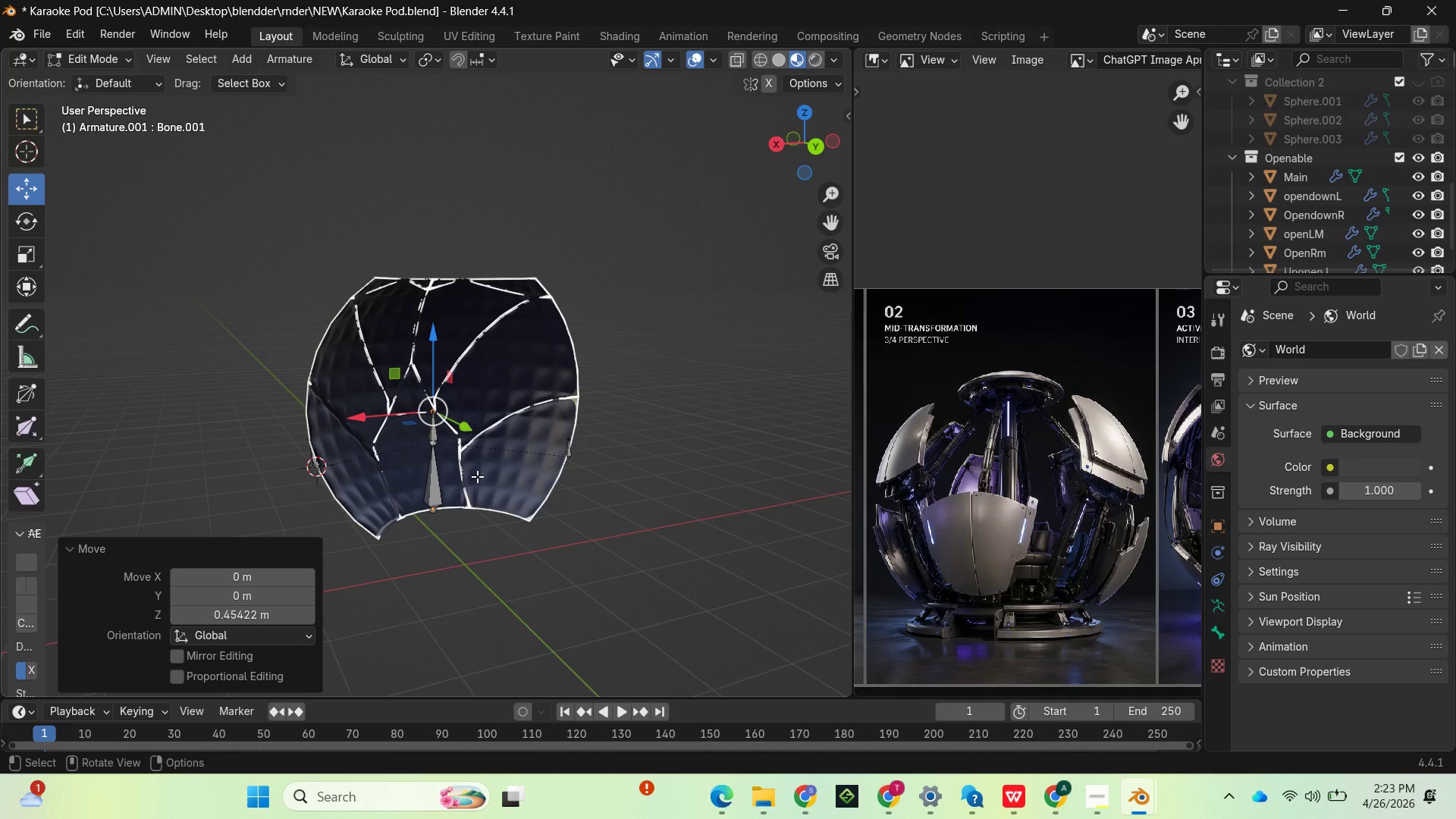 
key(E)
 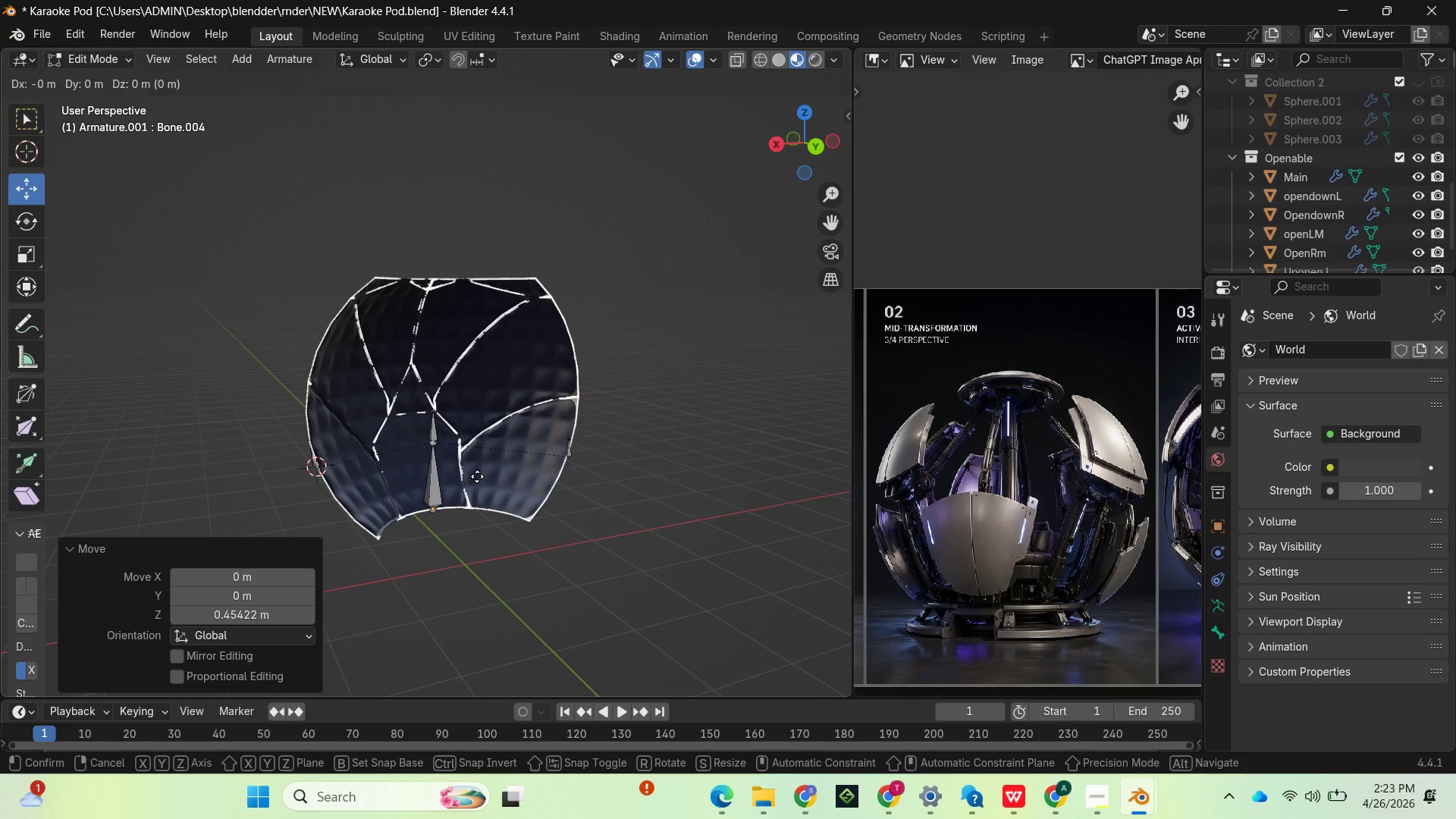 
left_click([477, 476])
 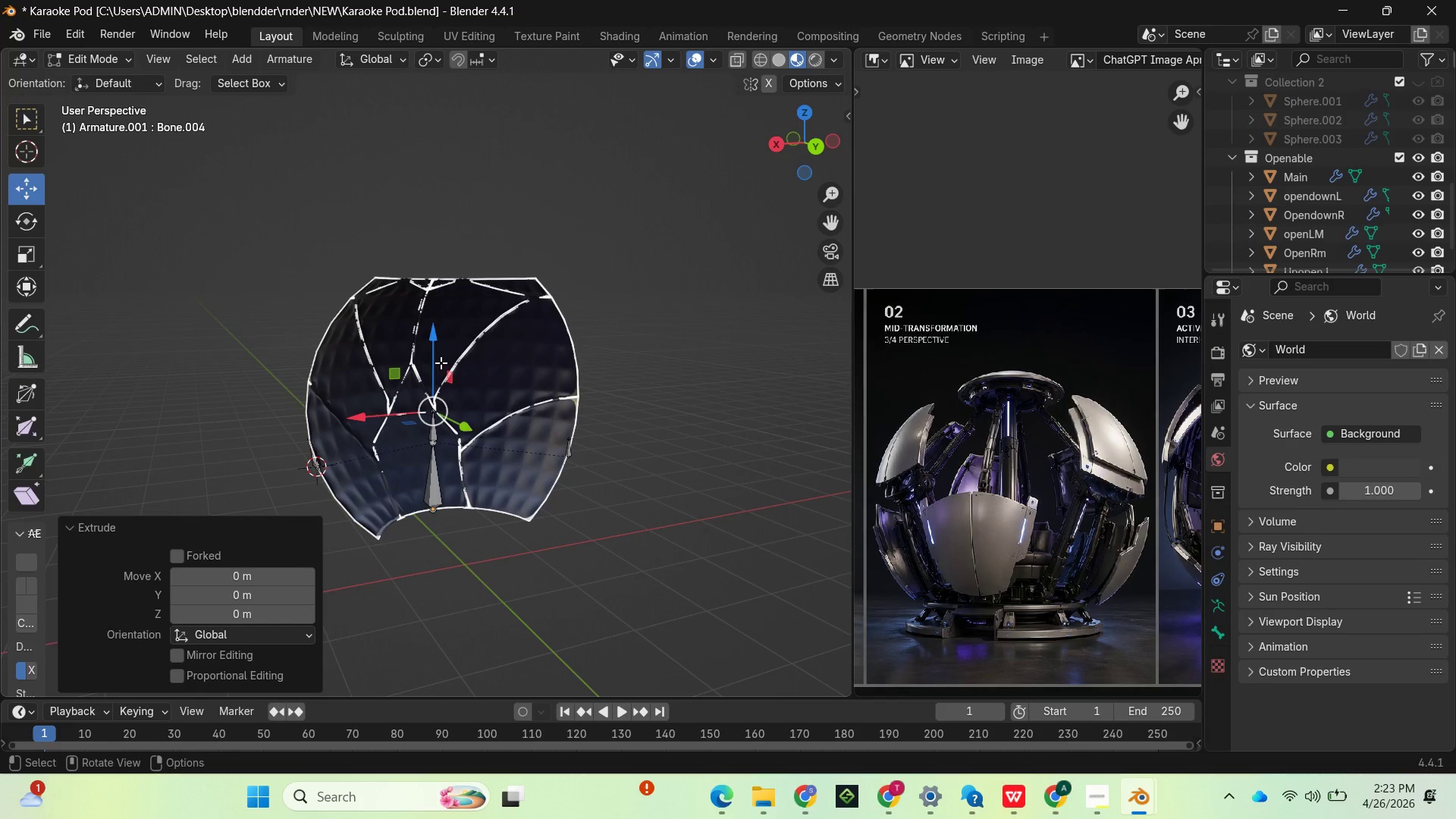 
left_click_drag(start_coordinate=[437, 356], to_coordinate=[428, 327])
 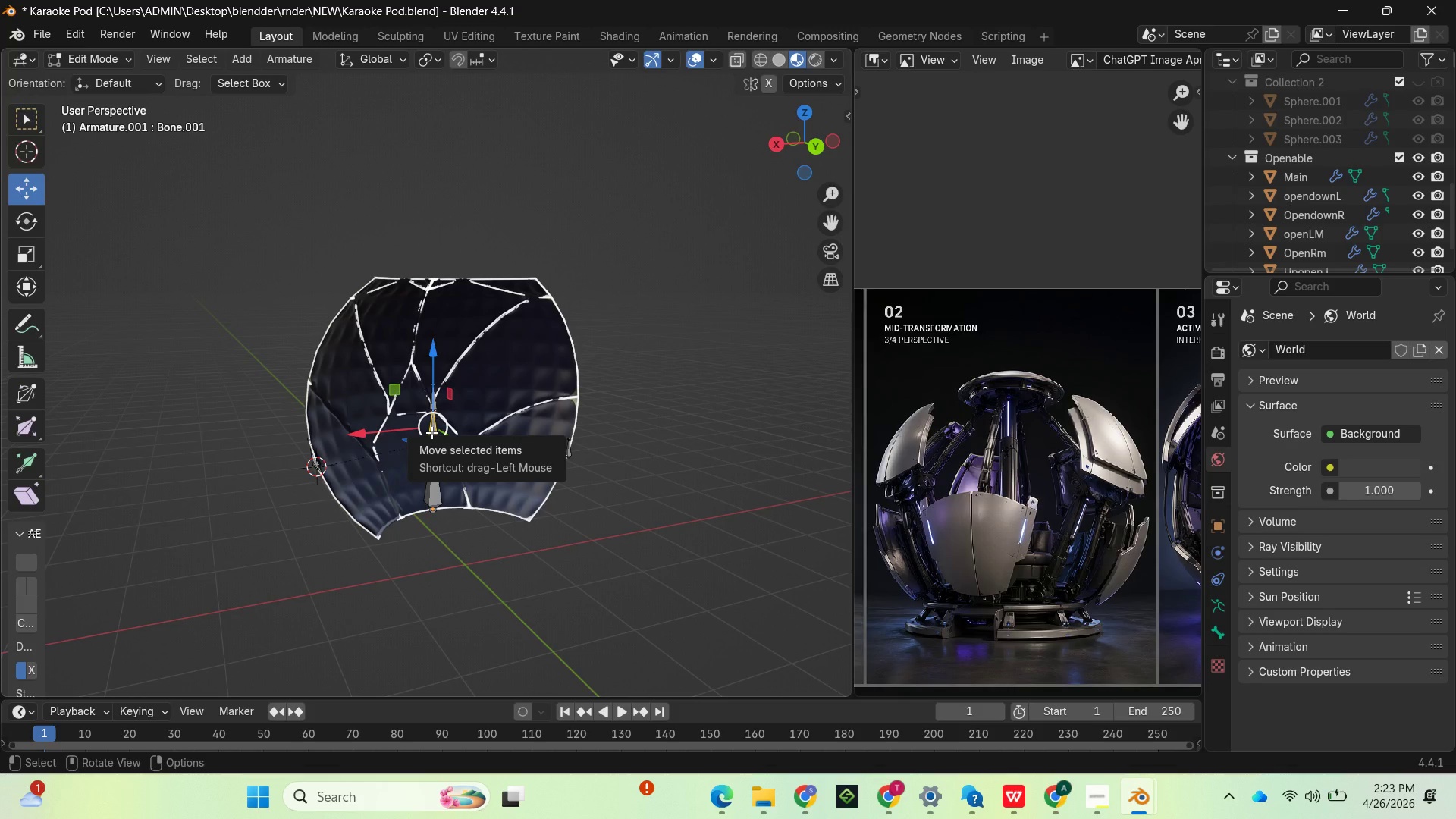 
key(Delete)
 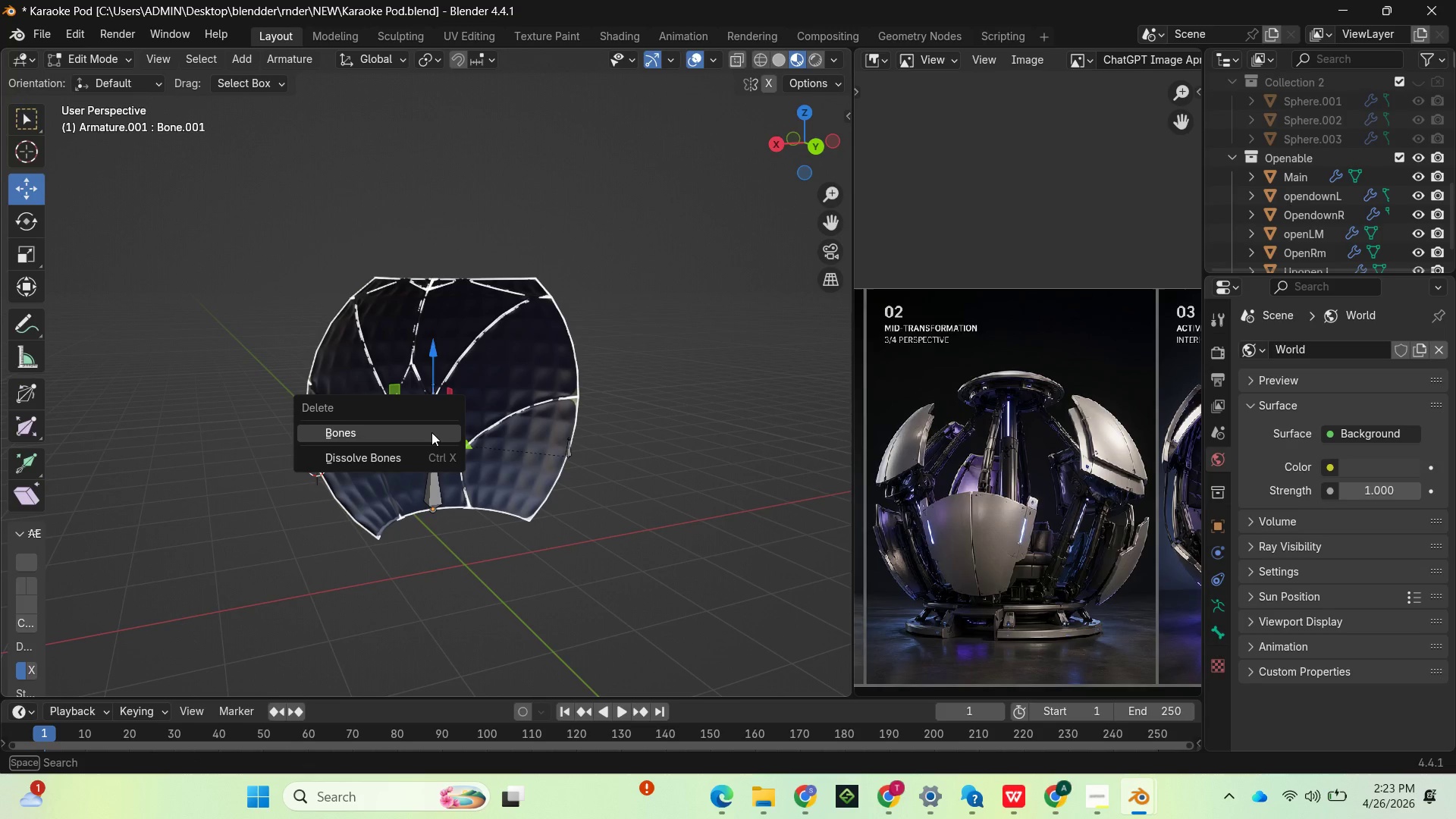 
left_click([431, 432])
 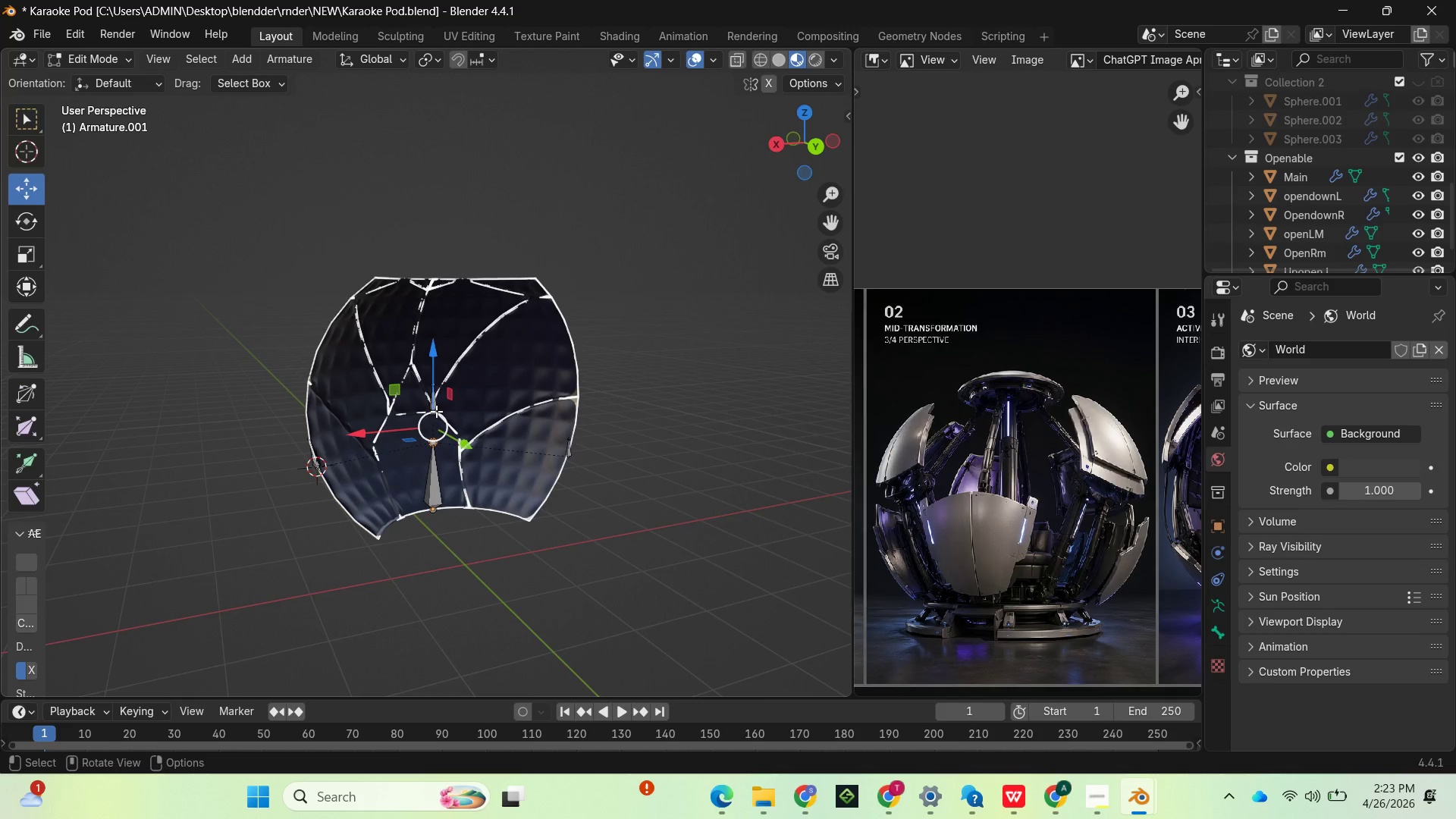 
left_click([436, 406])
 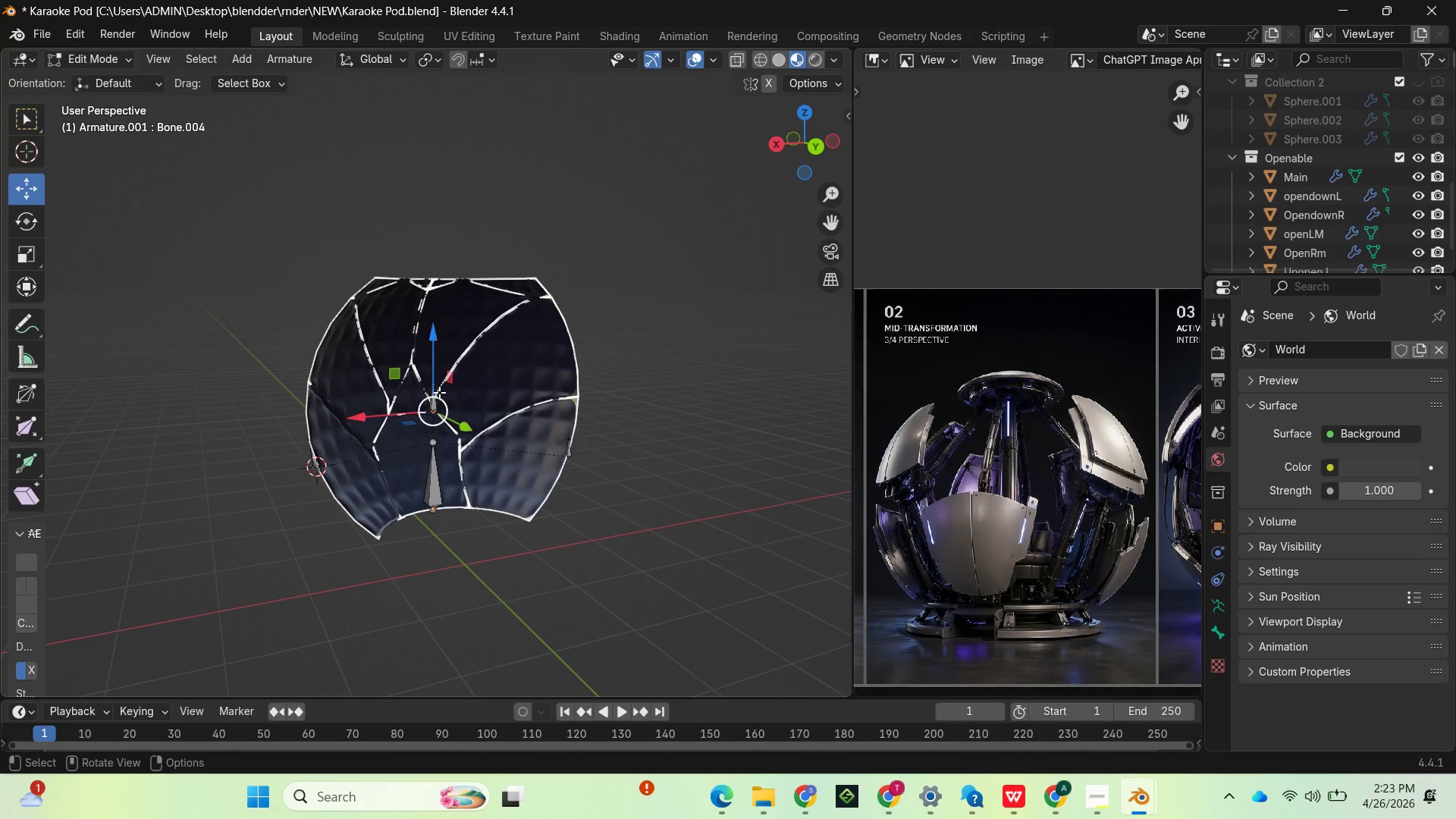 
left_click([431, 394])
 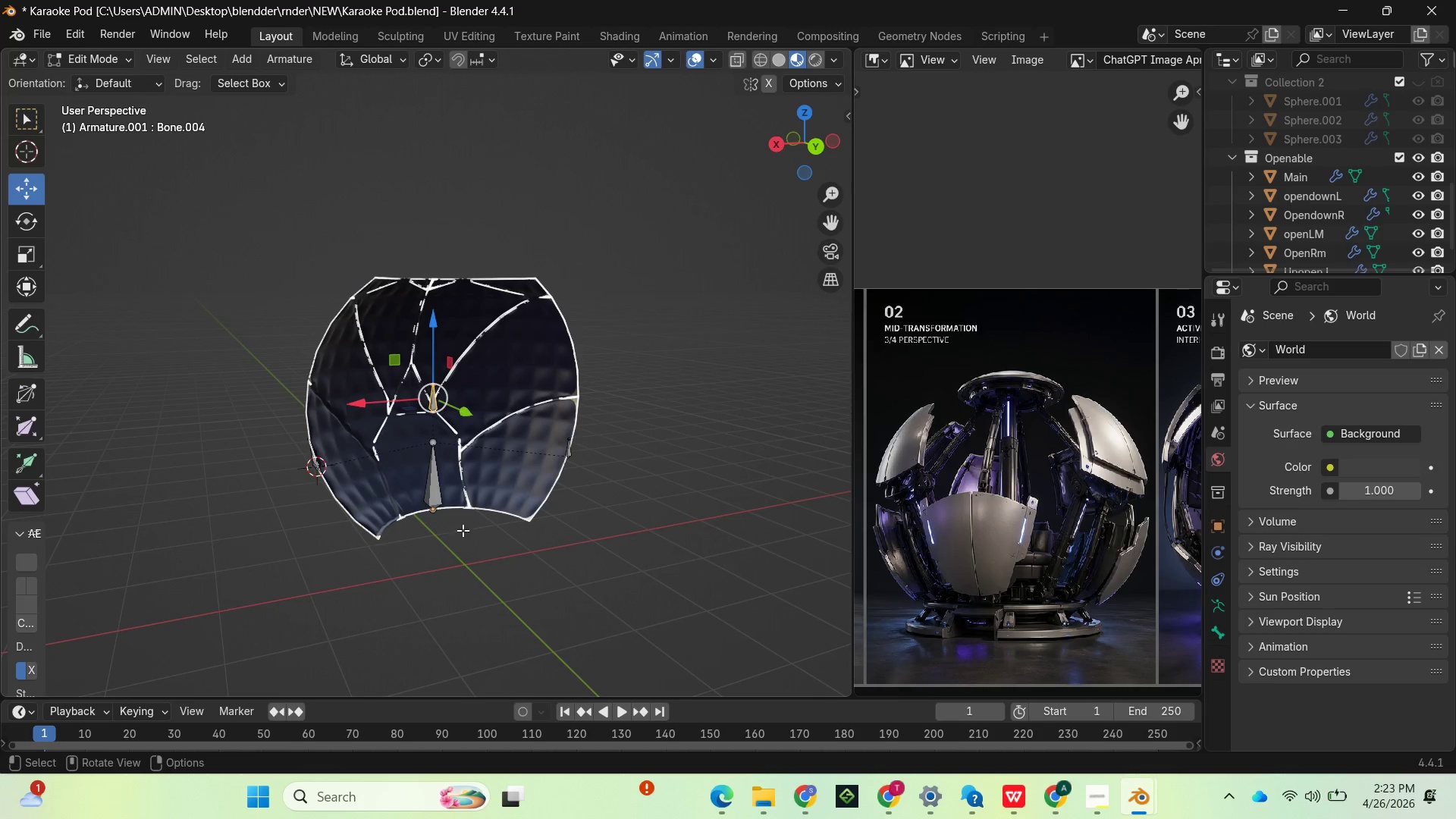 
key(Numpad1)
 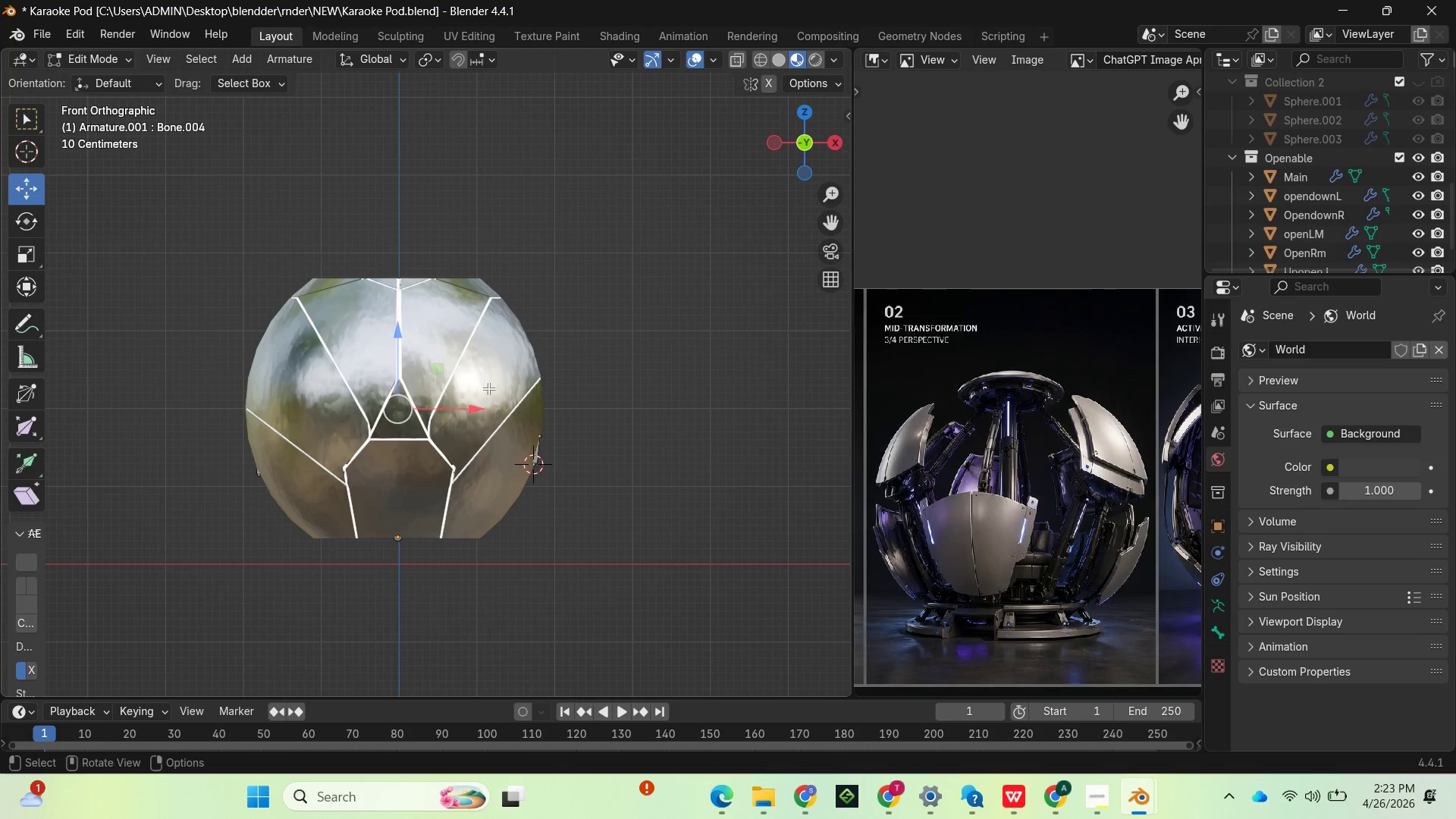 
left_click([15, 152])
 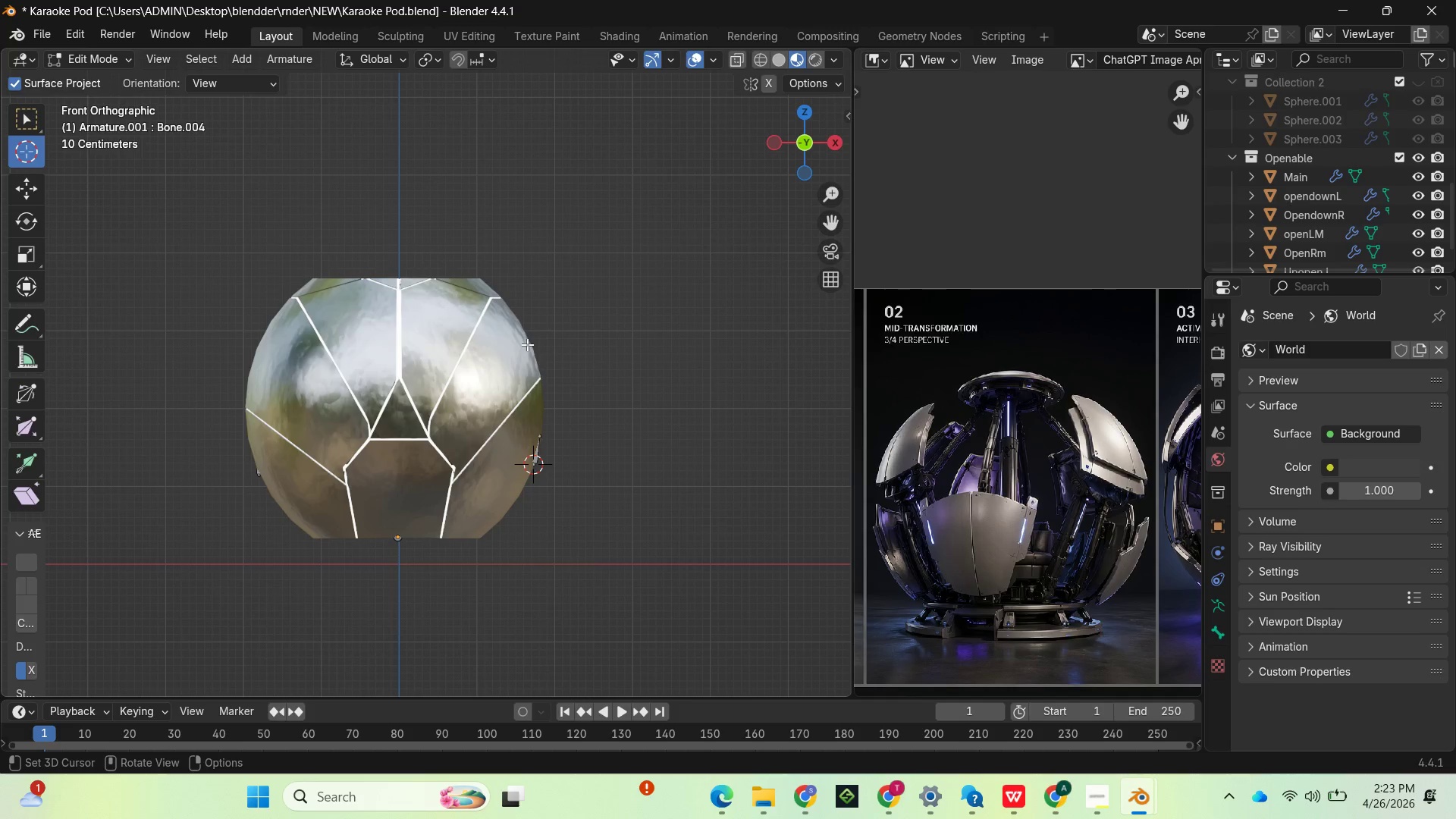 
left_click([527, 344])
 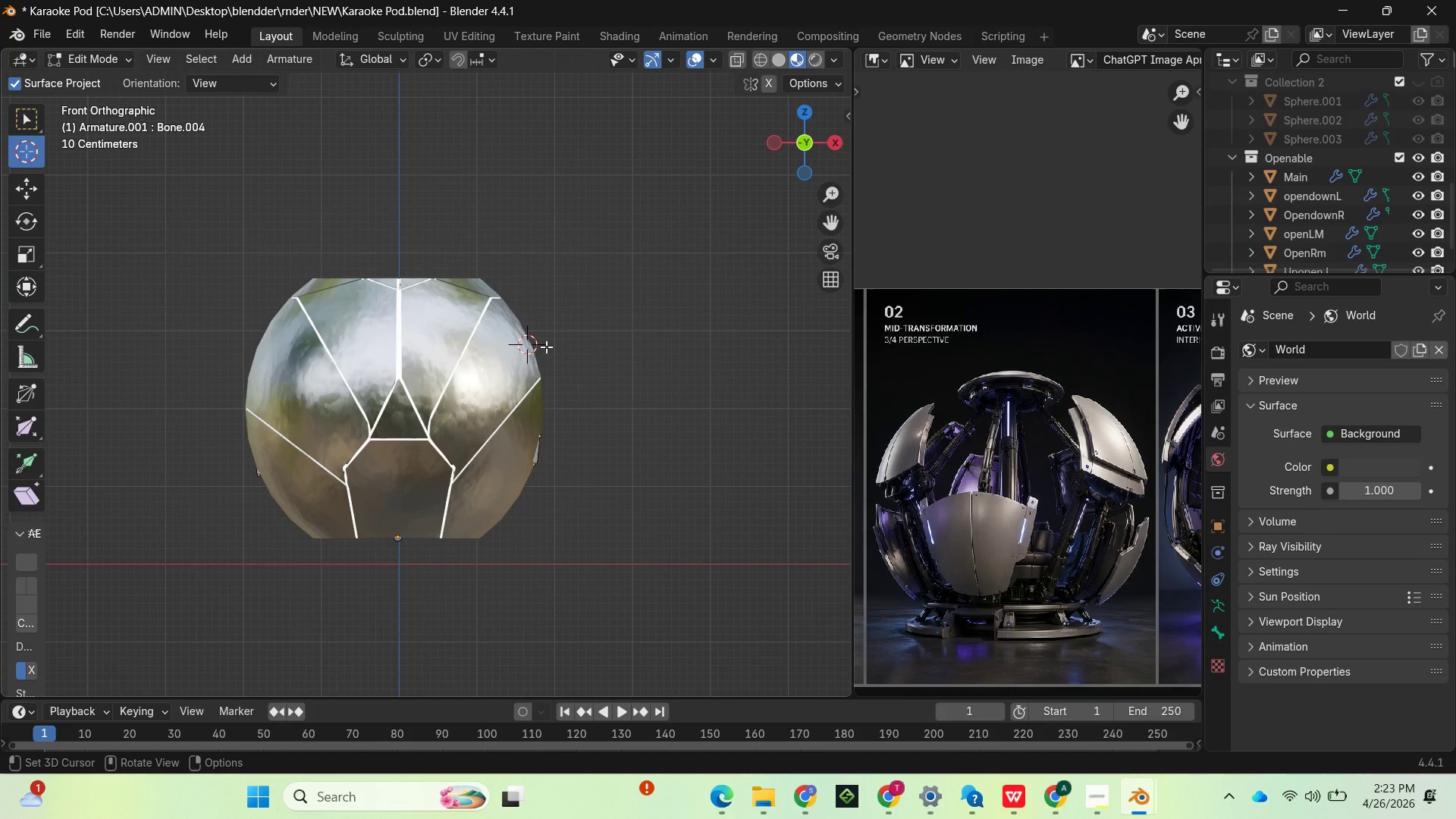 
hold_key(key=ShiftLeft, duration=2.81)
 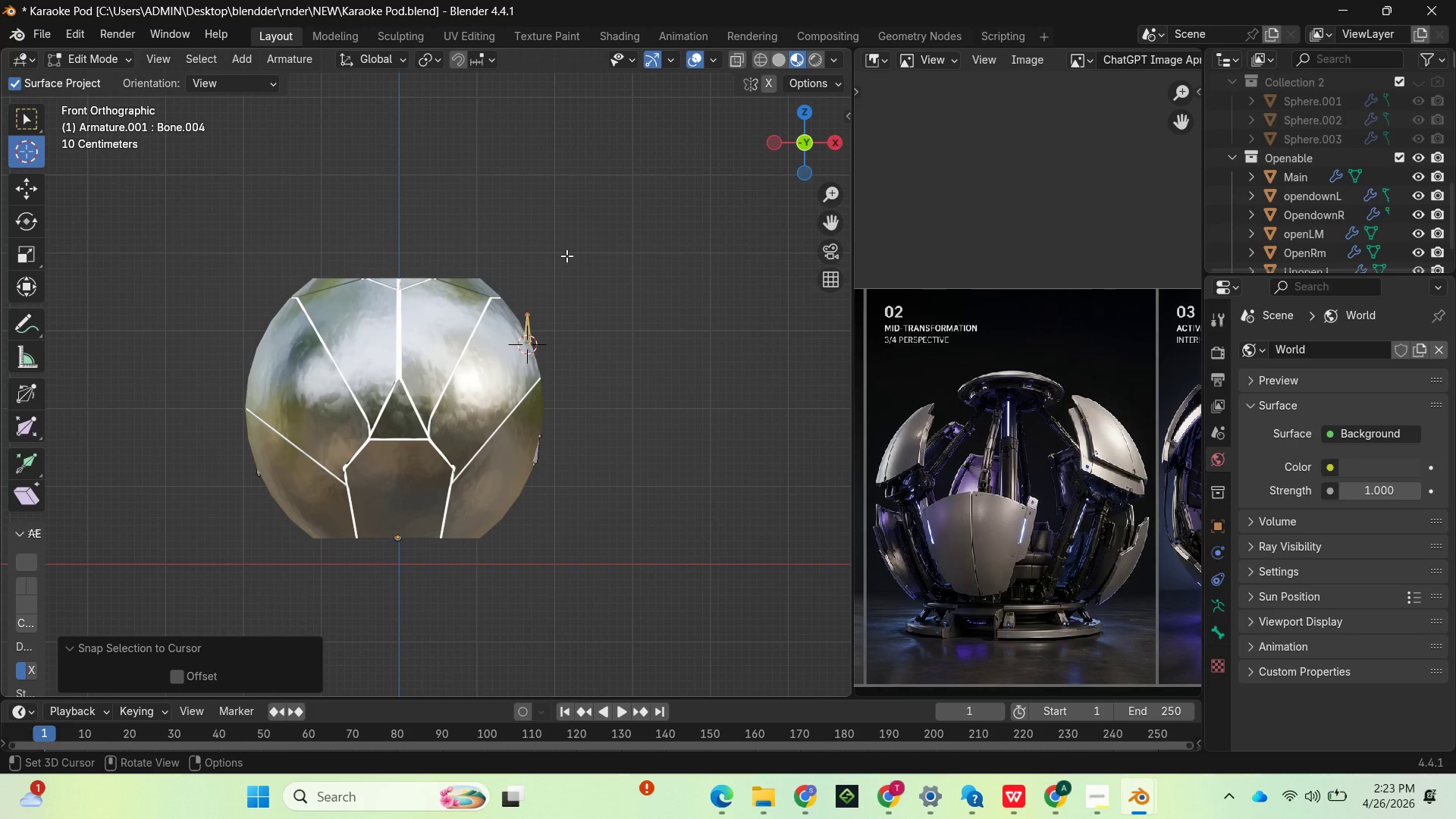 
hold_key(key=S, duration=1.51)
 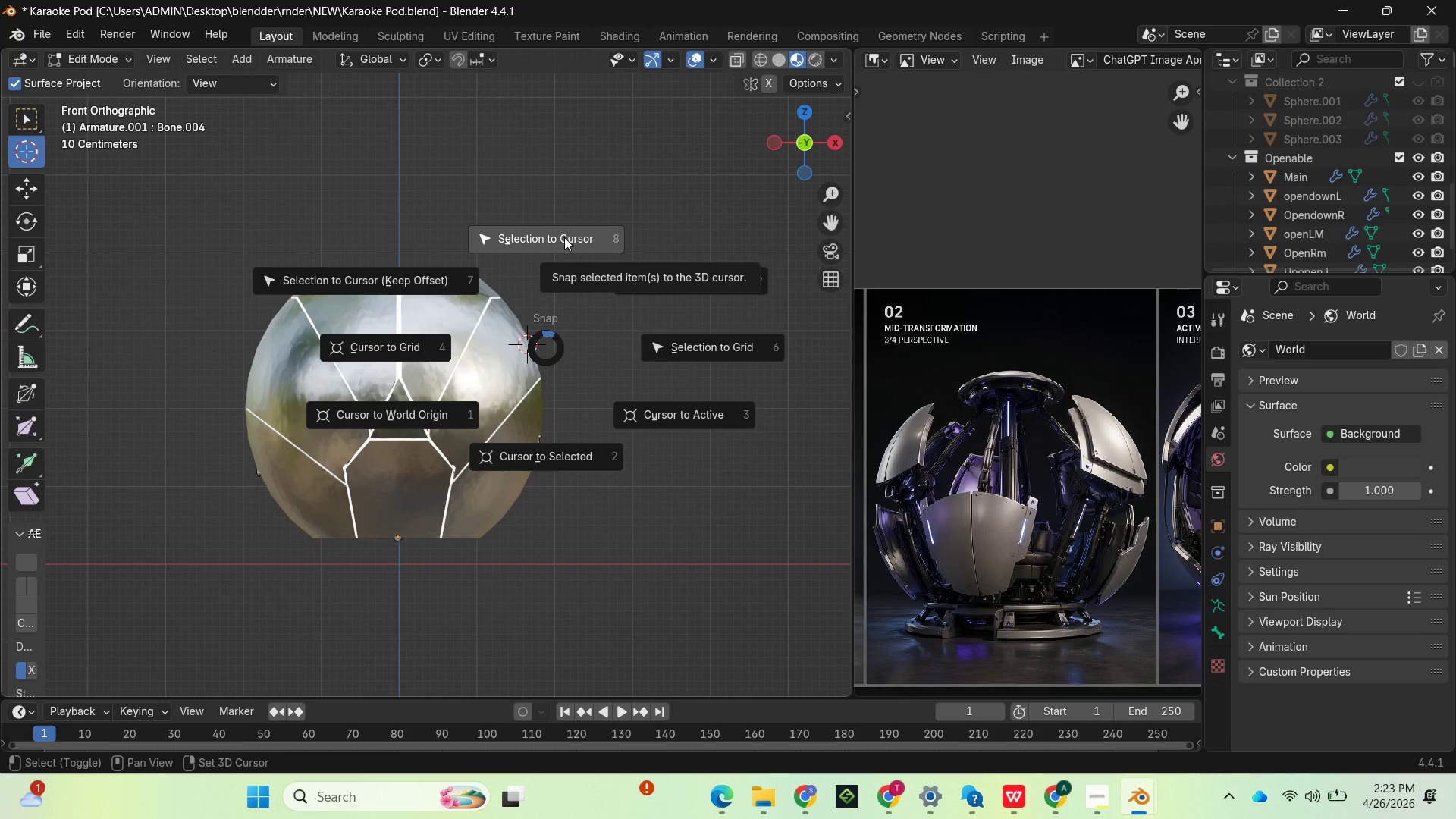 
left_click([564, 237])
 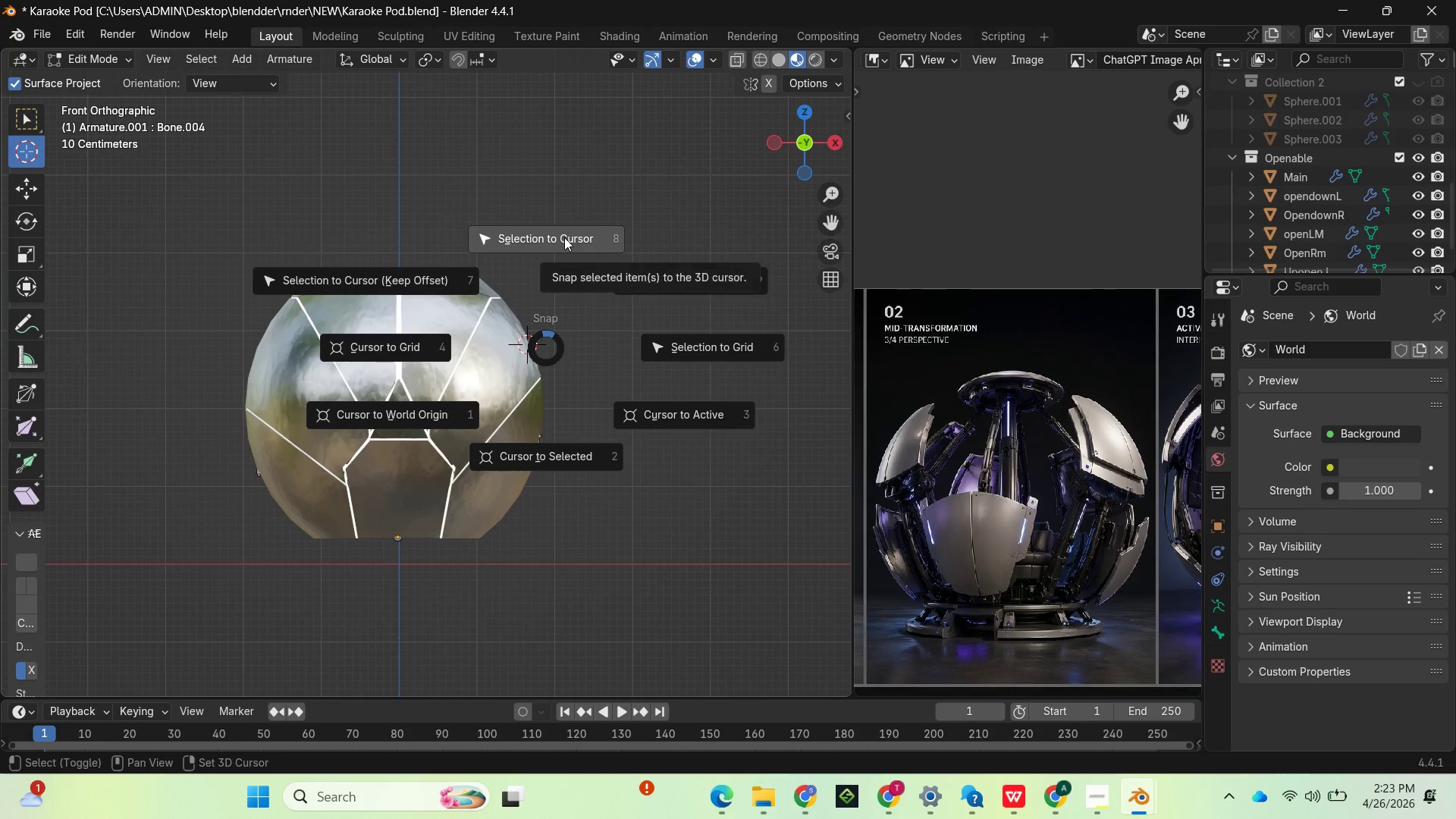 
hold_key(key=S, duration=0.89)
 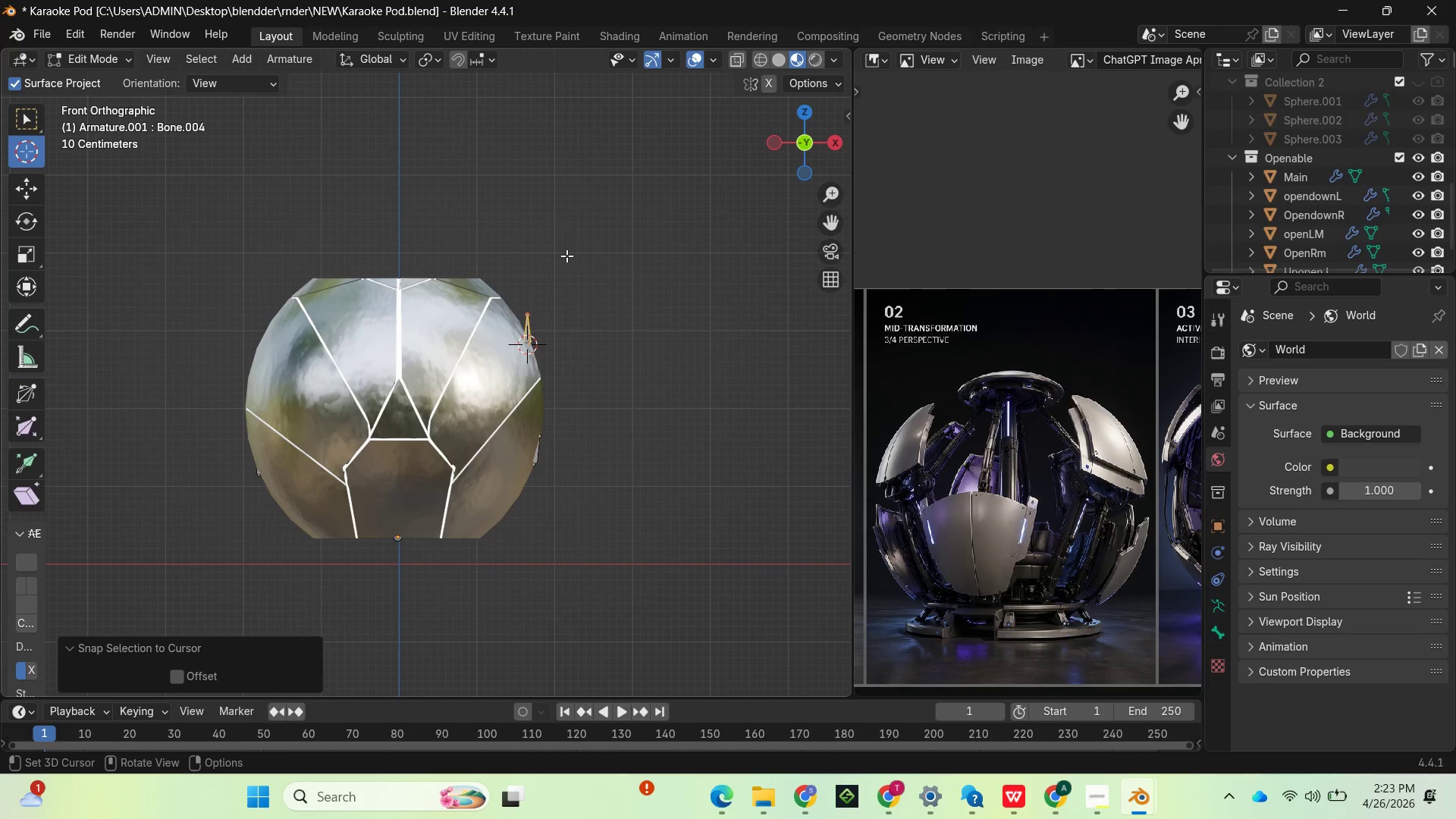 
left_click([564, 237])
 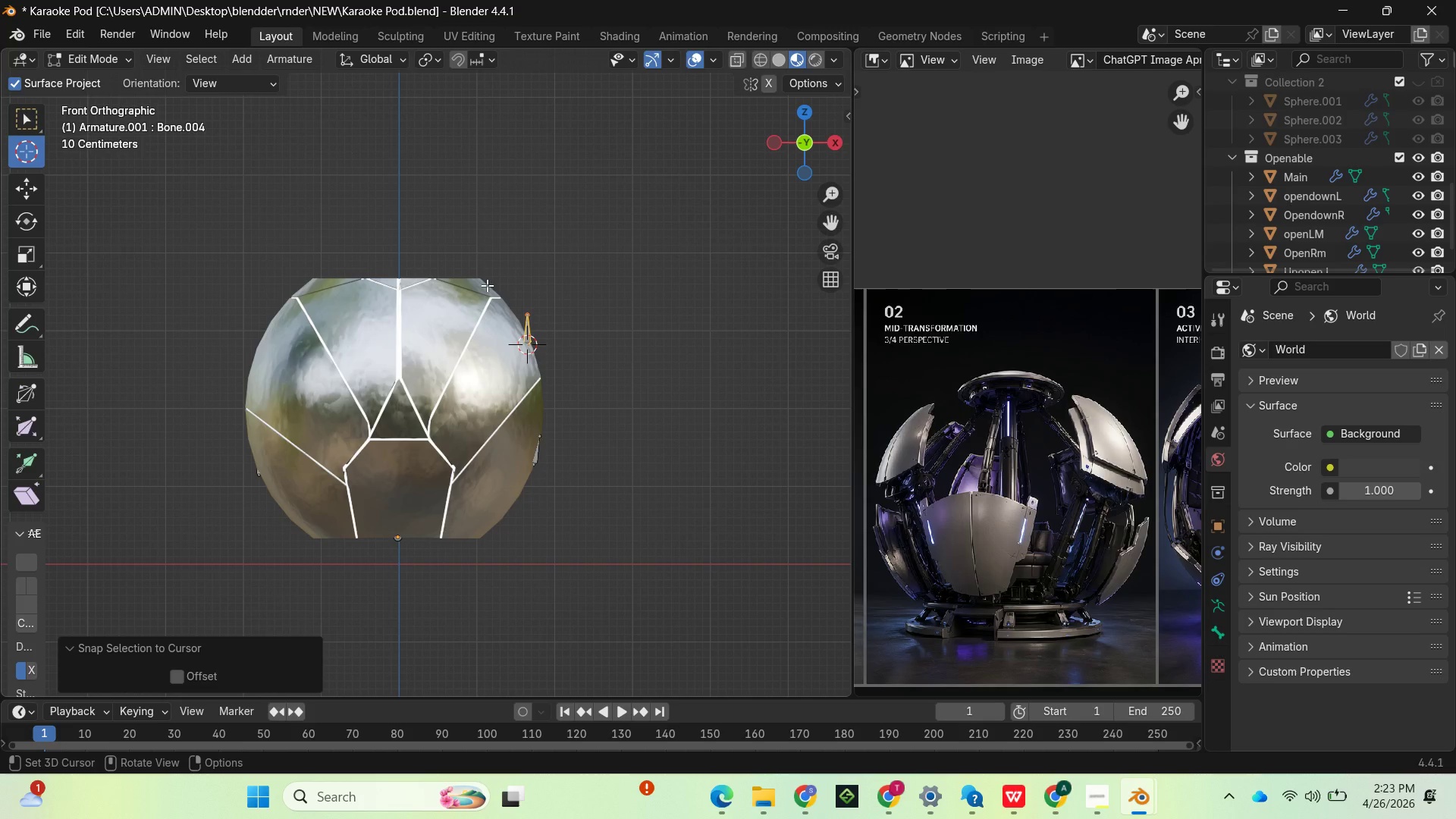 
wait(7.56)
 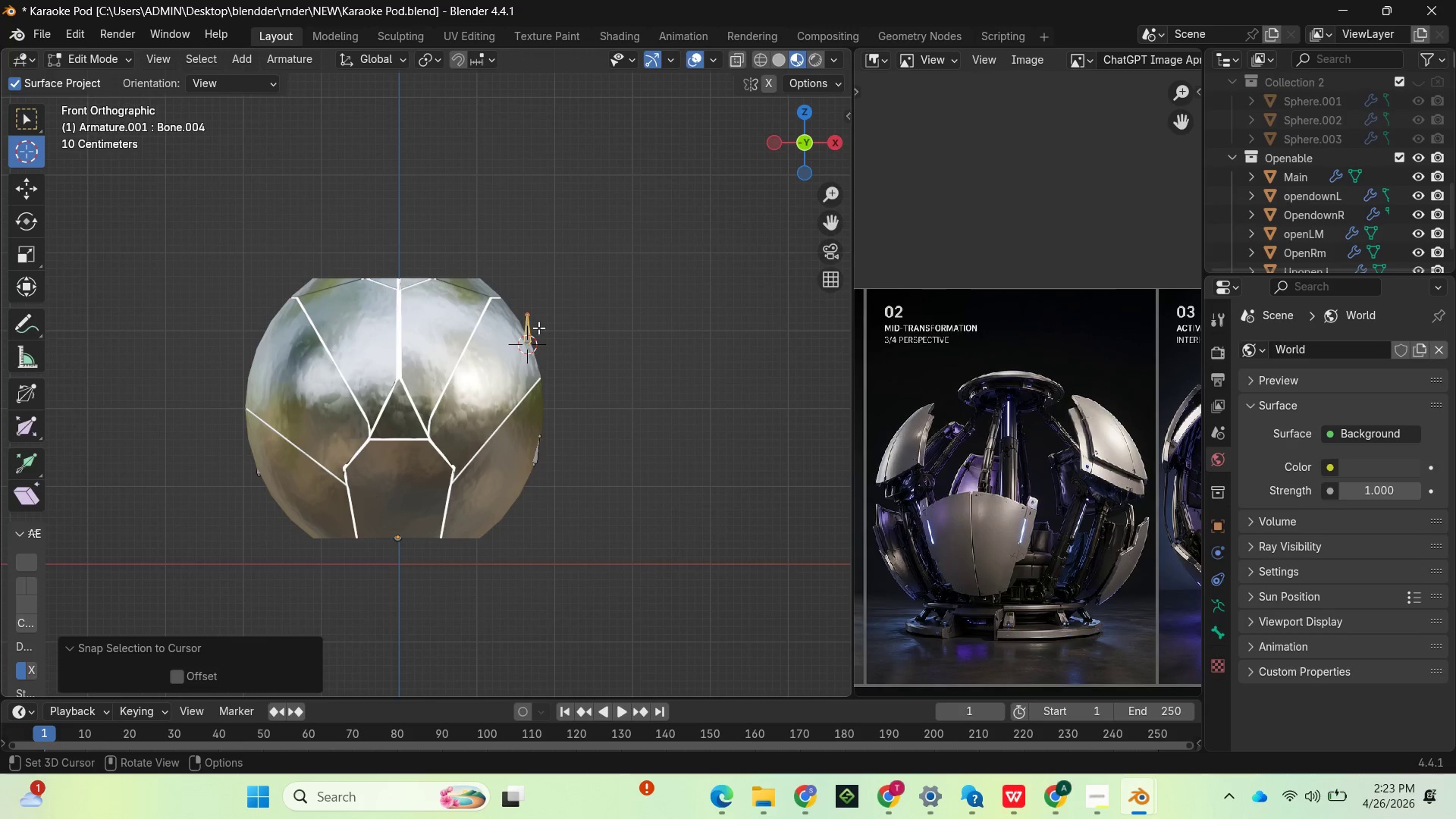 
left_click([485, 285])
 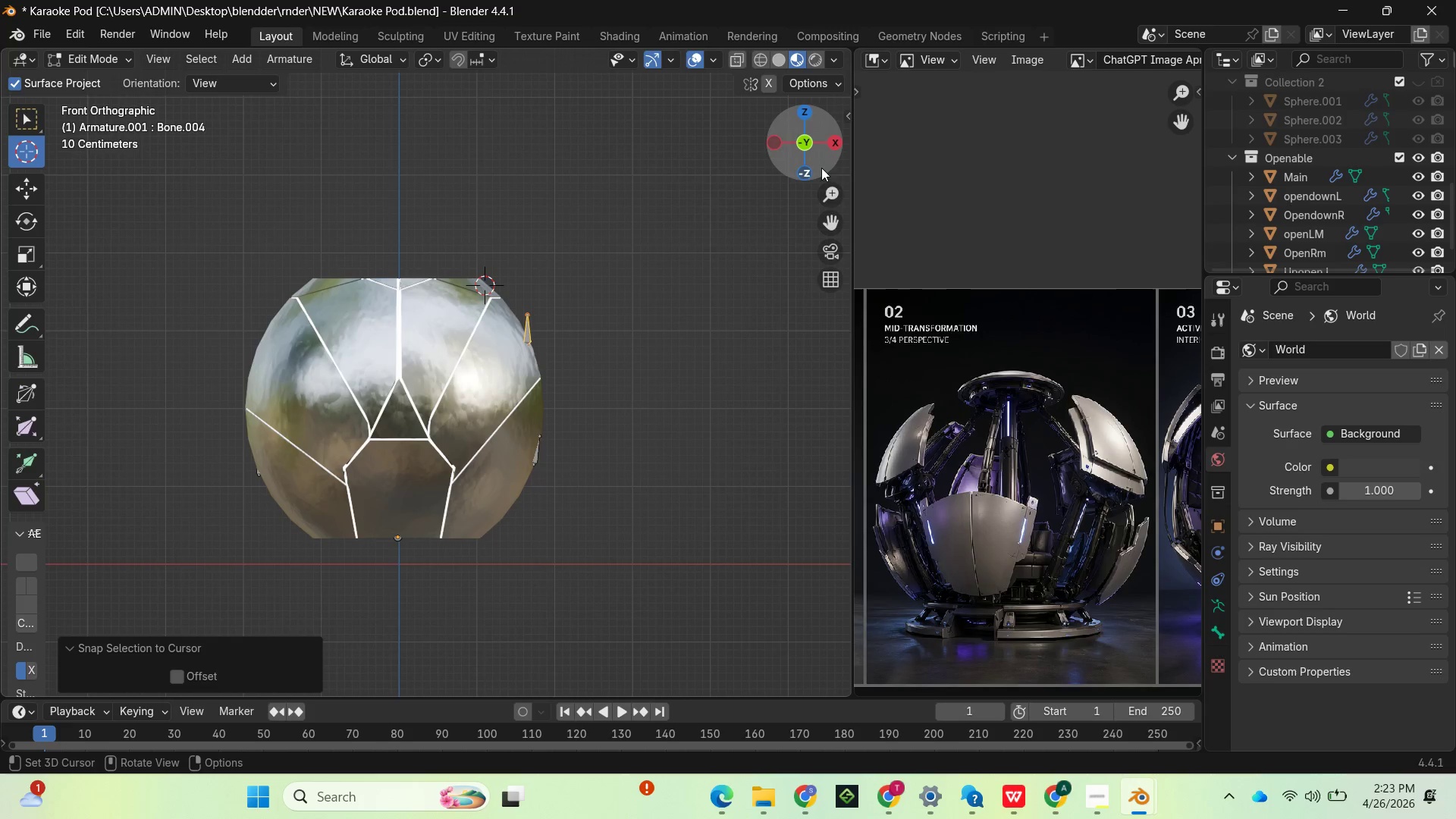 
left_click_drag(start_coordinate=[815, 149], to_coordinate=[526, 197])
 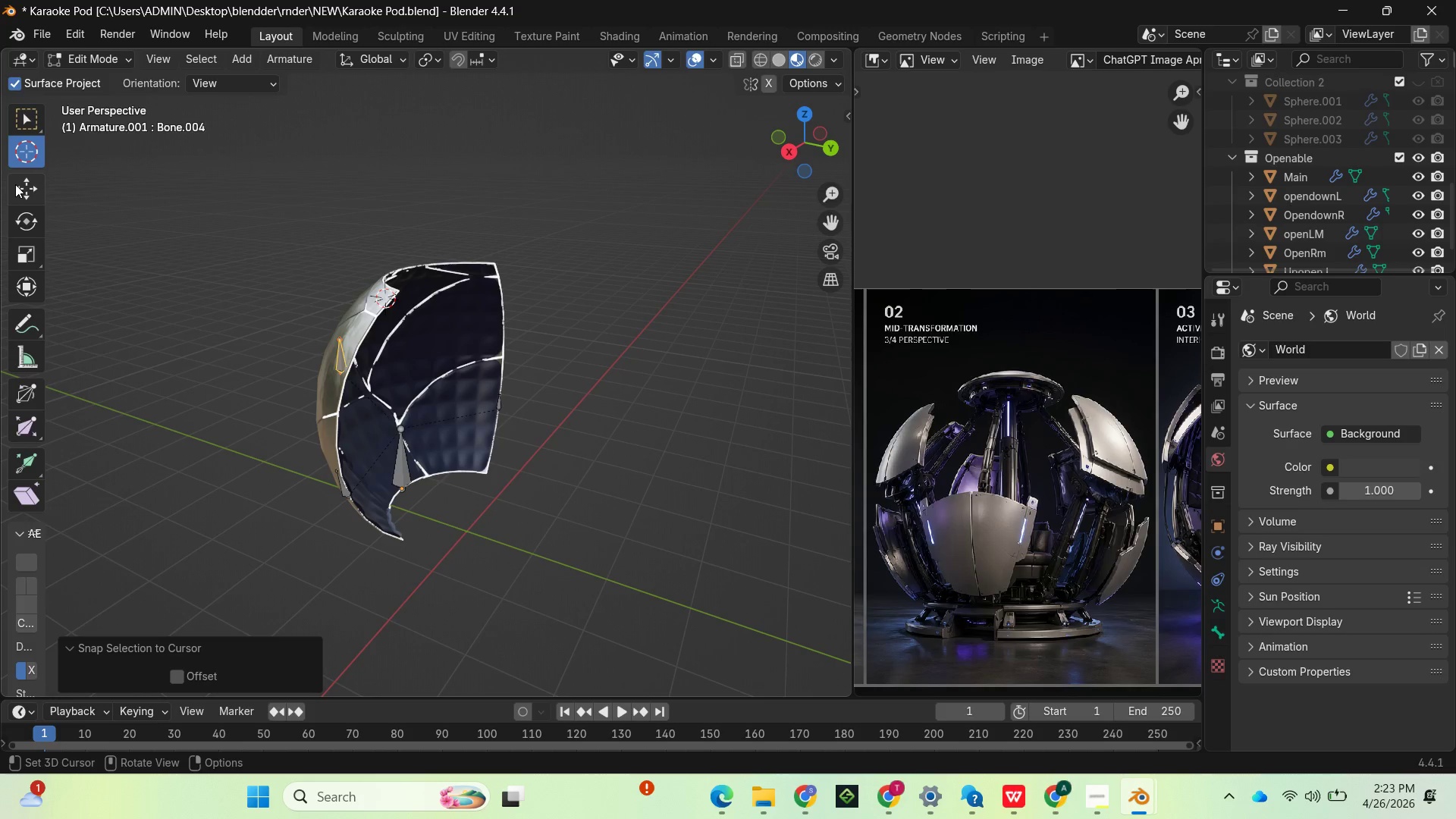 
left_click([15, 184])
 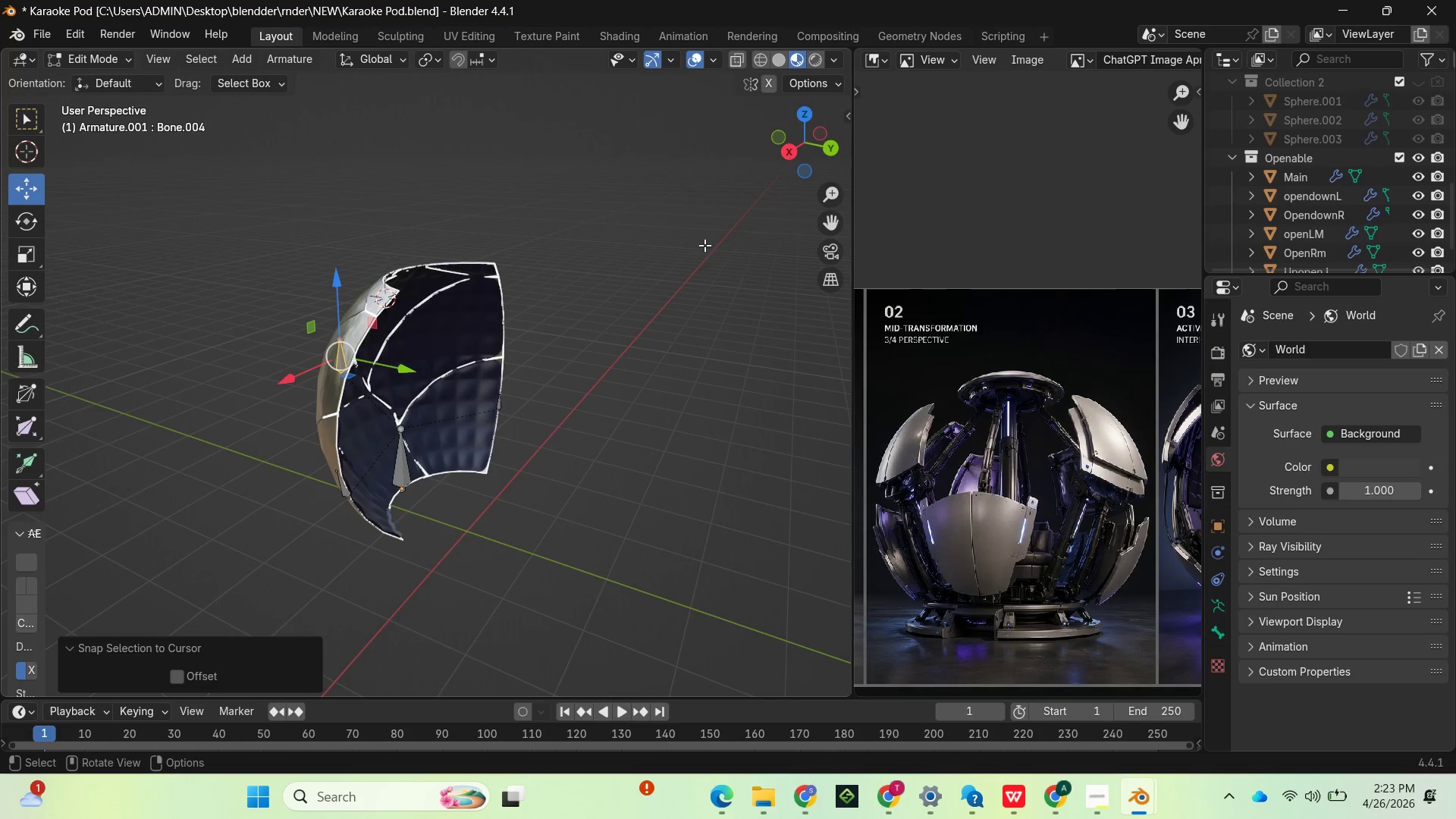 
left_click_drag(start_coordinate=[792, 151], to_coordinate=[24, 162])
 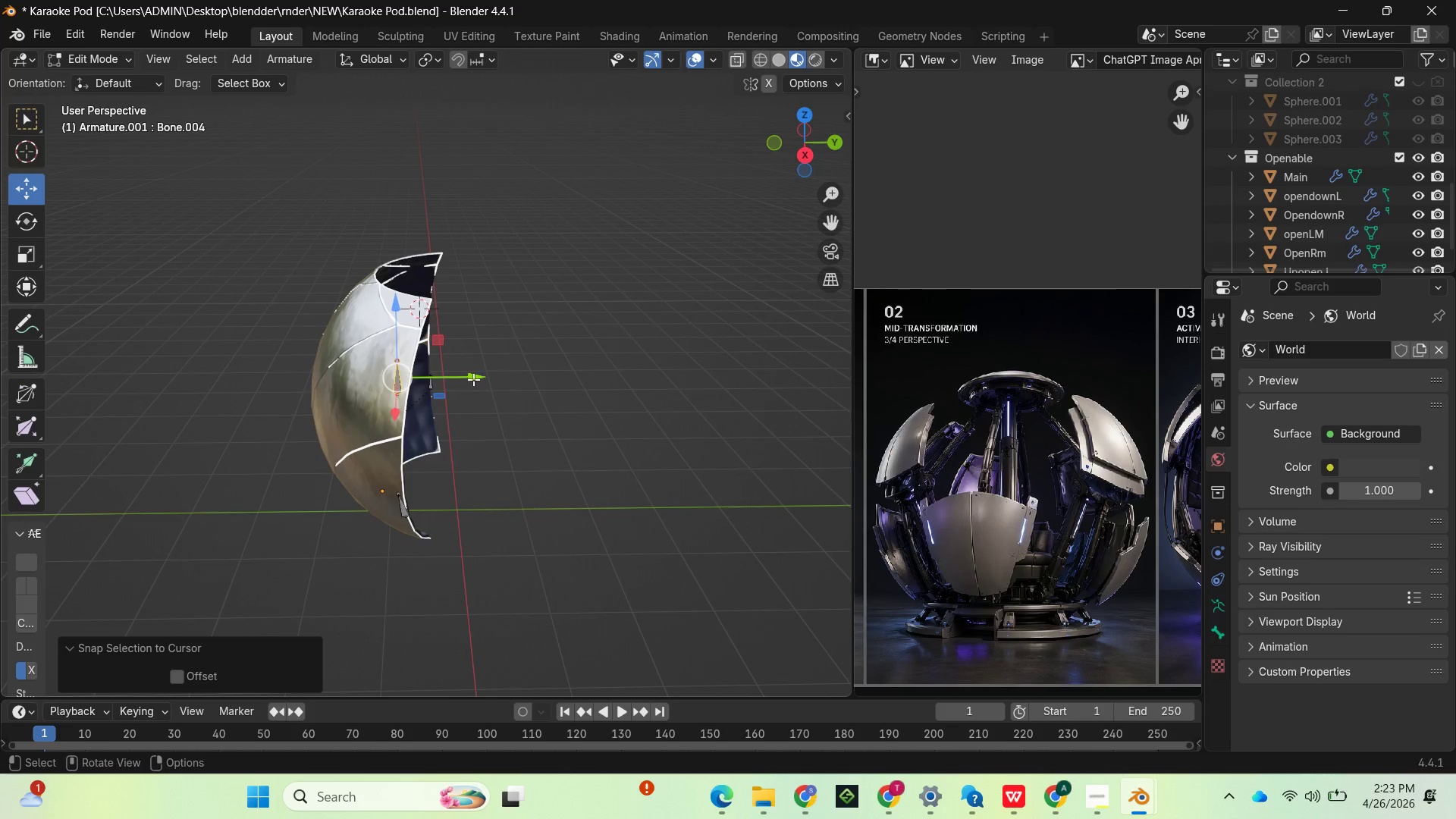 
left_click_drag(start_coordinate=[474, 376], to_coordinate=[486, 379])
 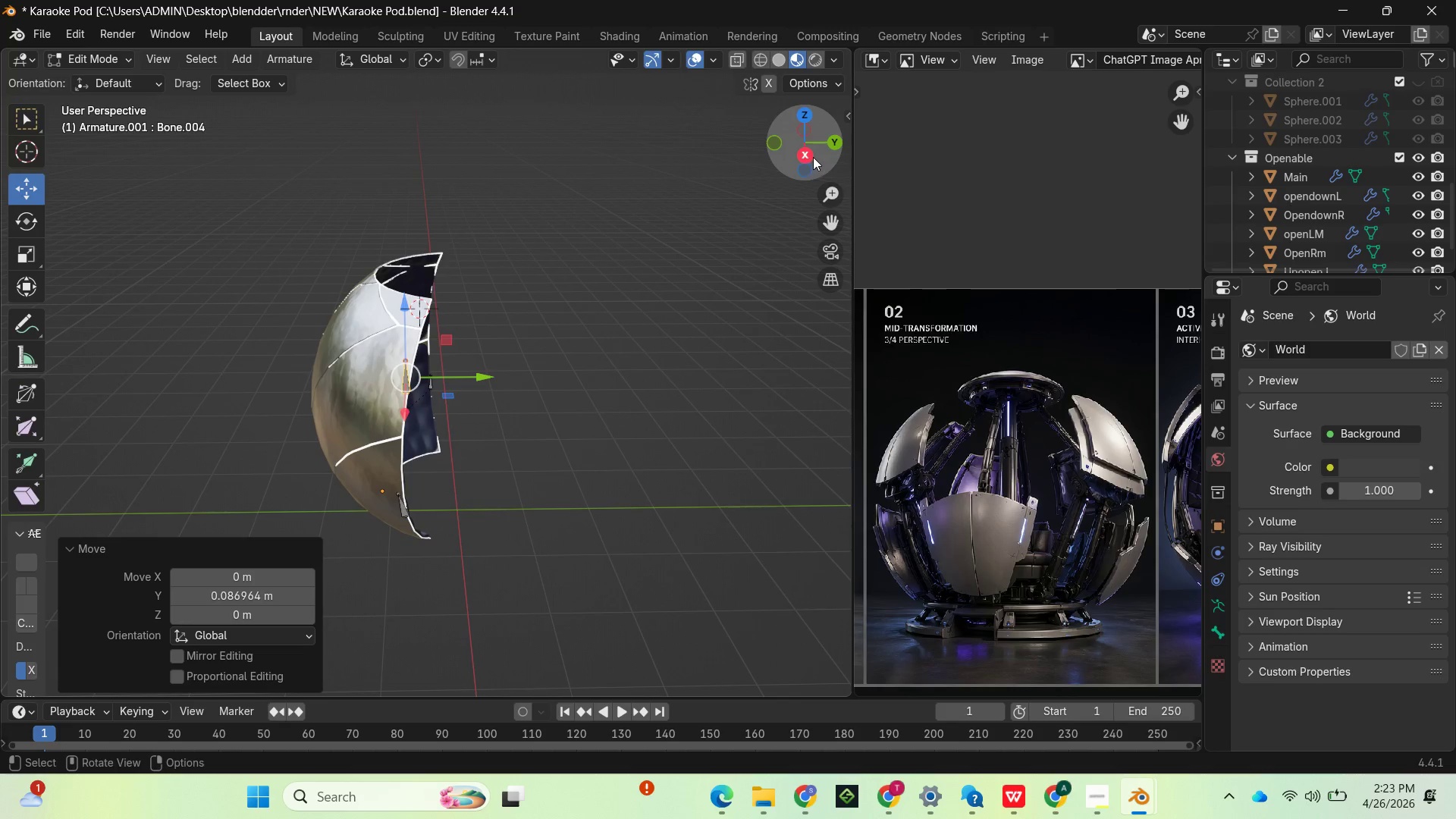 
left_click_drag(start_coordinate=[808, 150], to_coordinate=[605, 74])
 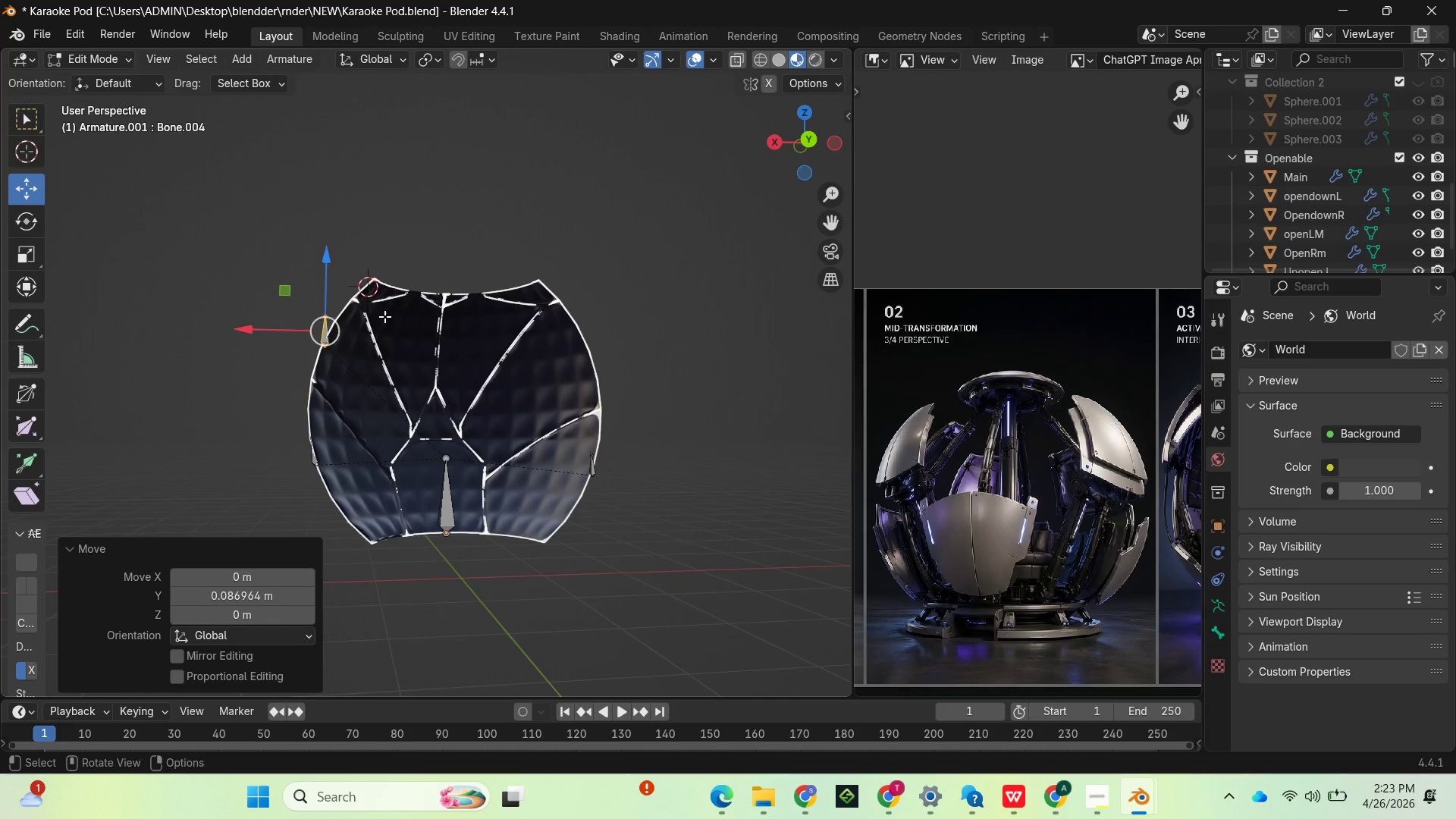 
left_click_drag(start_coordinate=[803, 149], to_coordinate=[4, 156])
 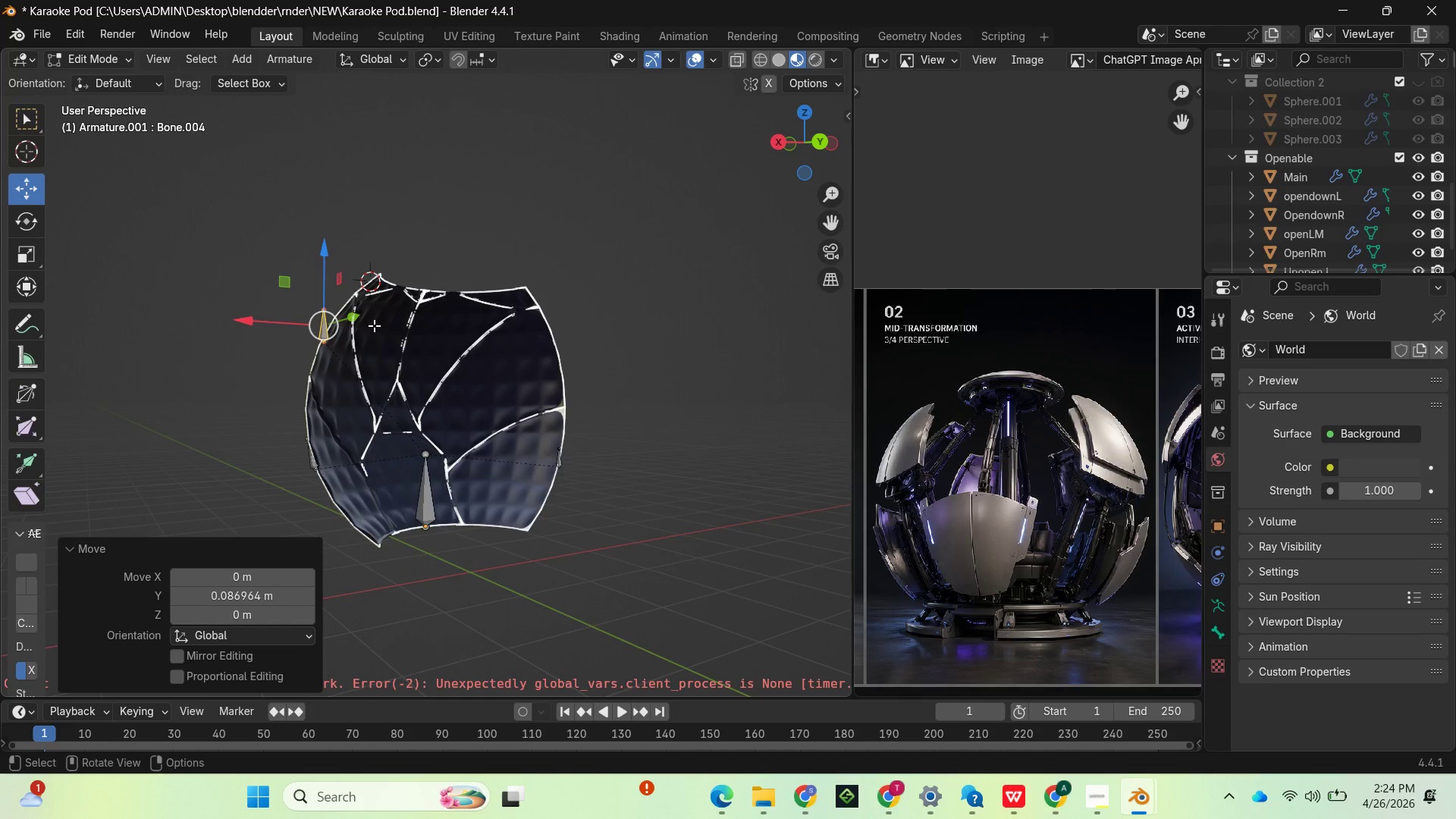 
wait(11.16)
 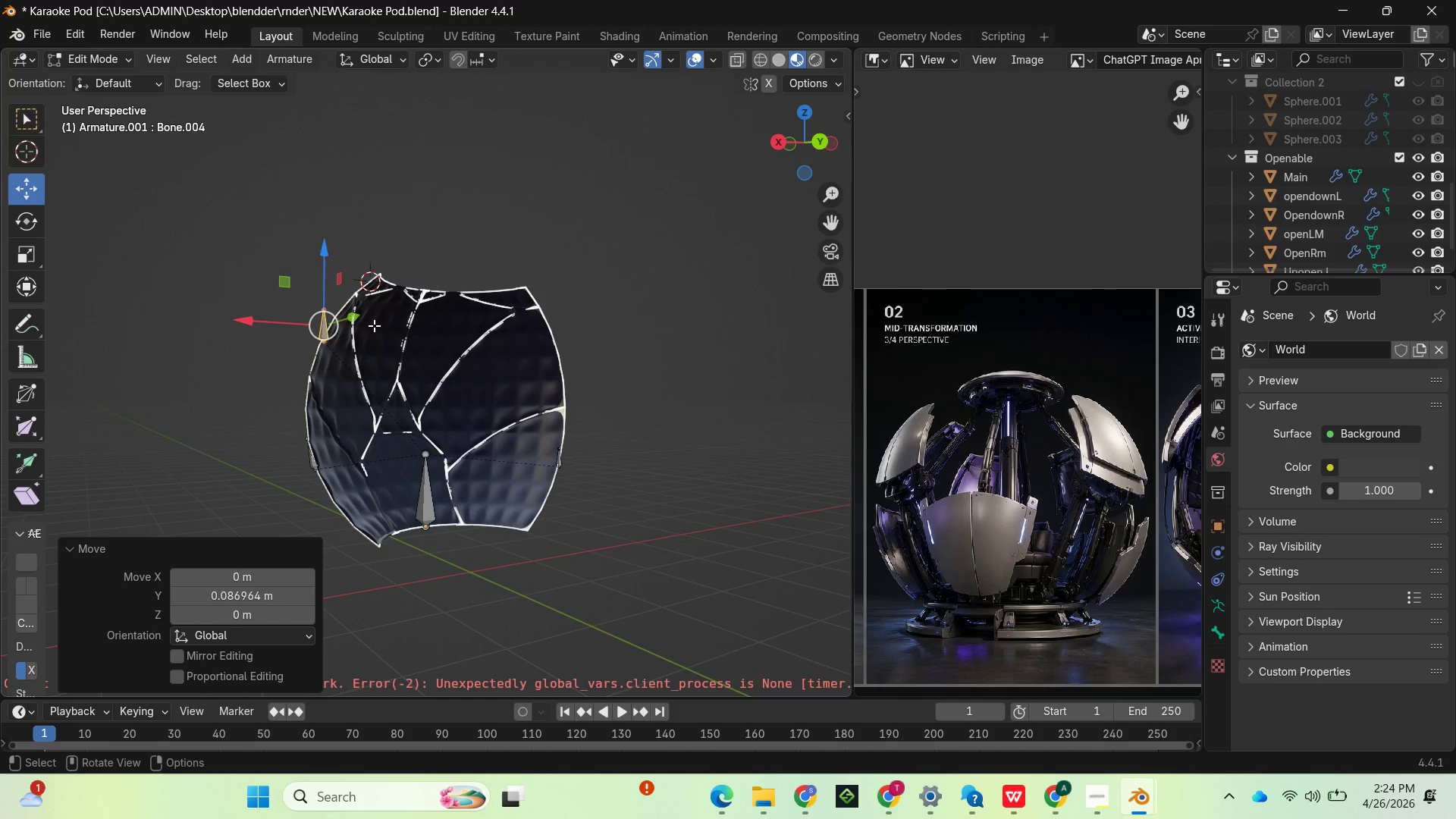 
left_click([425, 453])
 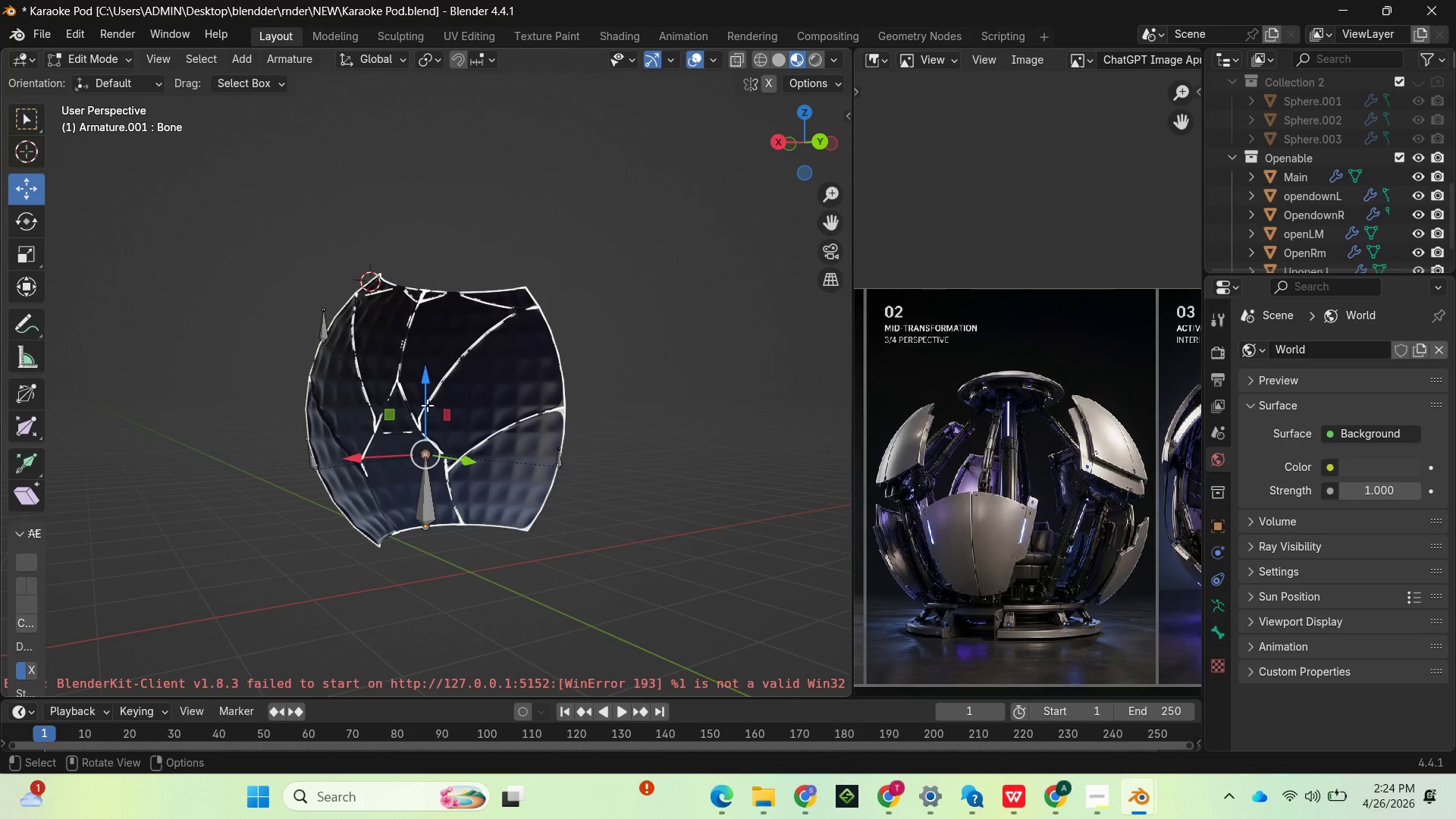 
hold_key(key=ShiftLeft, duration=1.66)
 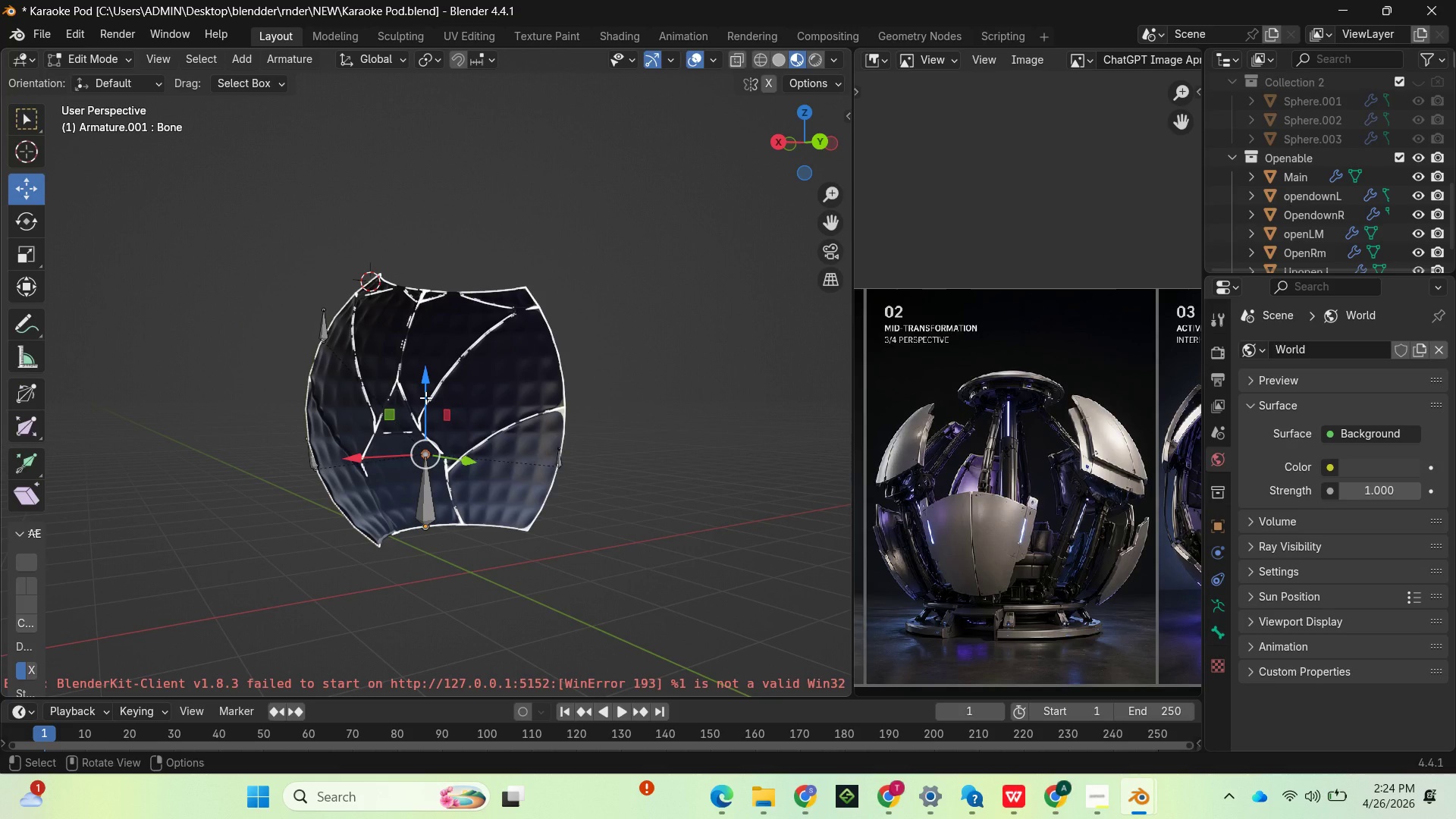 
key(E)
 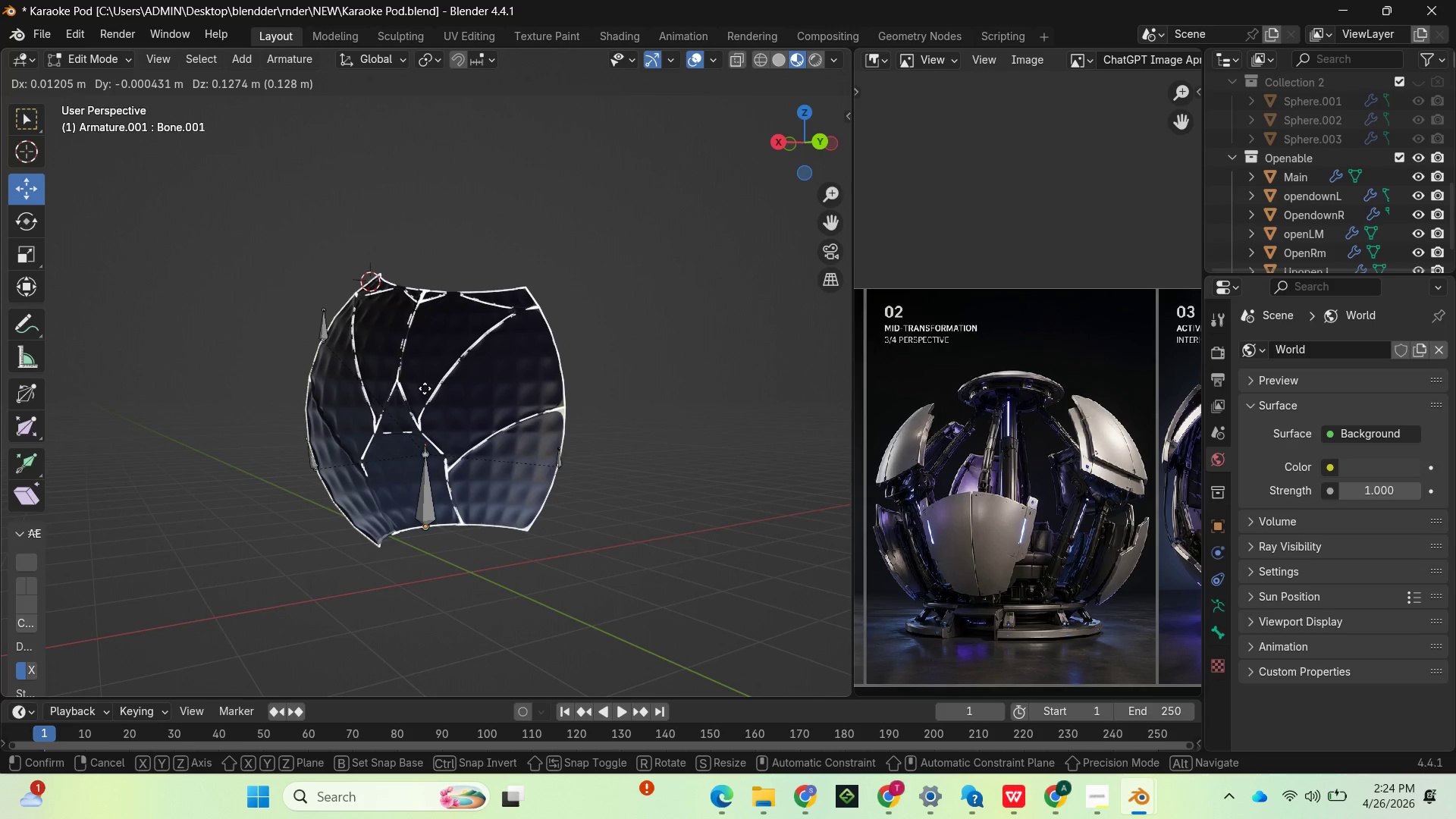 
right_click([425, 388])
 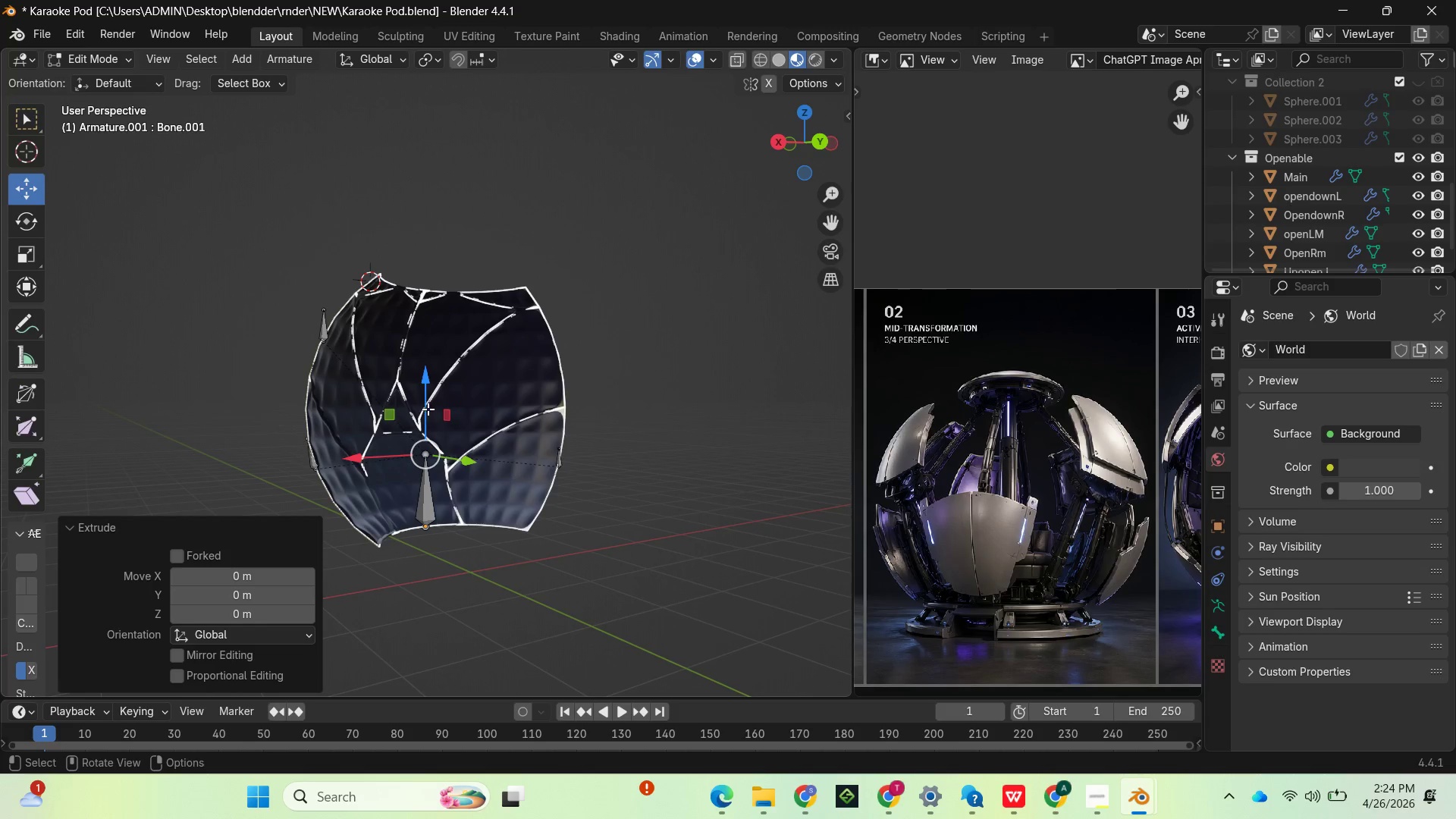 
left_click_drag(start_coordinate=[425, 400], to_coordinate=[425, 365])
 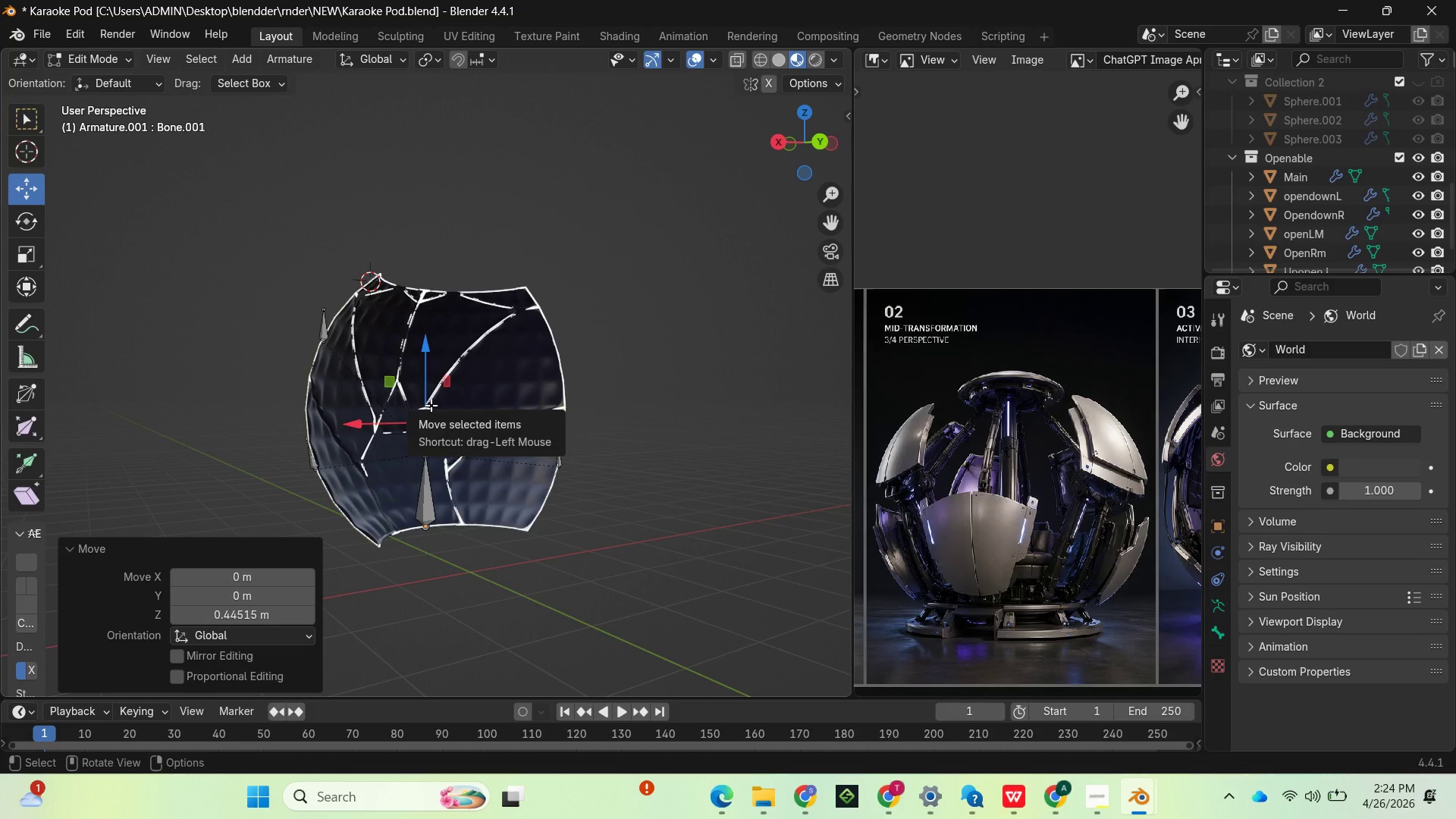 
key(E)
 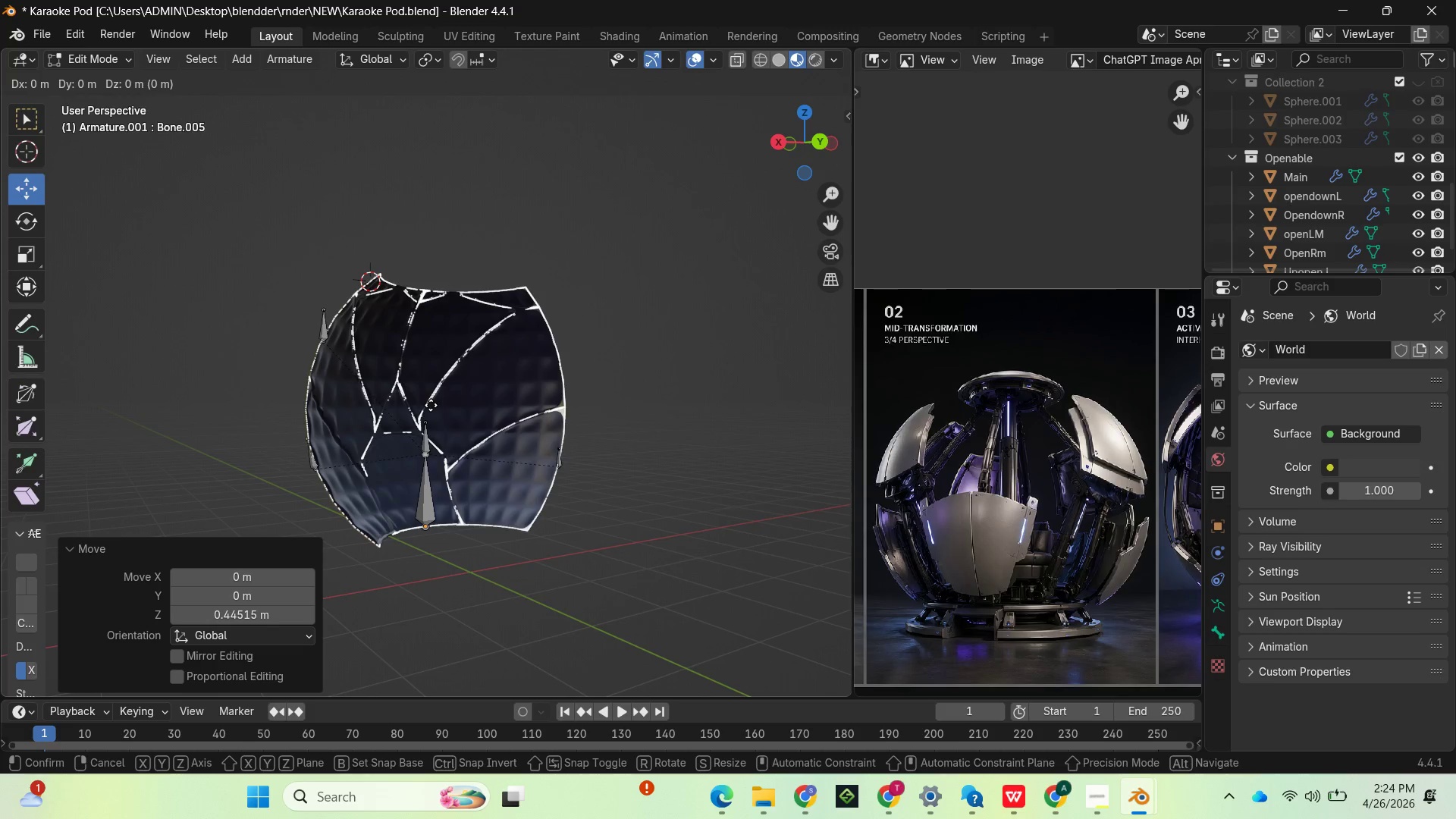 
left_click([431, 405])
 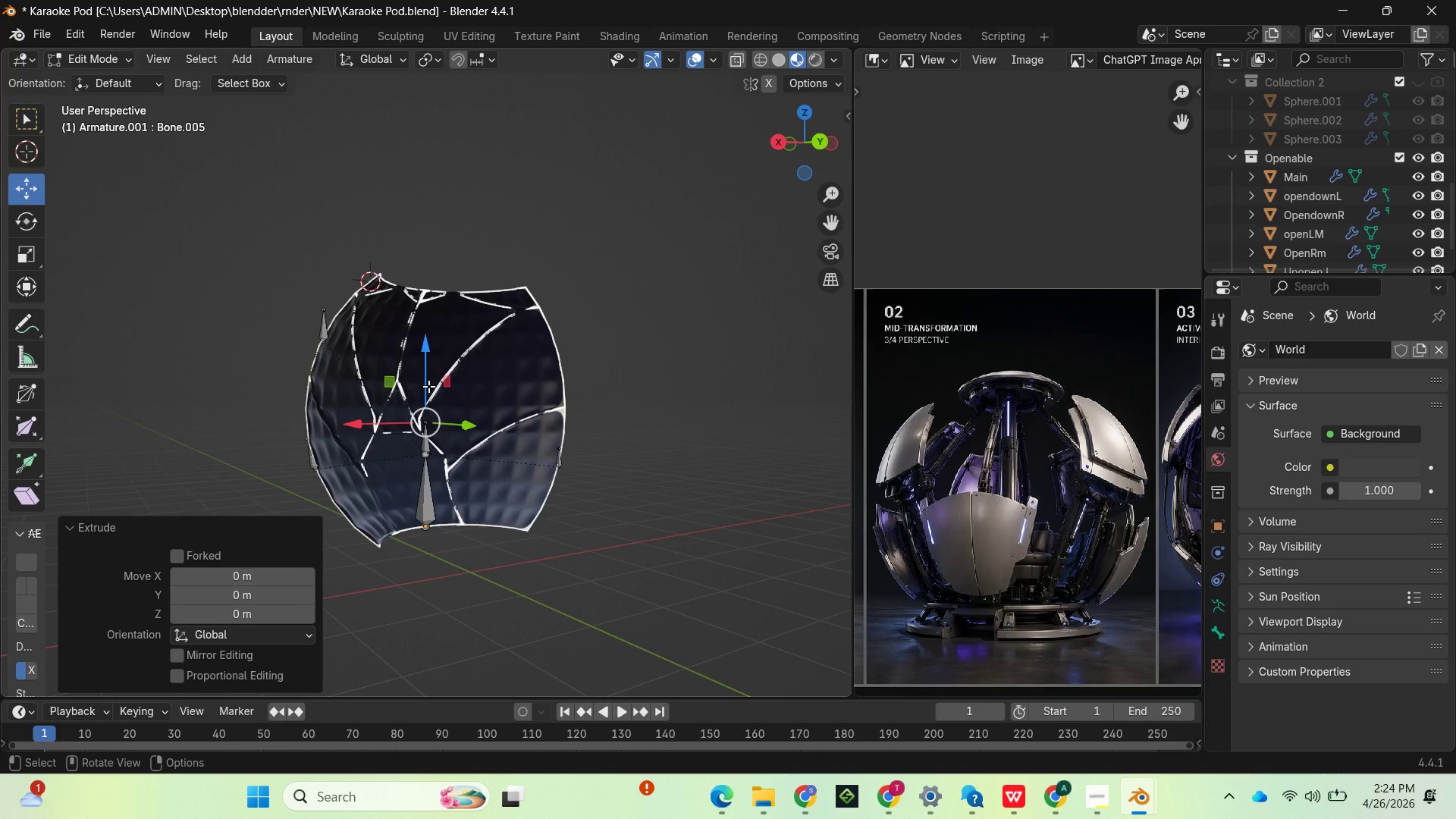 
left_click_drag(start_coordinate=[428, 371], to_coordinate=[428, 340])
 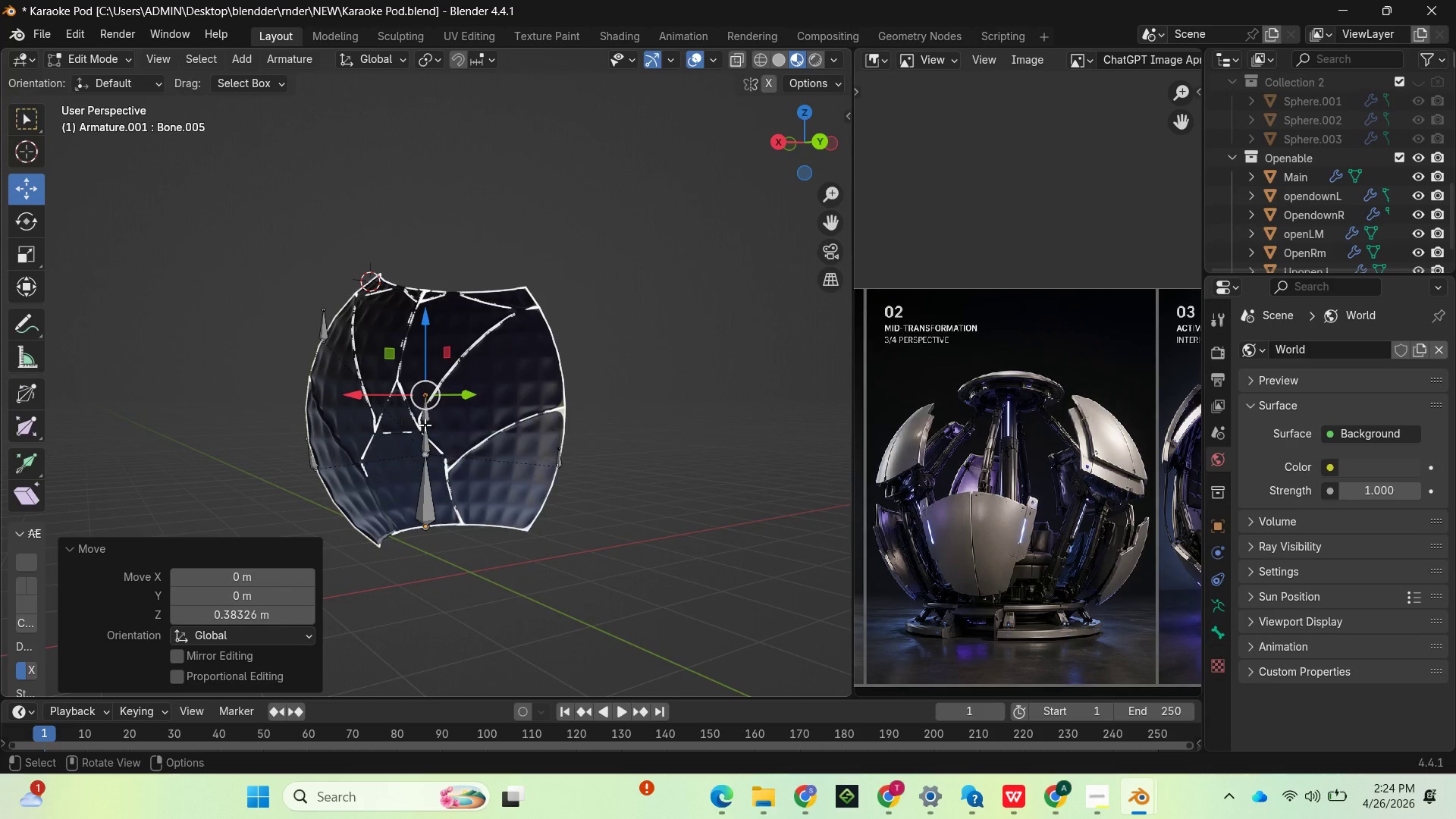 
left_click([423, 435])
 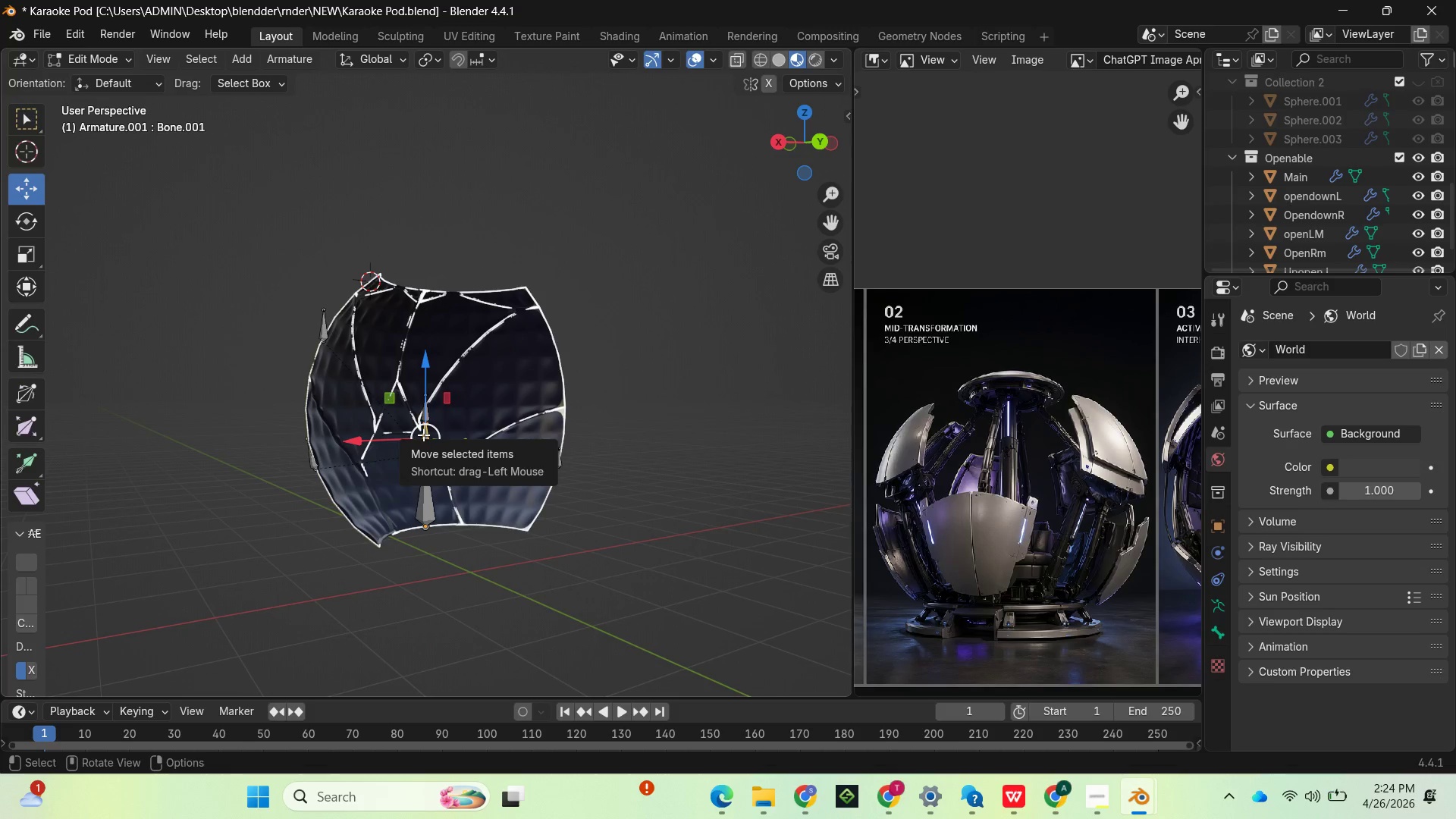 
key(Delete)
 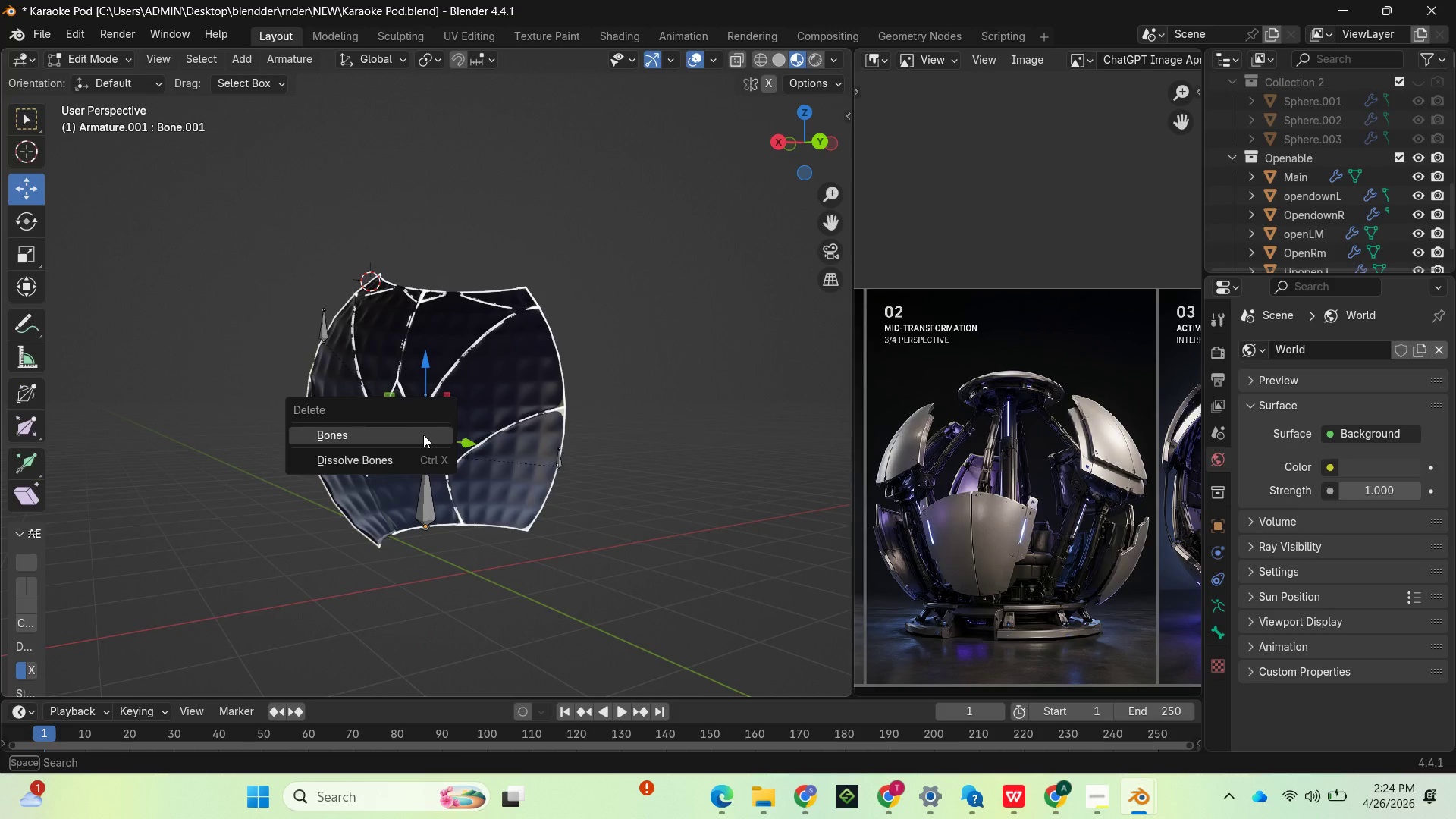 
left_click([423, 435])
 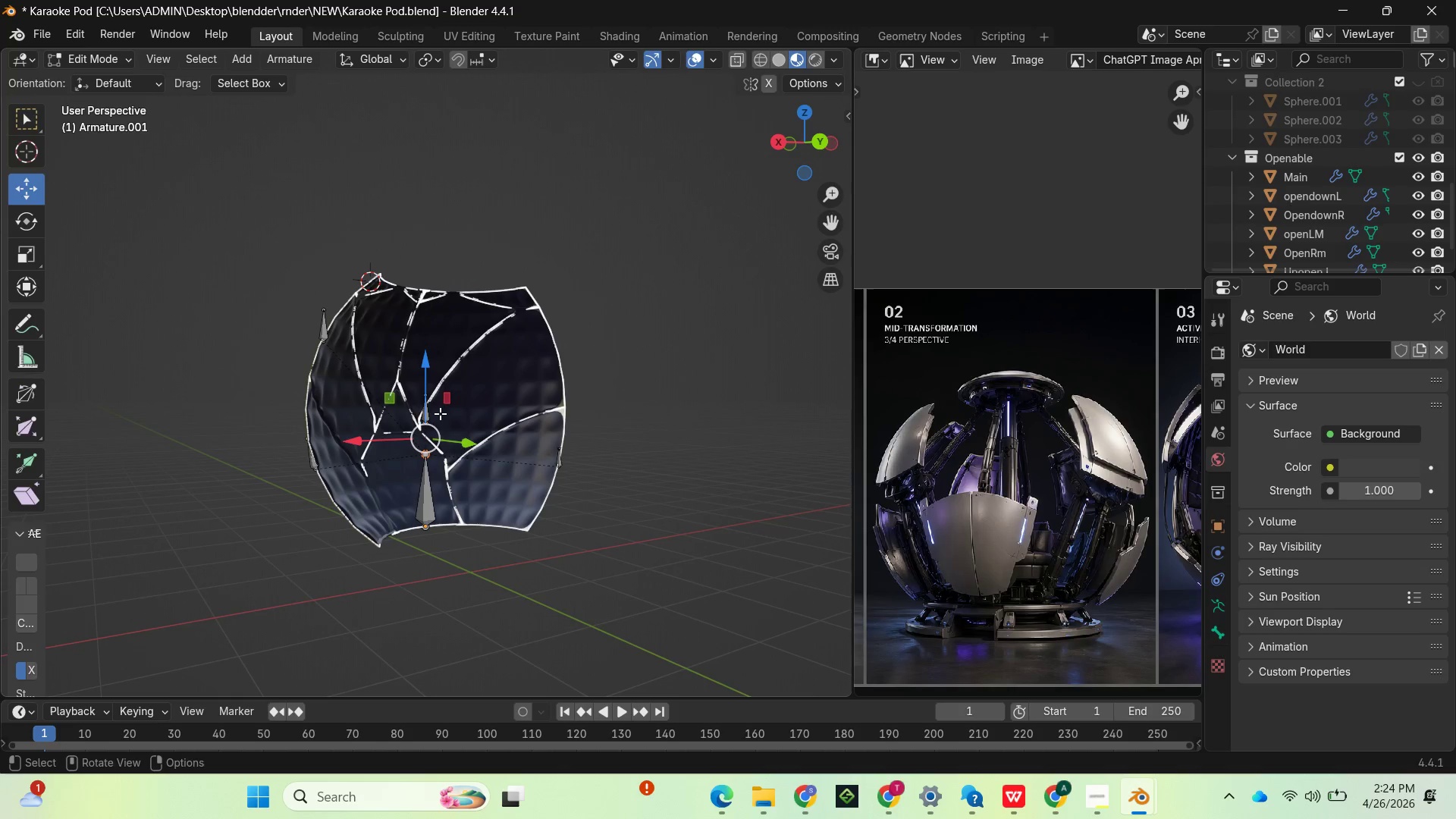 
left_click([433, 407])
 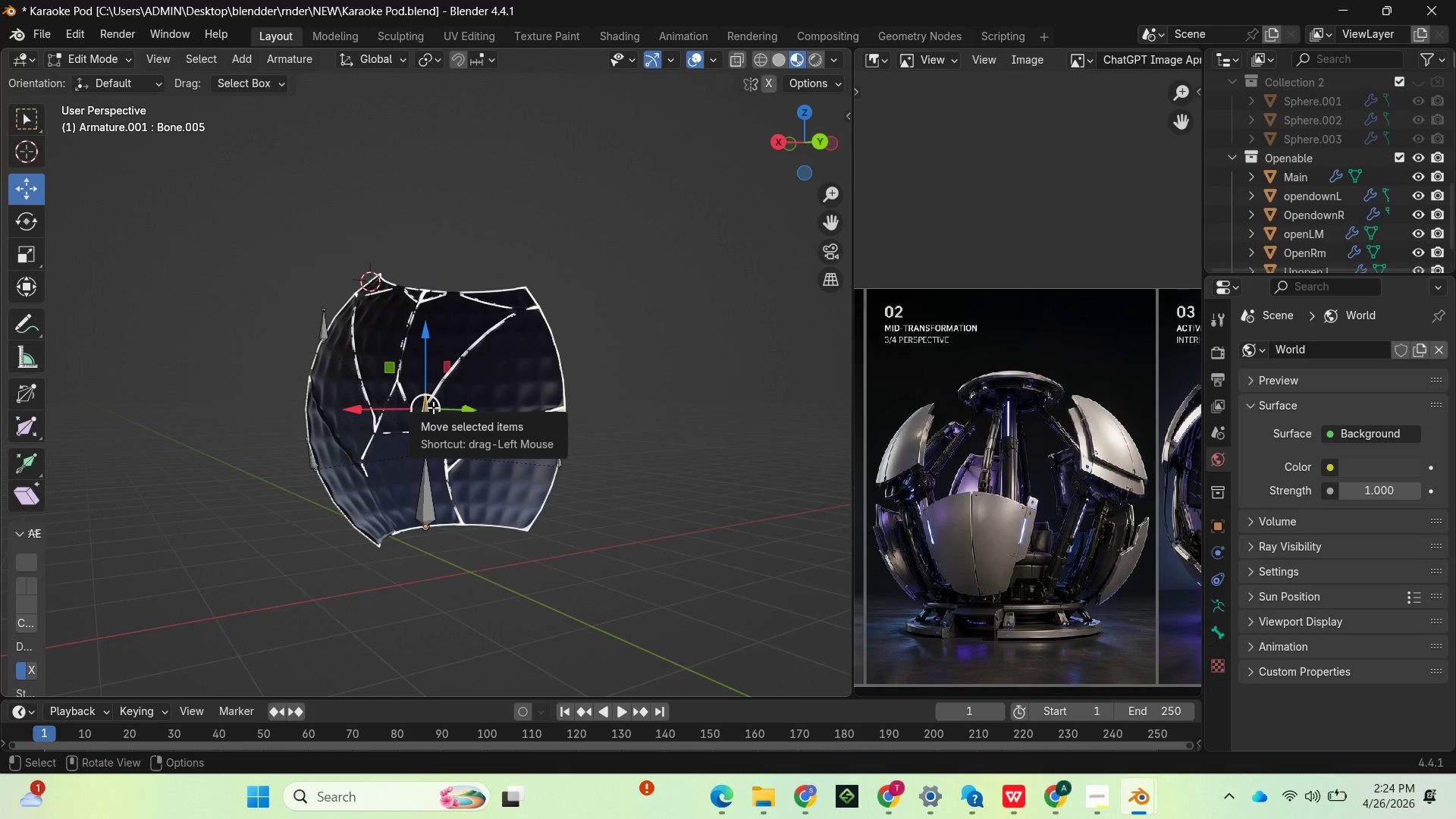 
hold_key(key=ShiftLeft, duration=3.03)
 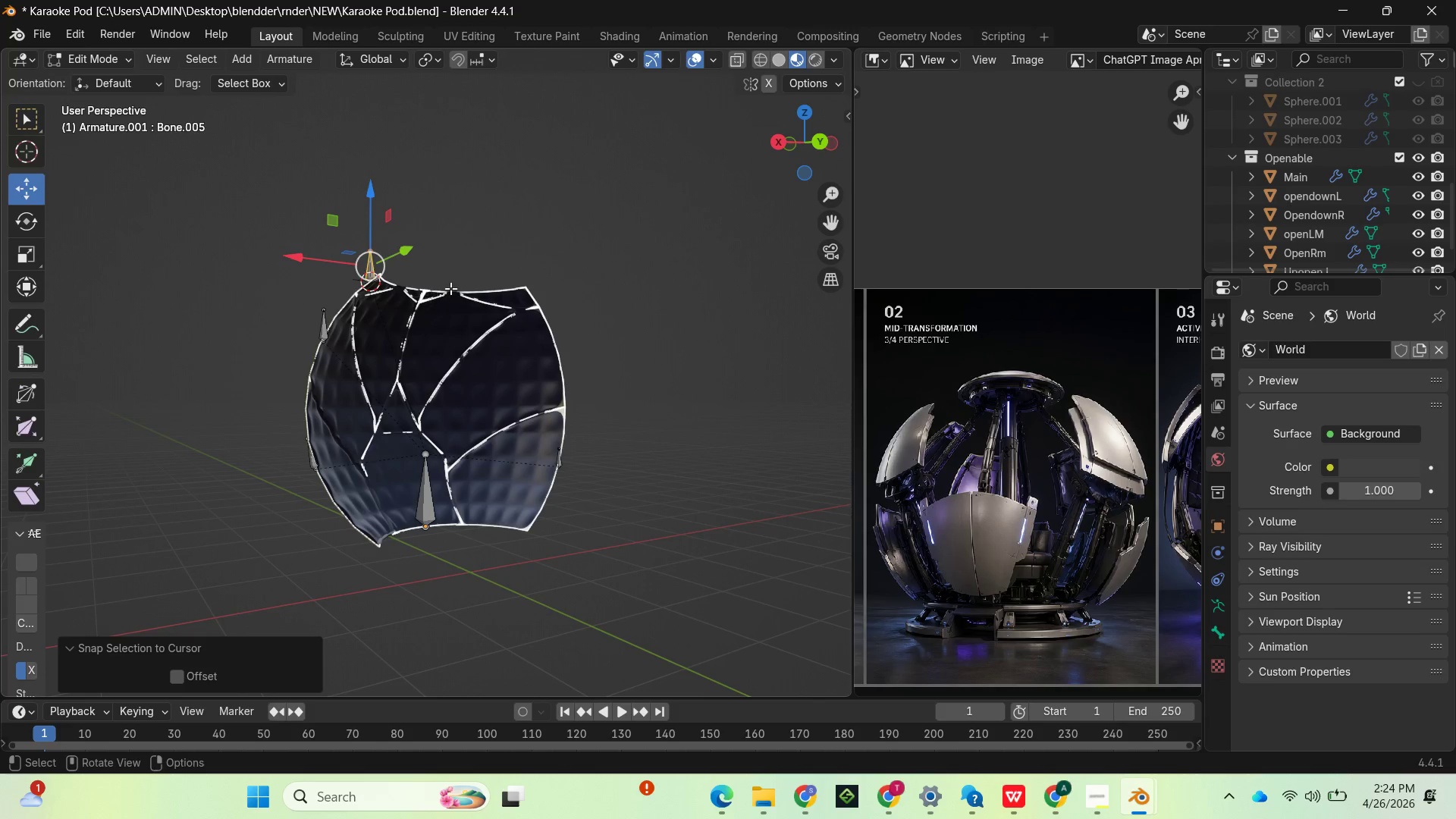 
hold_key(key=S, duration=1.5)
 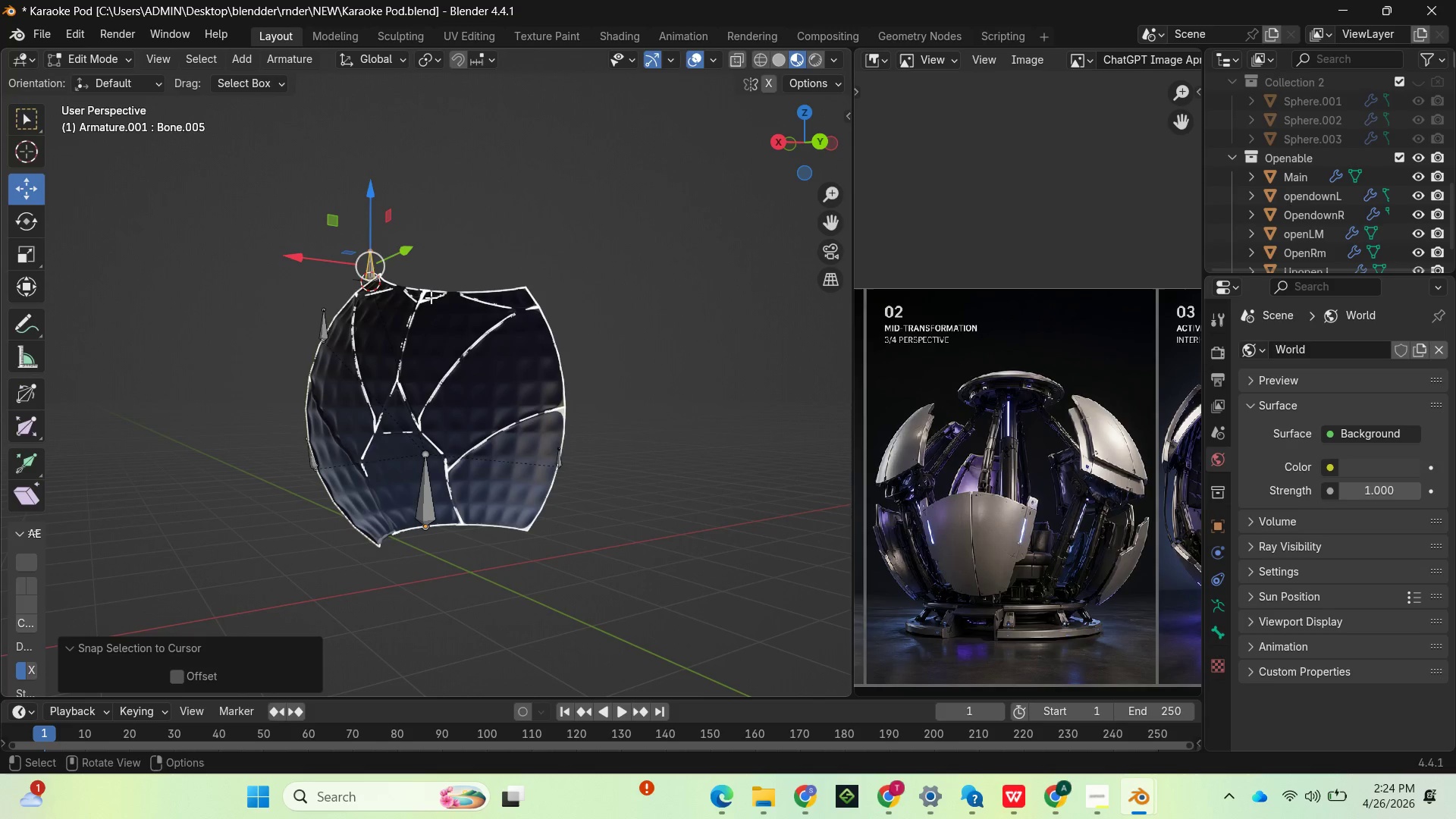 
left_click([431, 297])
 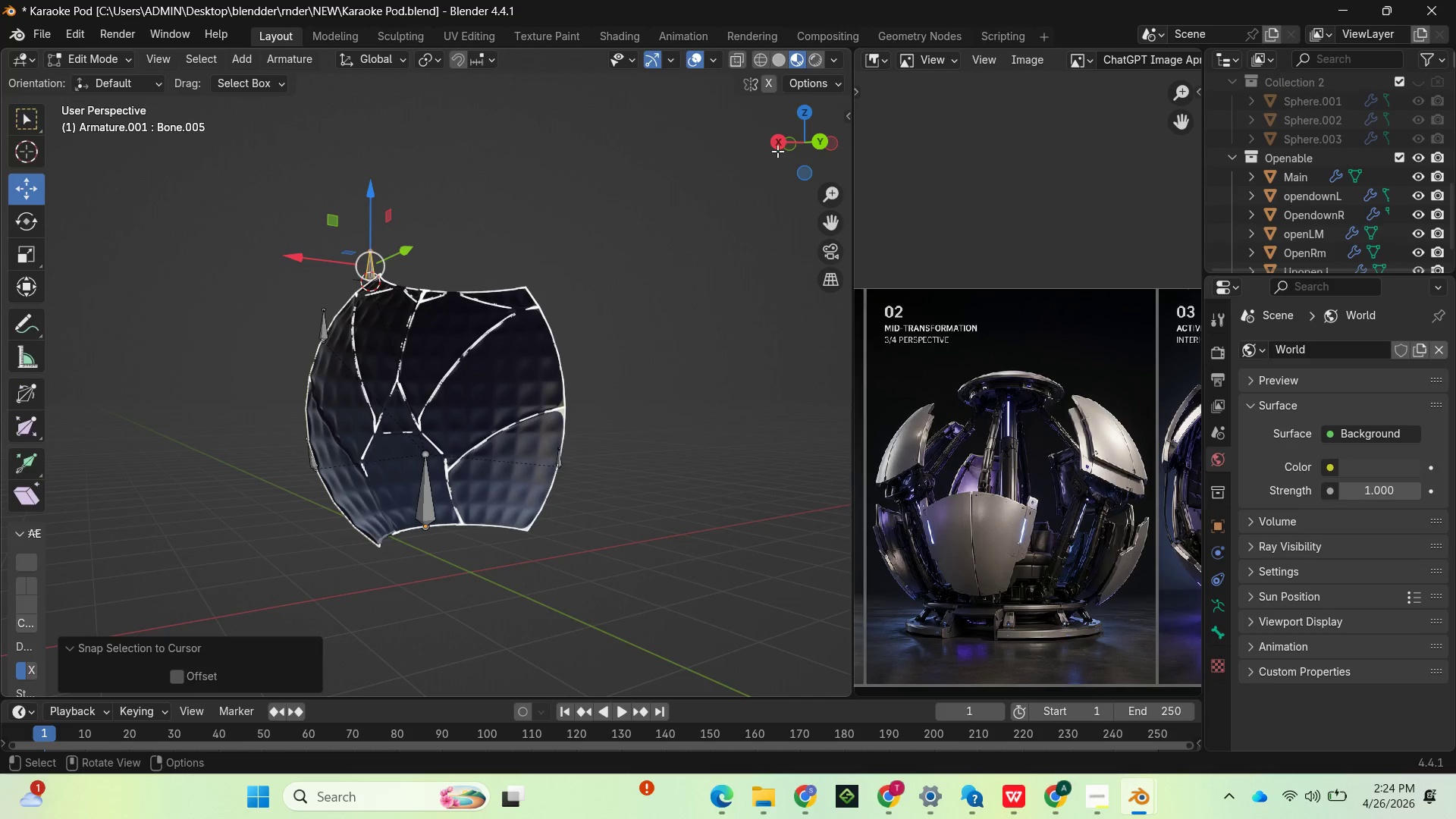 
left_click_drag(start_coordinate=[796, 129], to_coordinate=[813, 116])
 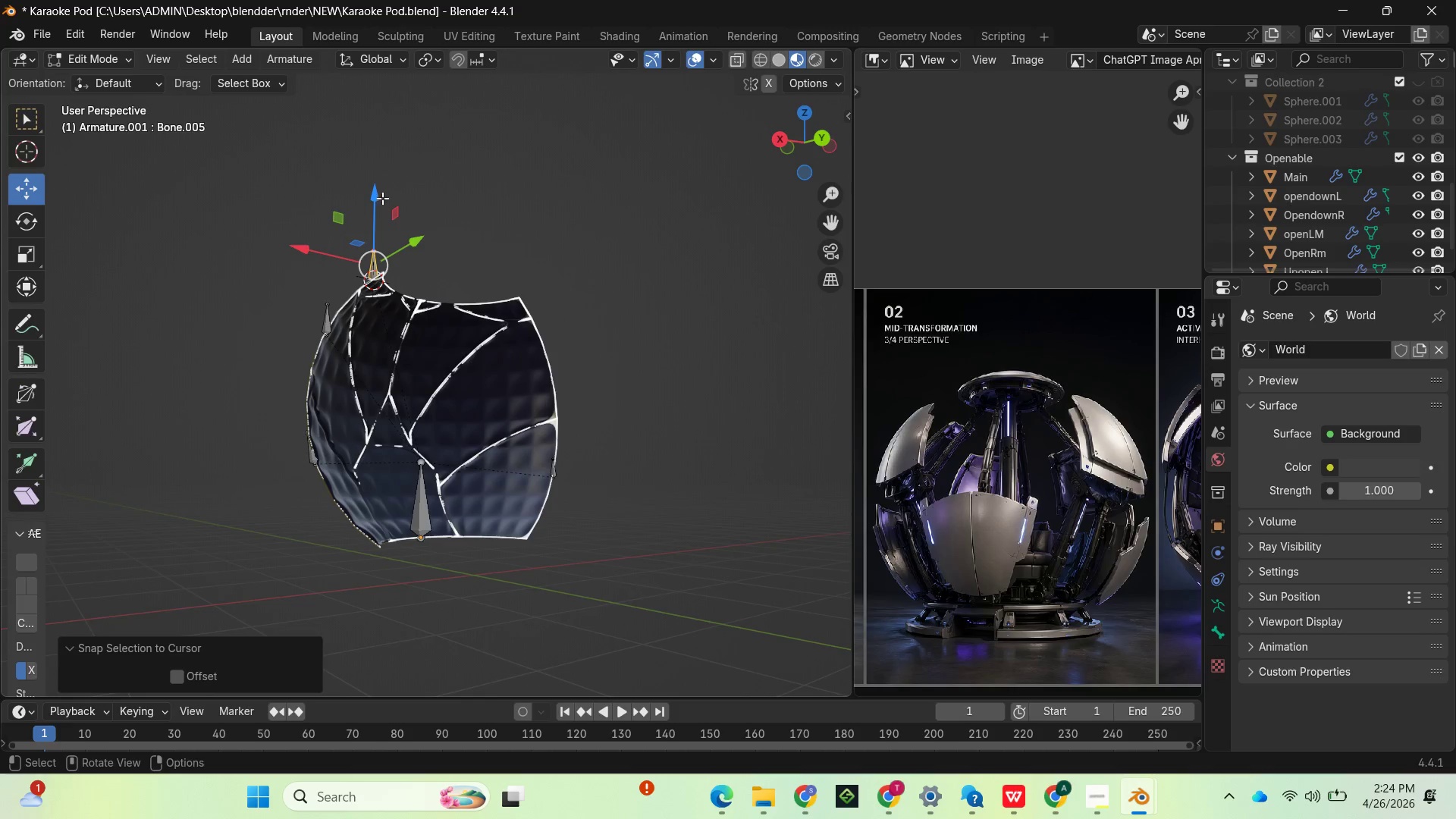 
left_click_drag(start_coordinate=[379, 196], to_coordinate=[376, 210])
 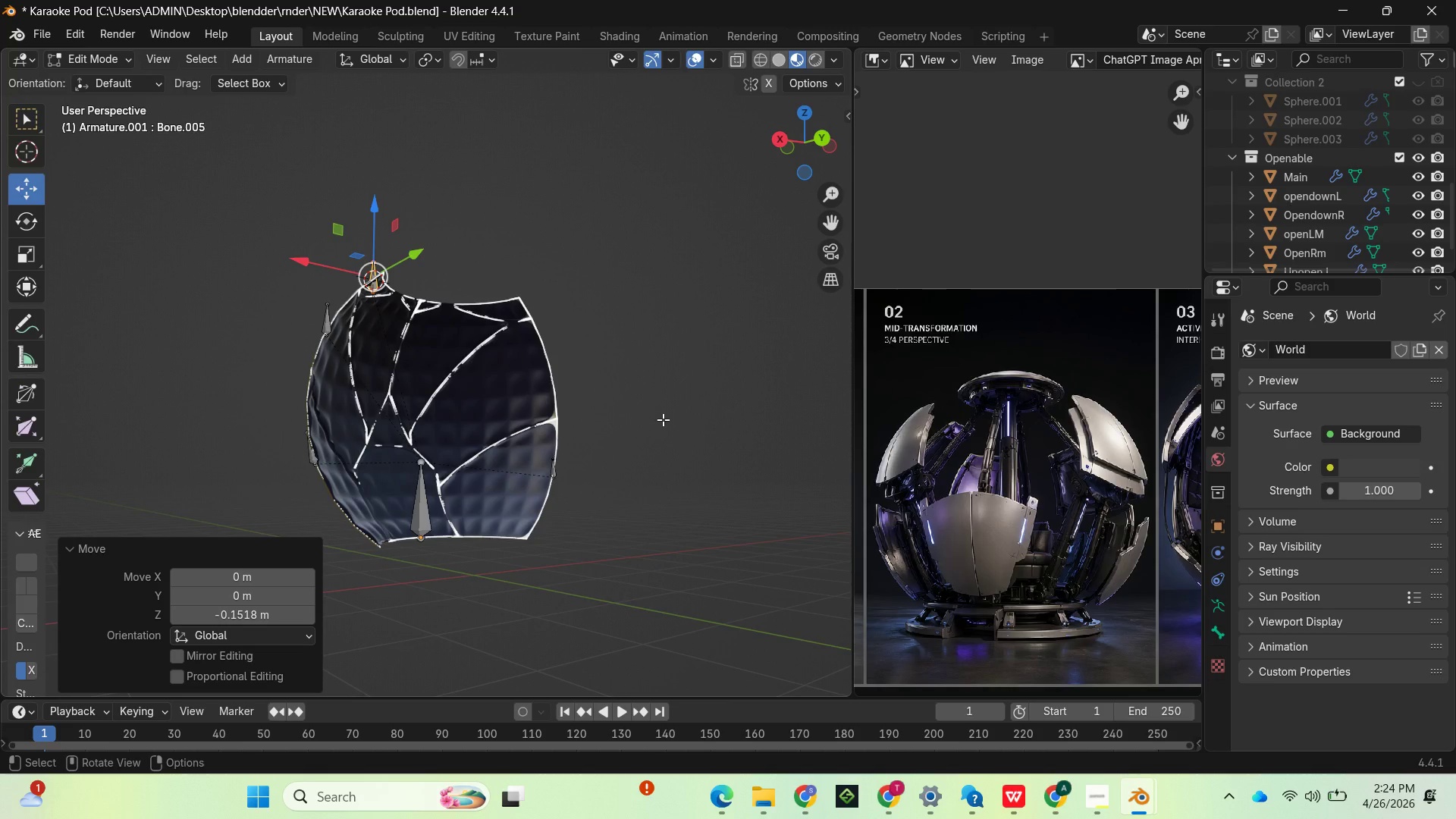 
key(R)
 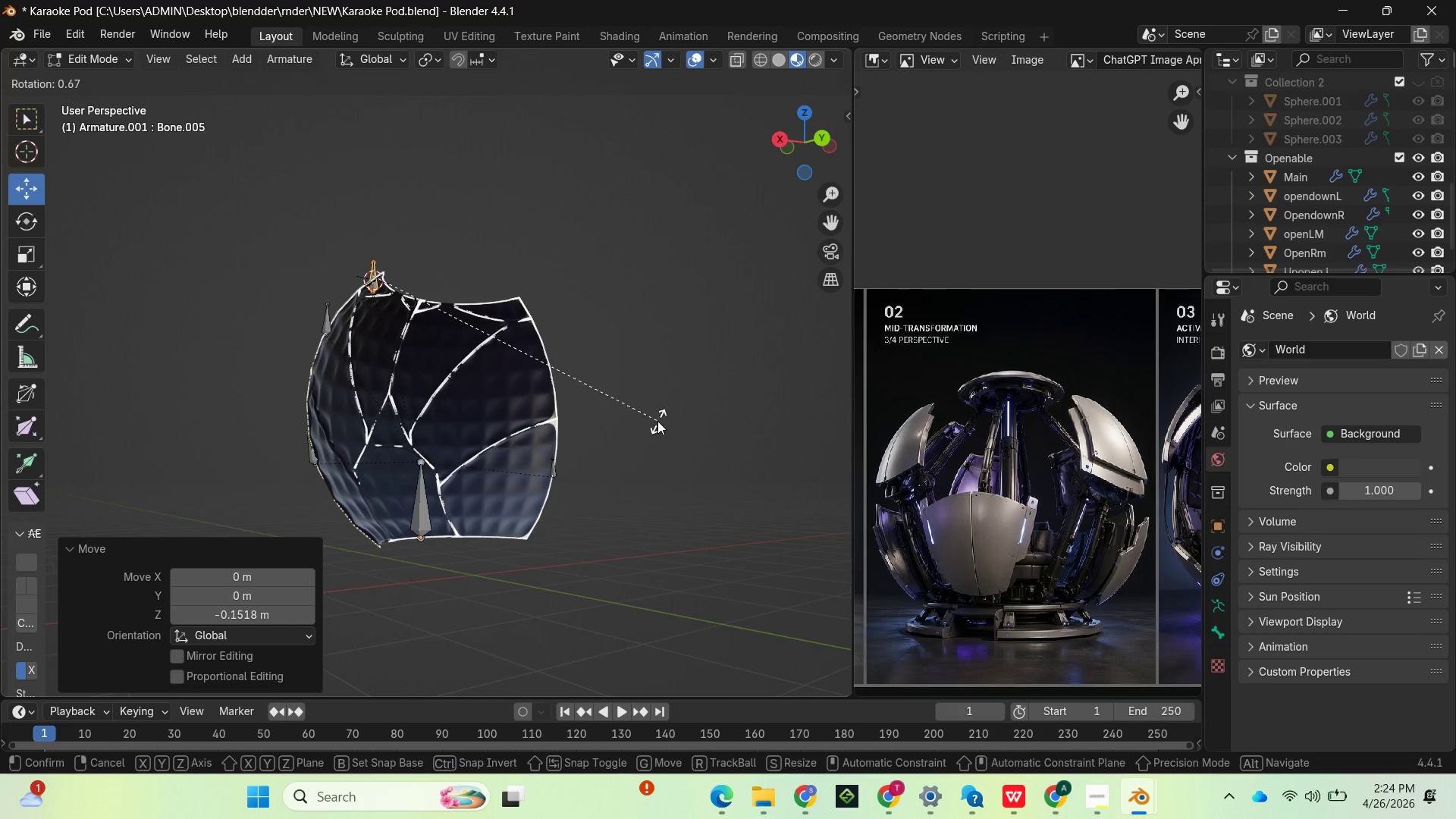 
key(X)
 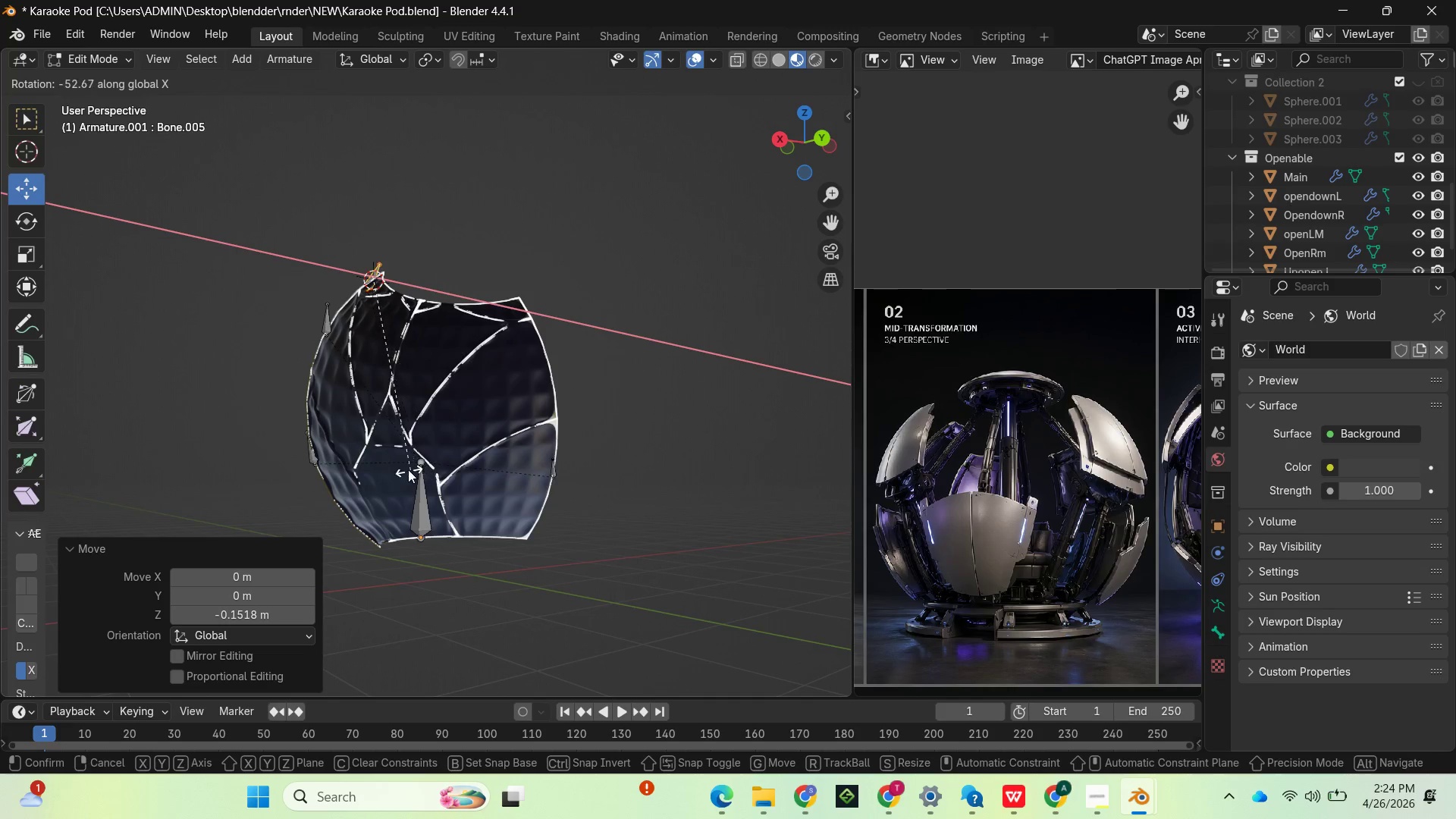 
left_click([379, 461])
 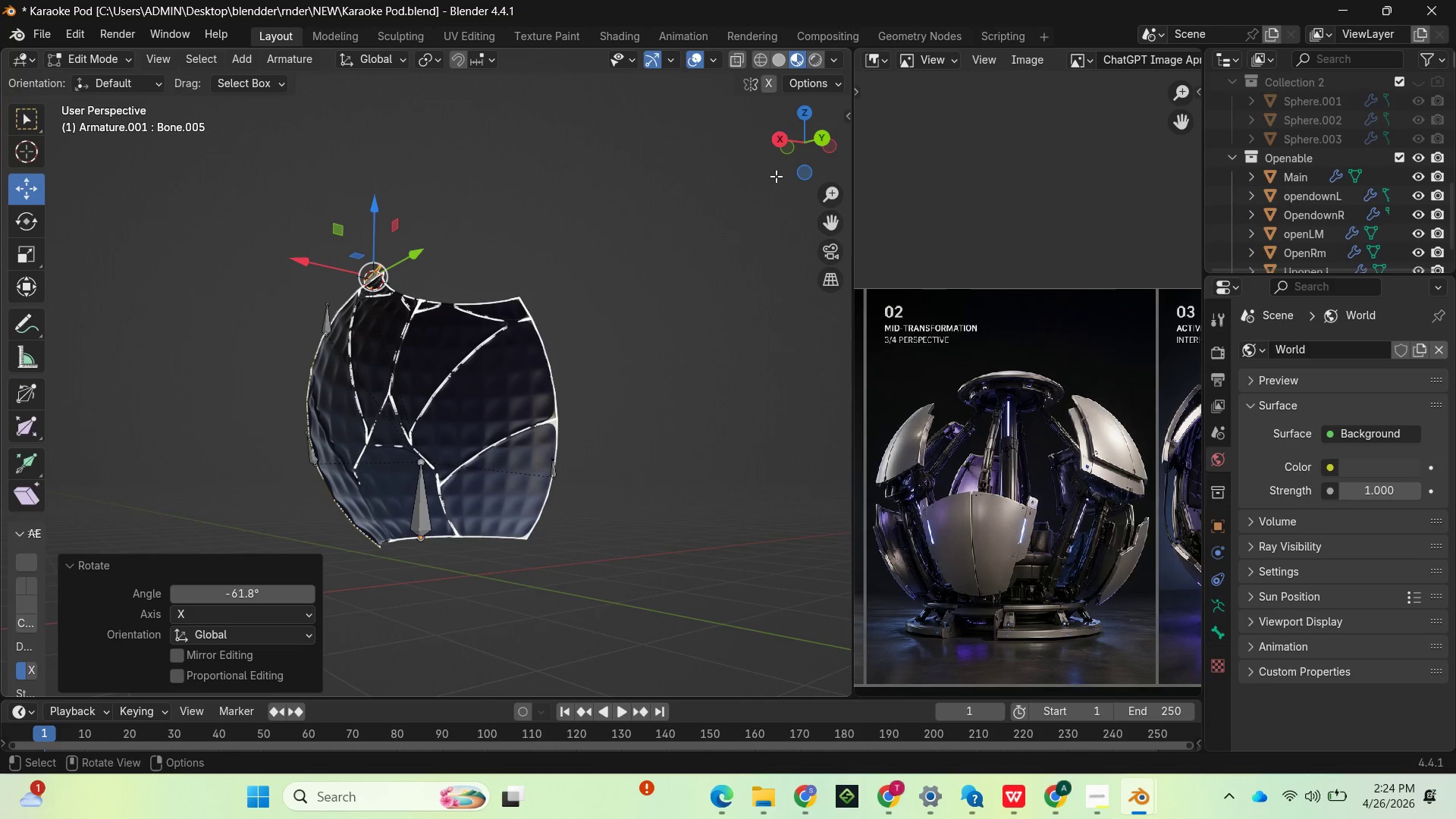 
left_click_drag(start_coordinate=[801, 136], to_coordinate=[71, 245])
 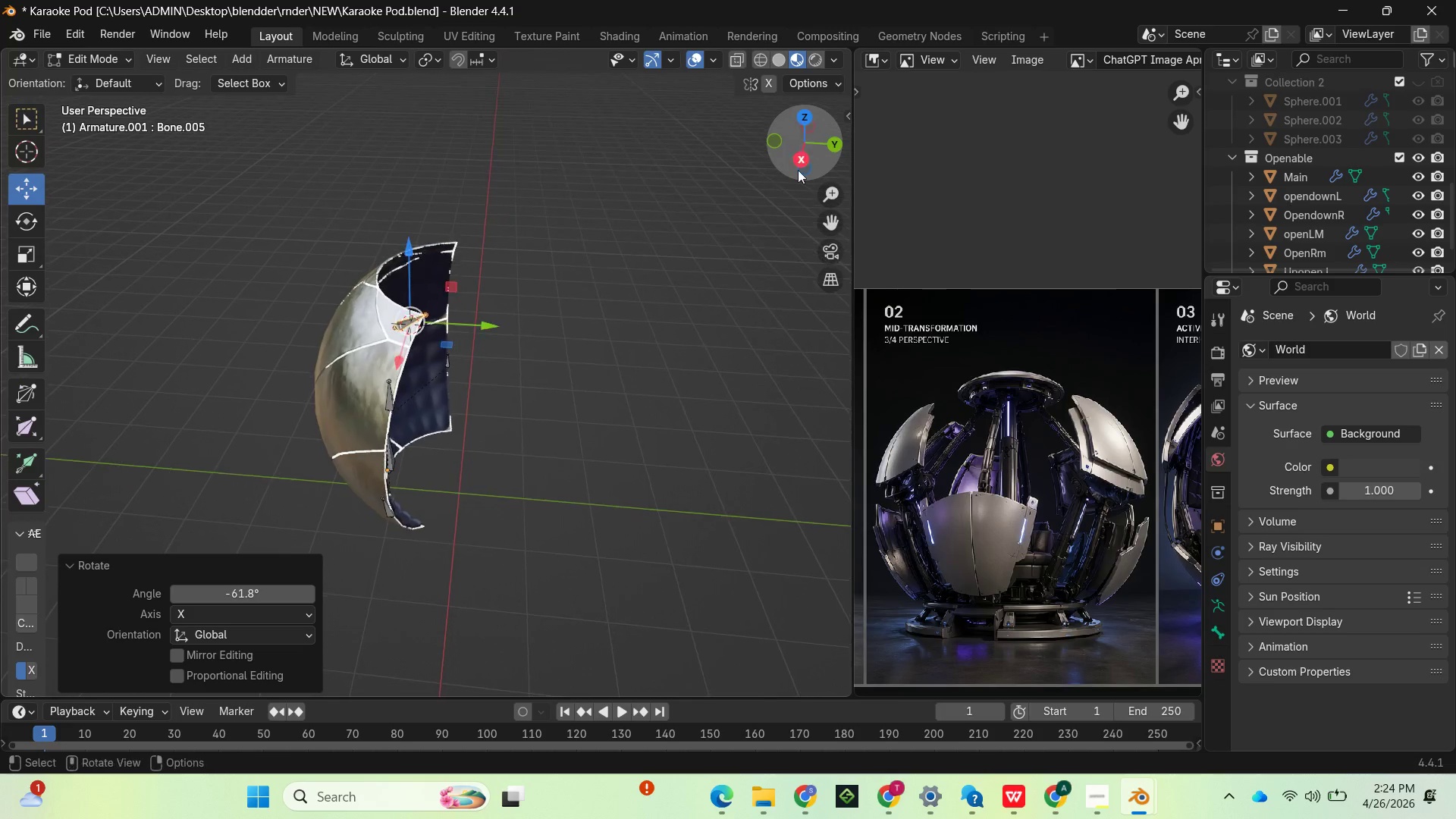 
key(Control+Z)
 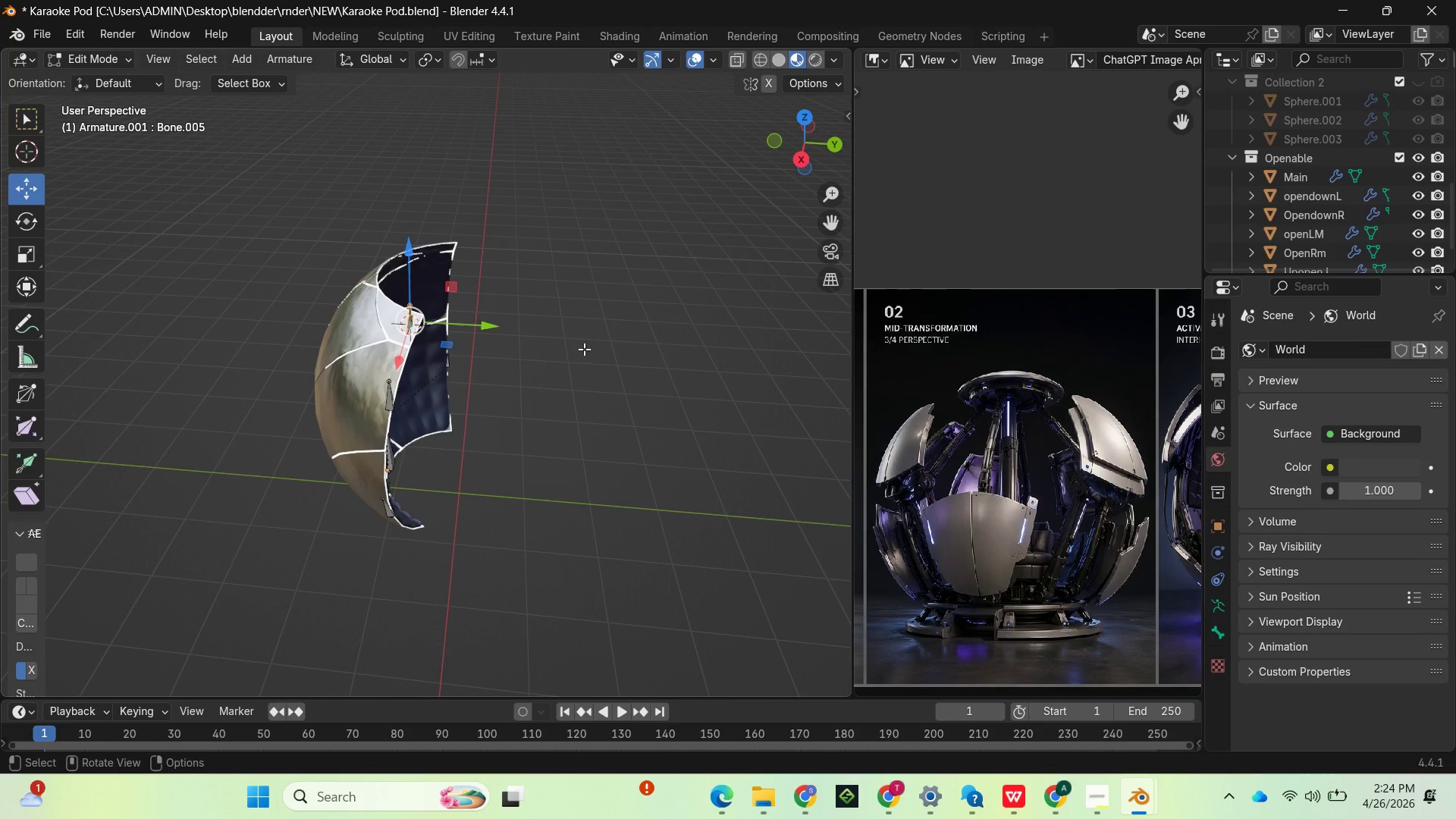 
key(Numpad1)
 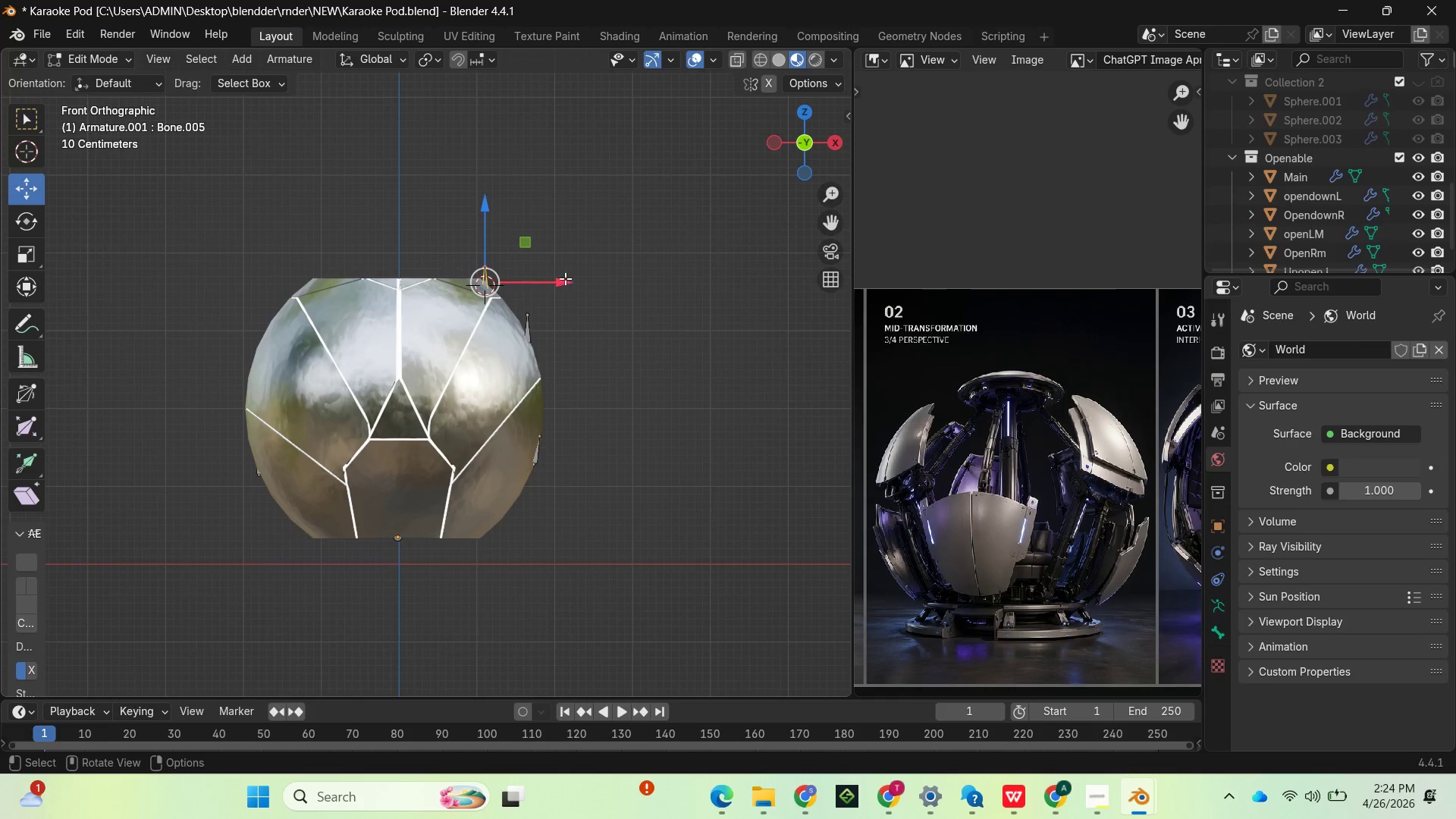 
left_click_drag(start_coordinate=[560, 281], to_coordinate=[570, 284])
 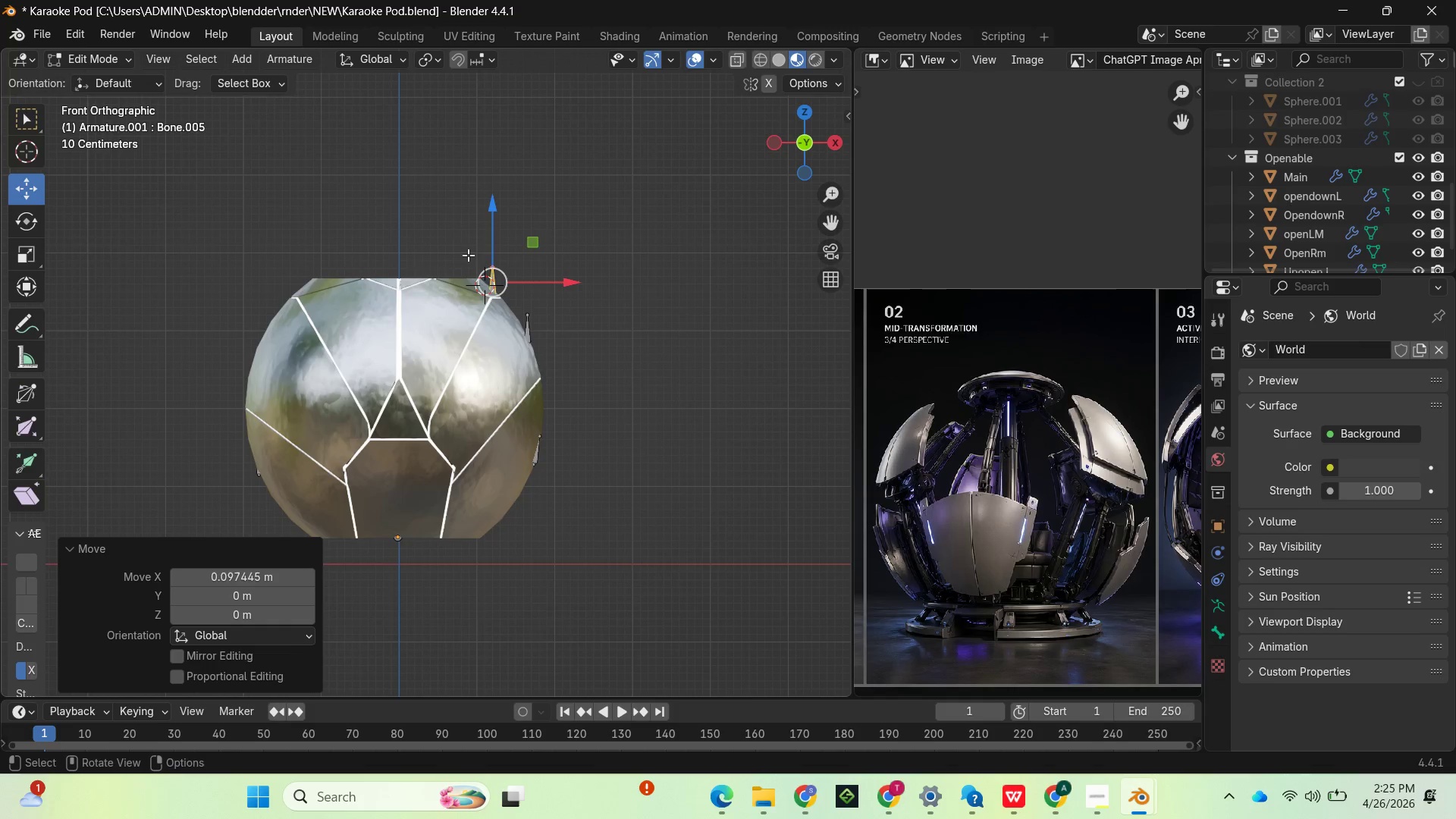 
left_click([488, 261])
 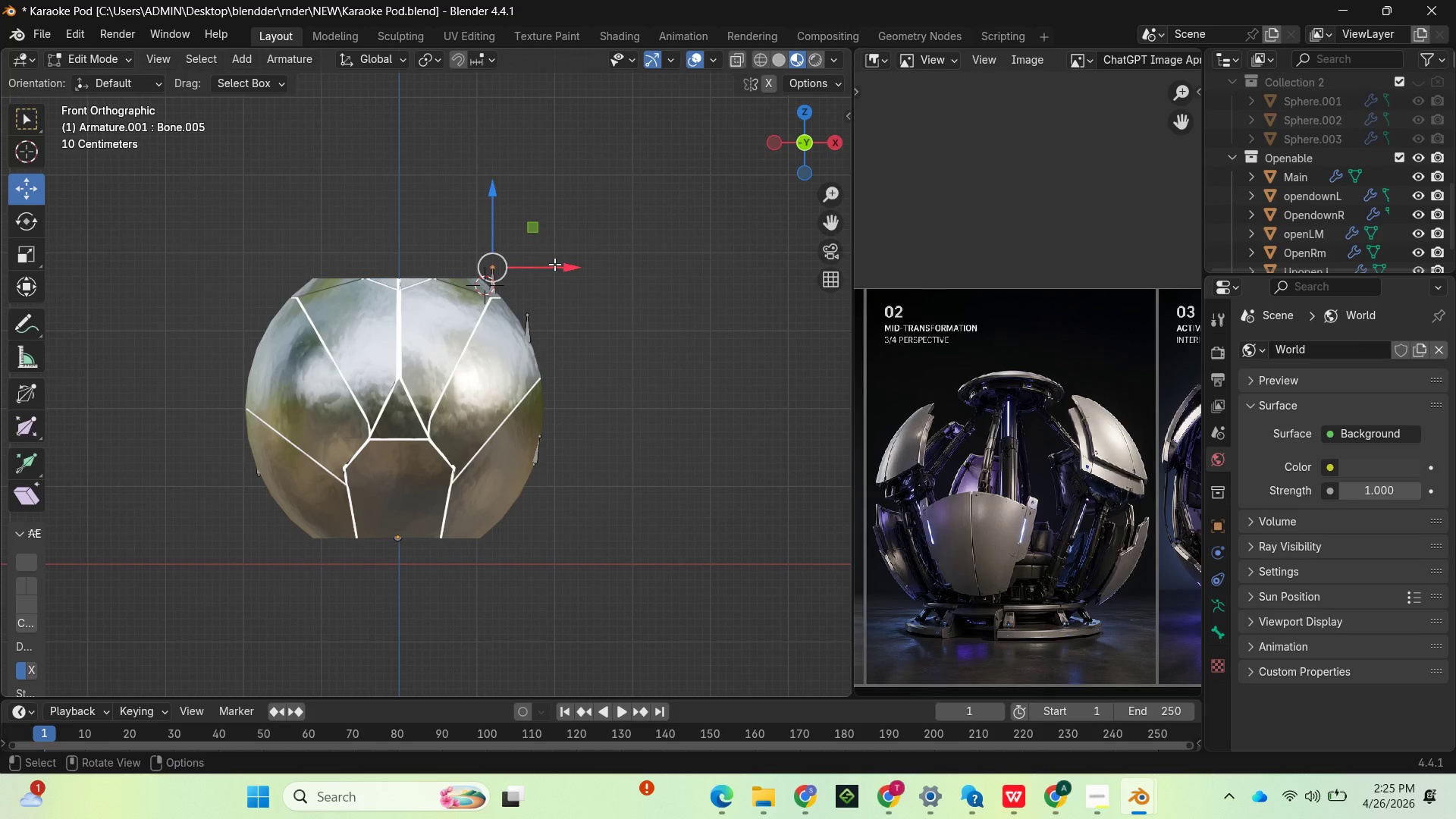 
left_click_drag(start_coordinate=[555, 264], to_coordinate=[532, 262])
 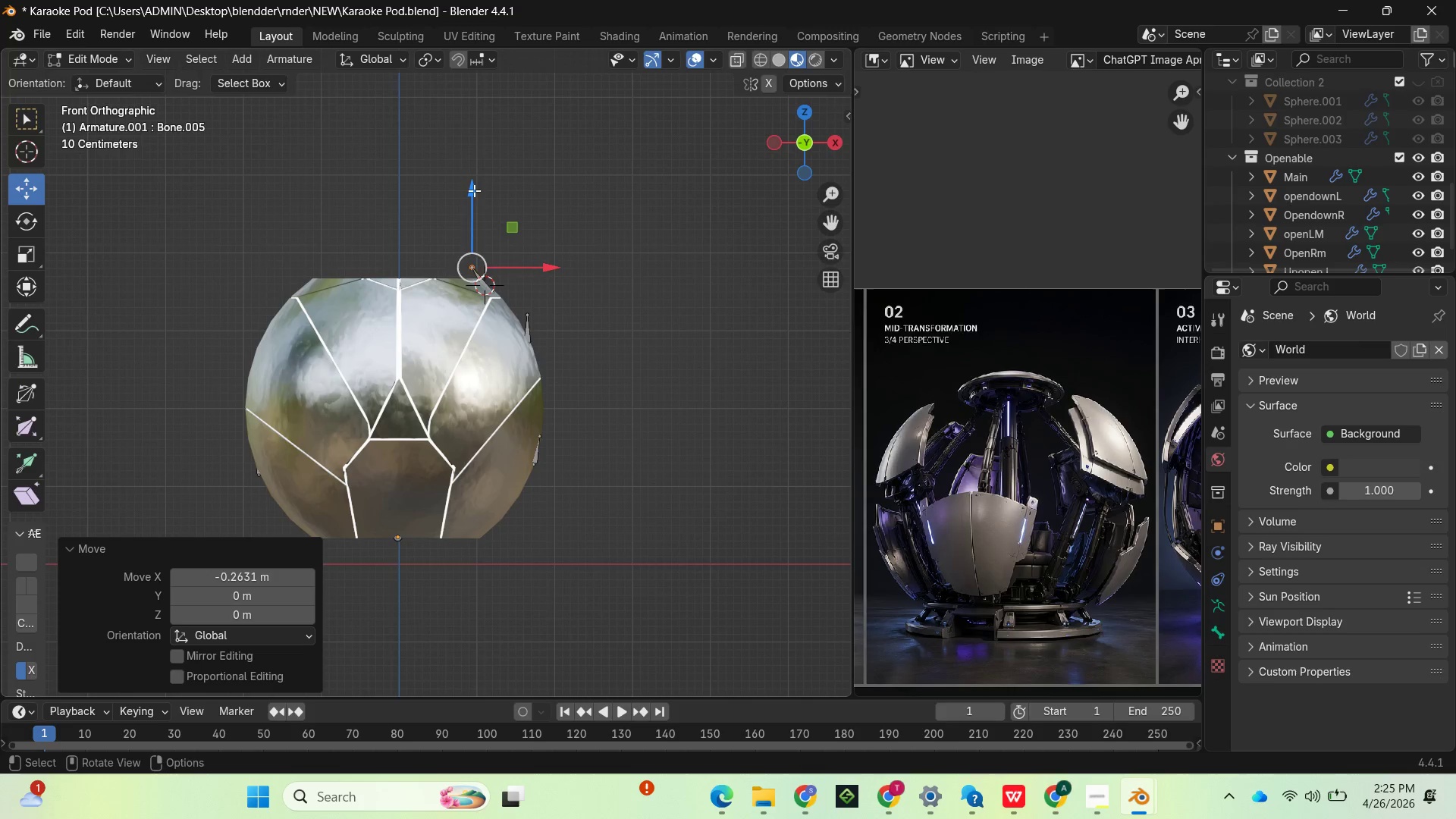 
left_click_drag(start_coordinate=[474, 189], to_coordinate=[503, 200])
 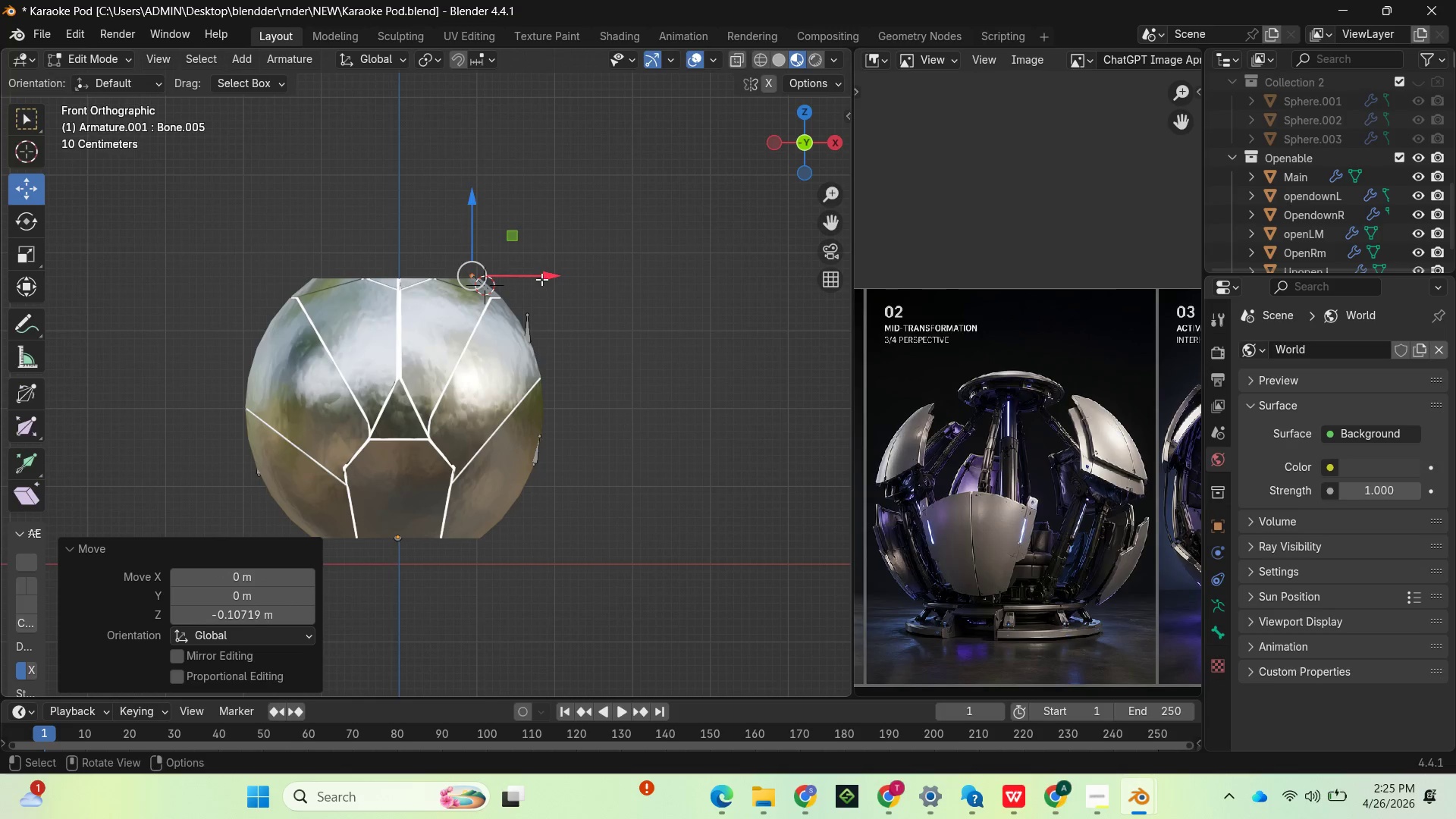 
left_click_drag(start_coordinate=[545, 274], to_coordinate=[555, 275])
 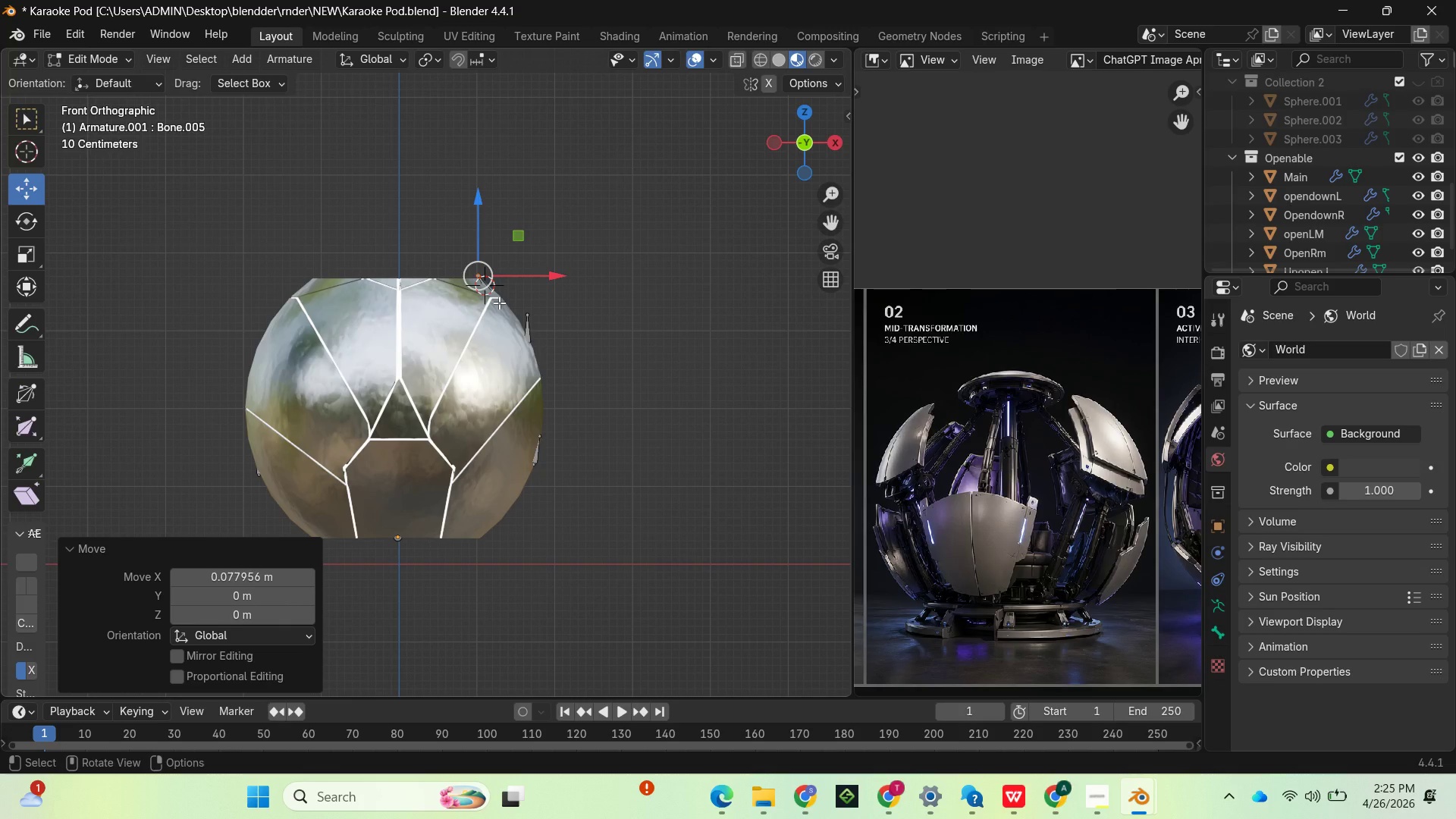 
left_click([499, 303])
 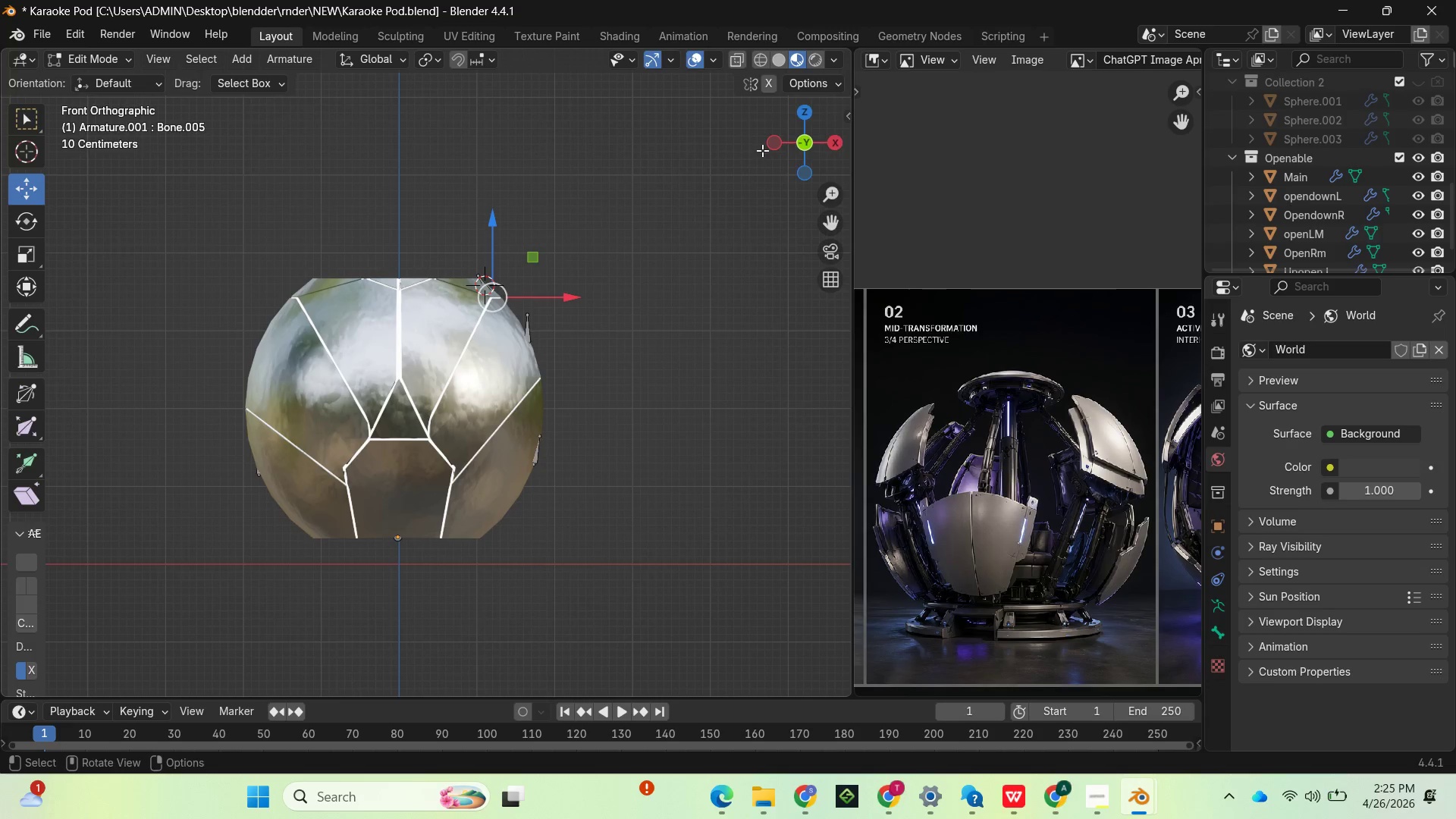 
left_click_drag(start_coordinate=[802, 159], to_coordinate=[613, 231])
 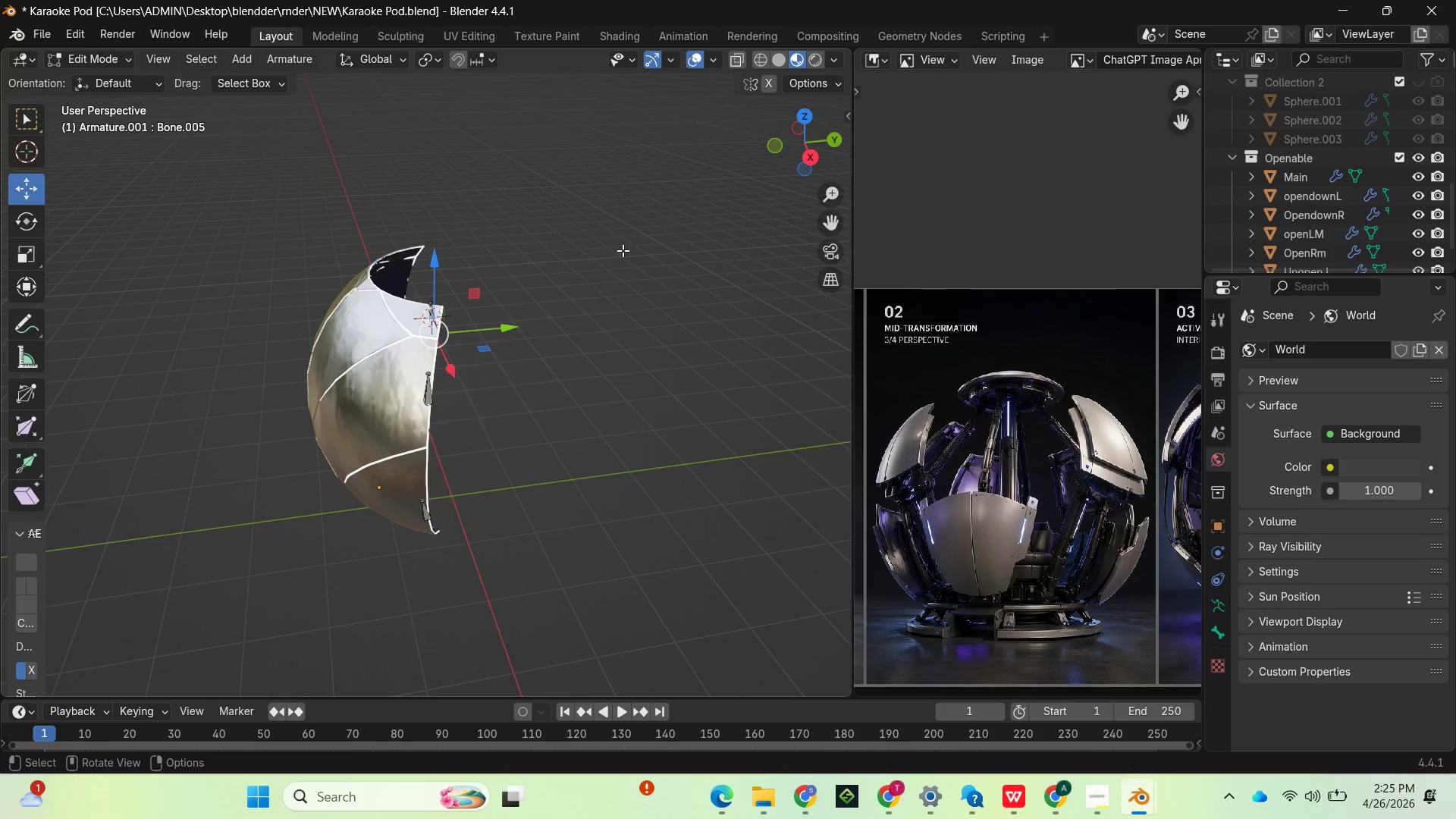 
scroll: coordinate [614, 250], scroll_direction: up, amount: 5.0
 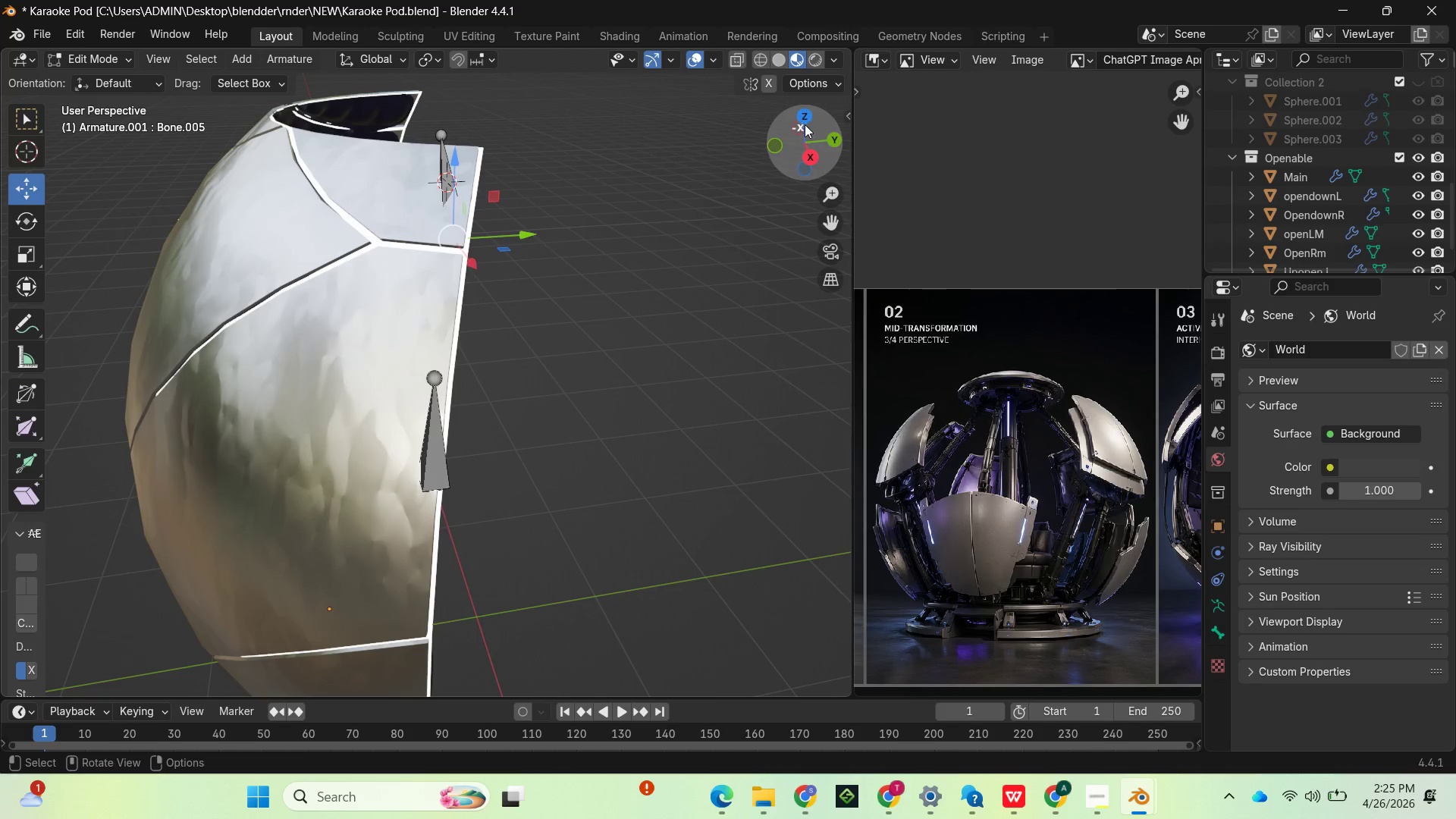 
left_click_drag(start_coordinate=[796, 130], to_coordinate=[488, 682])
 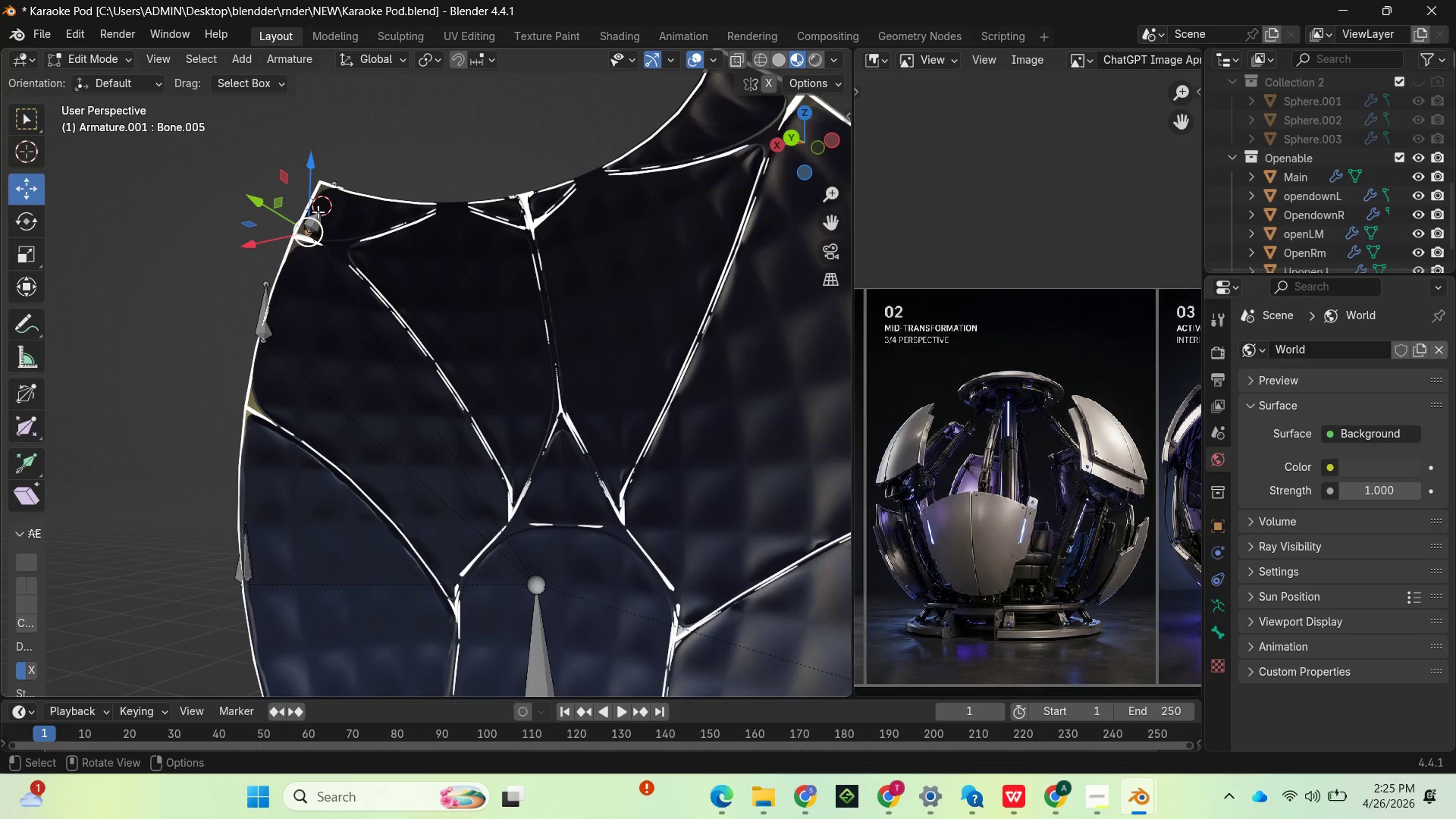 
left_click([317, 213])
 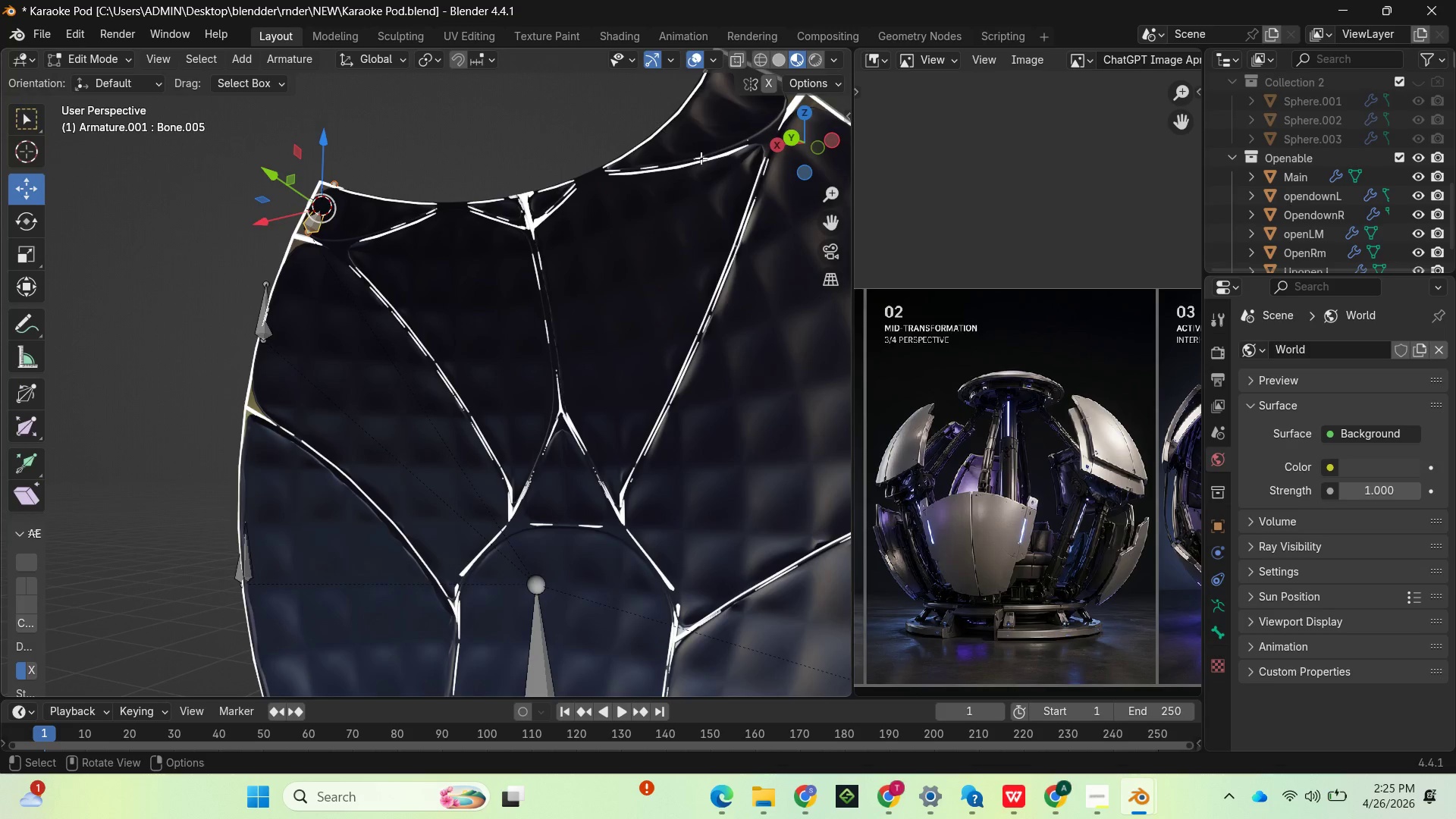 
left_click_drag(start_coordinate=[802, 141], to_coordinate=[246, 268])
 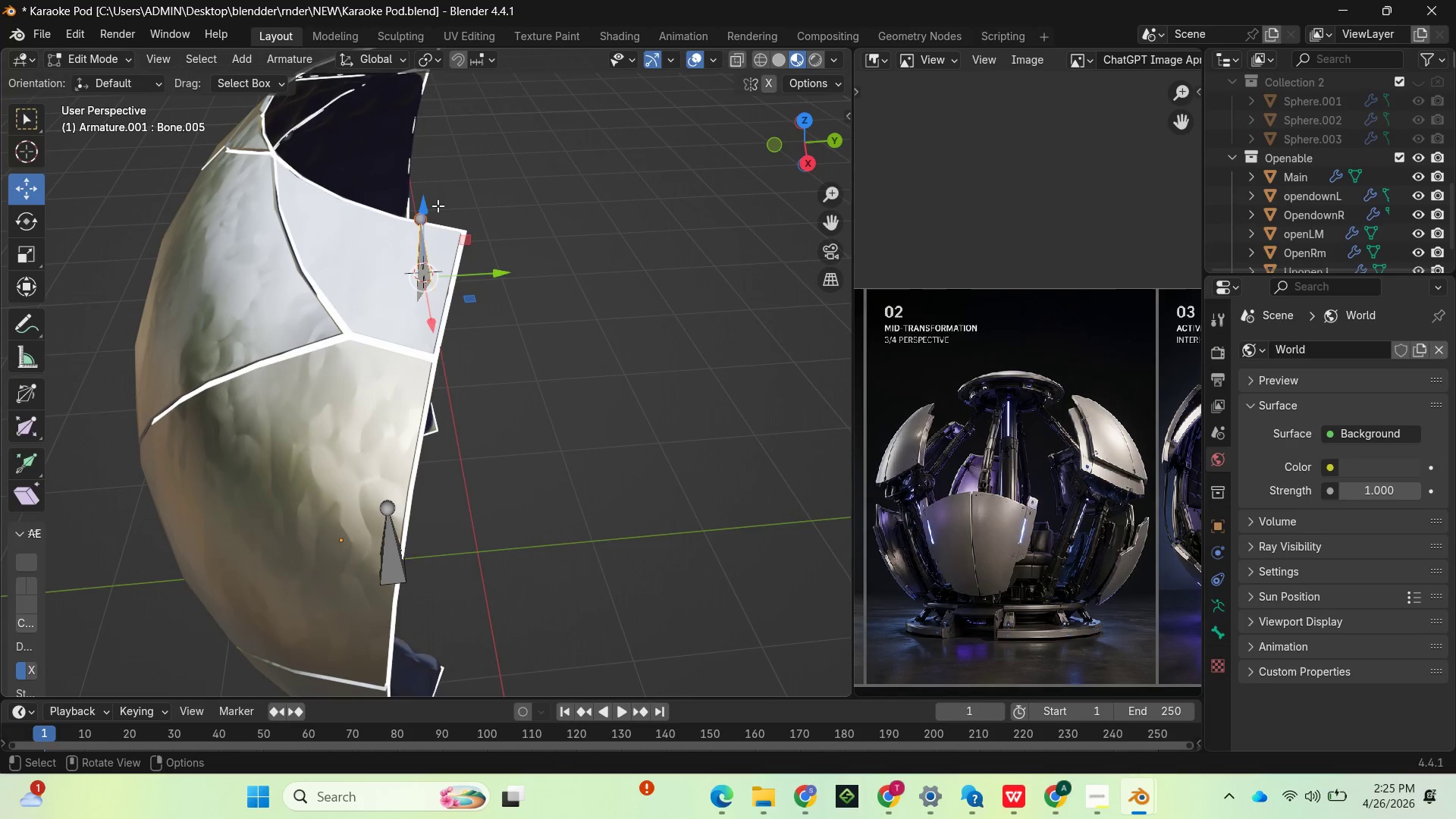 
left_click([416, 214])
 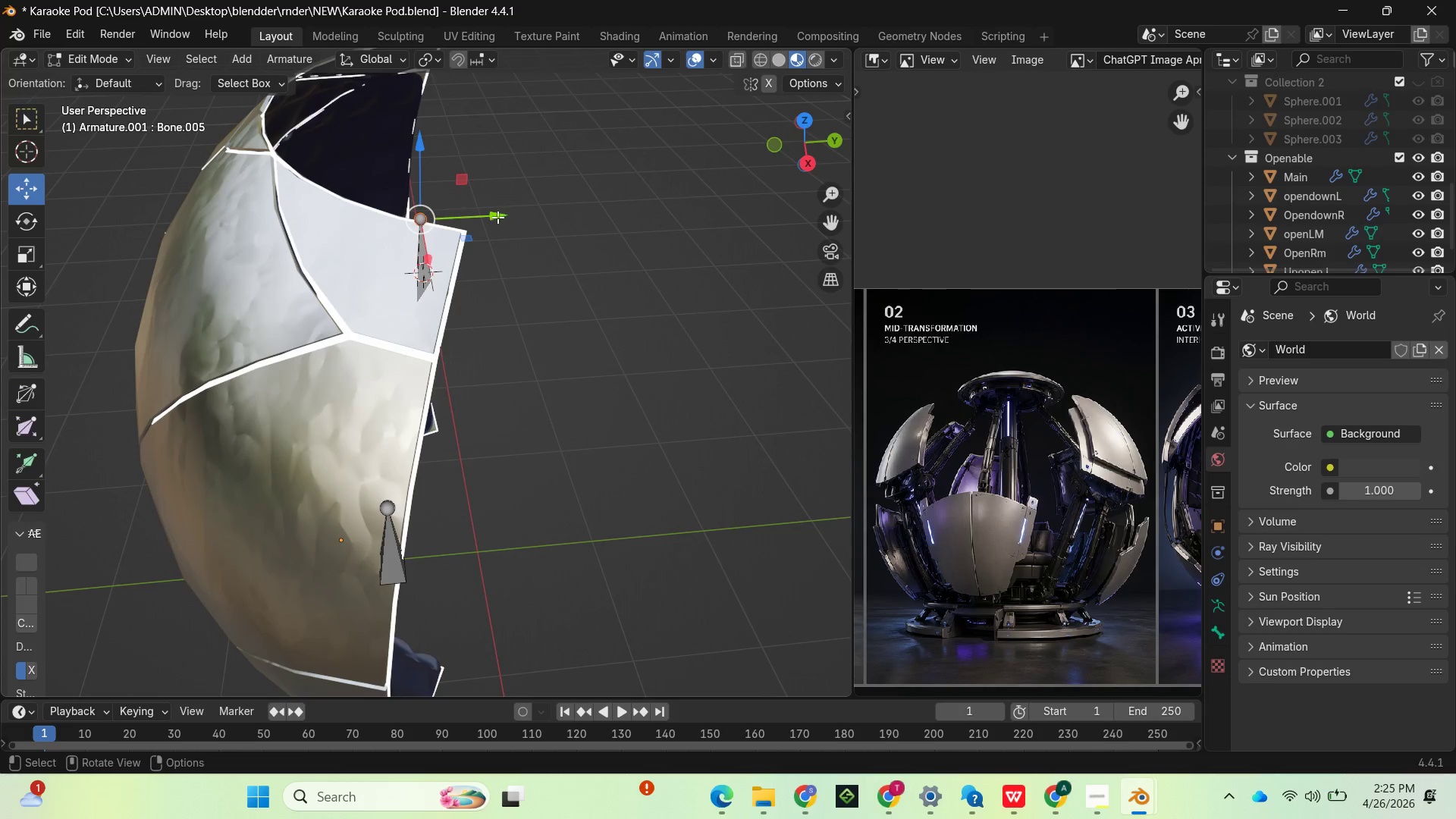 
left_click_drag(start_coordinate=[496, 215], to_coordinate=[522, 218])
 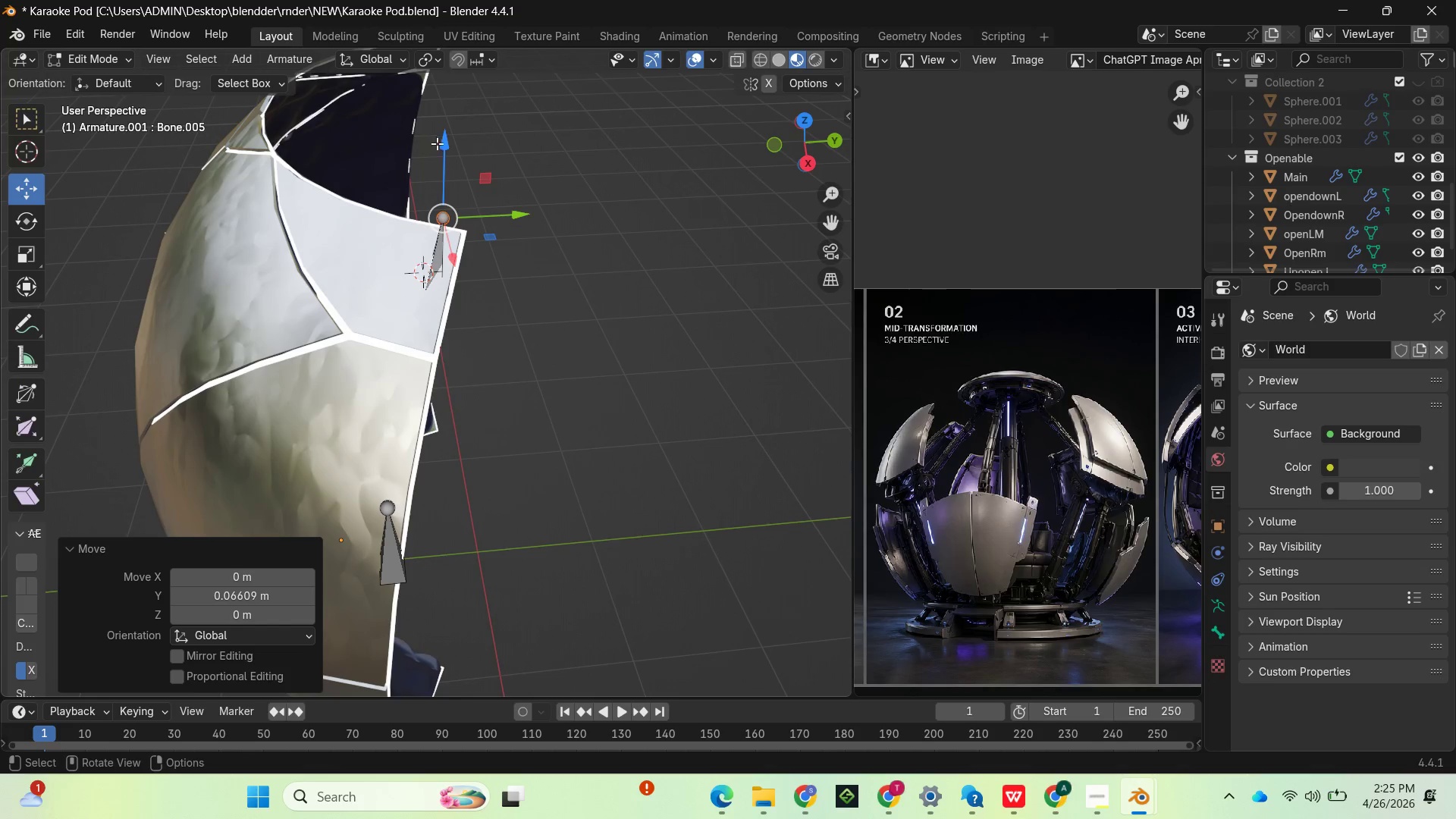 
left_click_drag(start_coordinate=[442, 146], to_coordinate=[451, 162])
 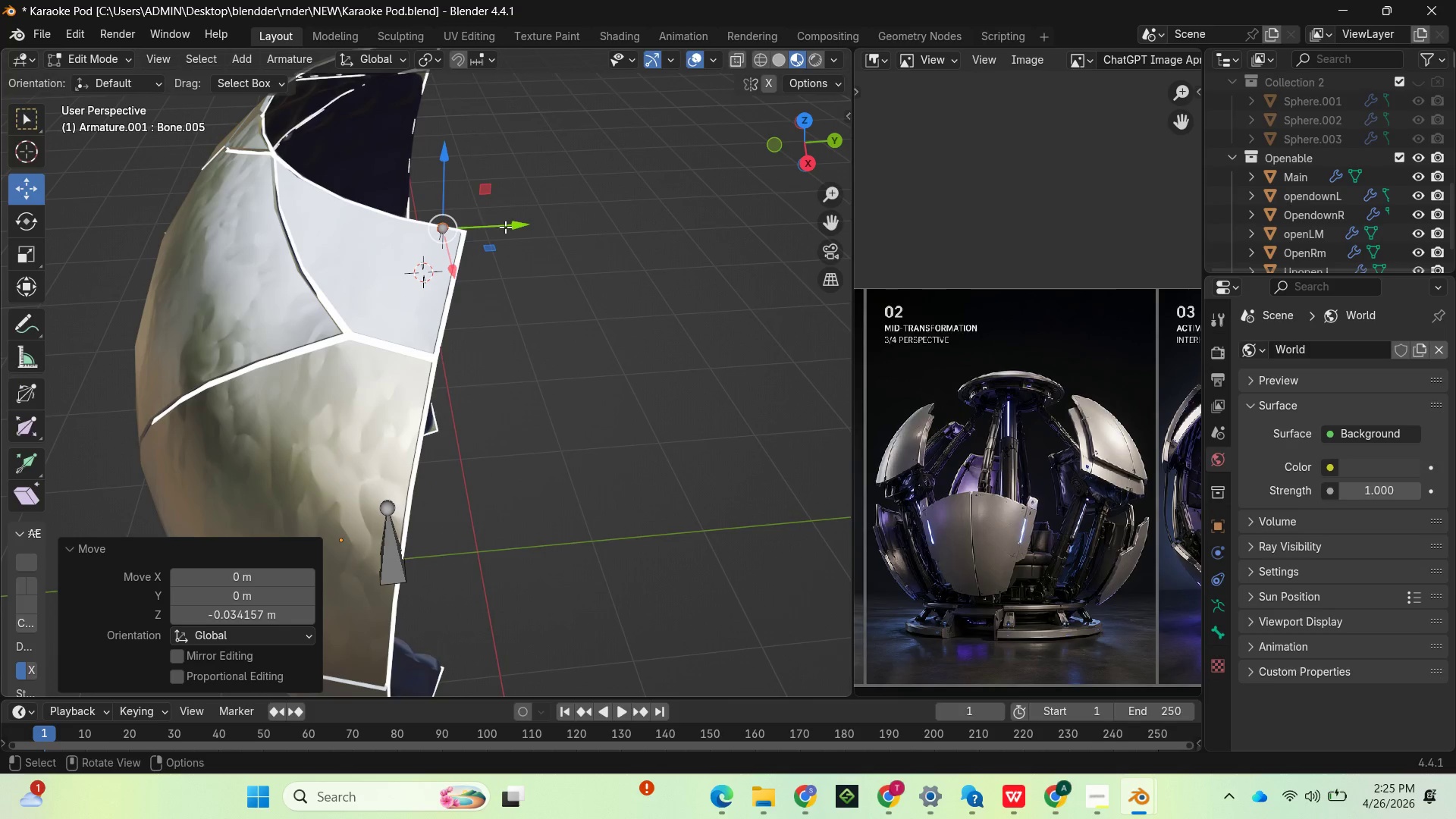 
left_click_drag(start_coordinate=[507, 227], to_coordinate=[519, 226])
 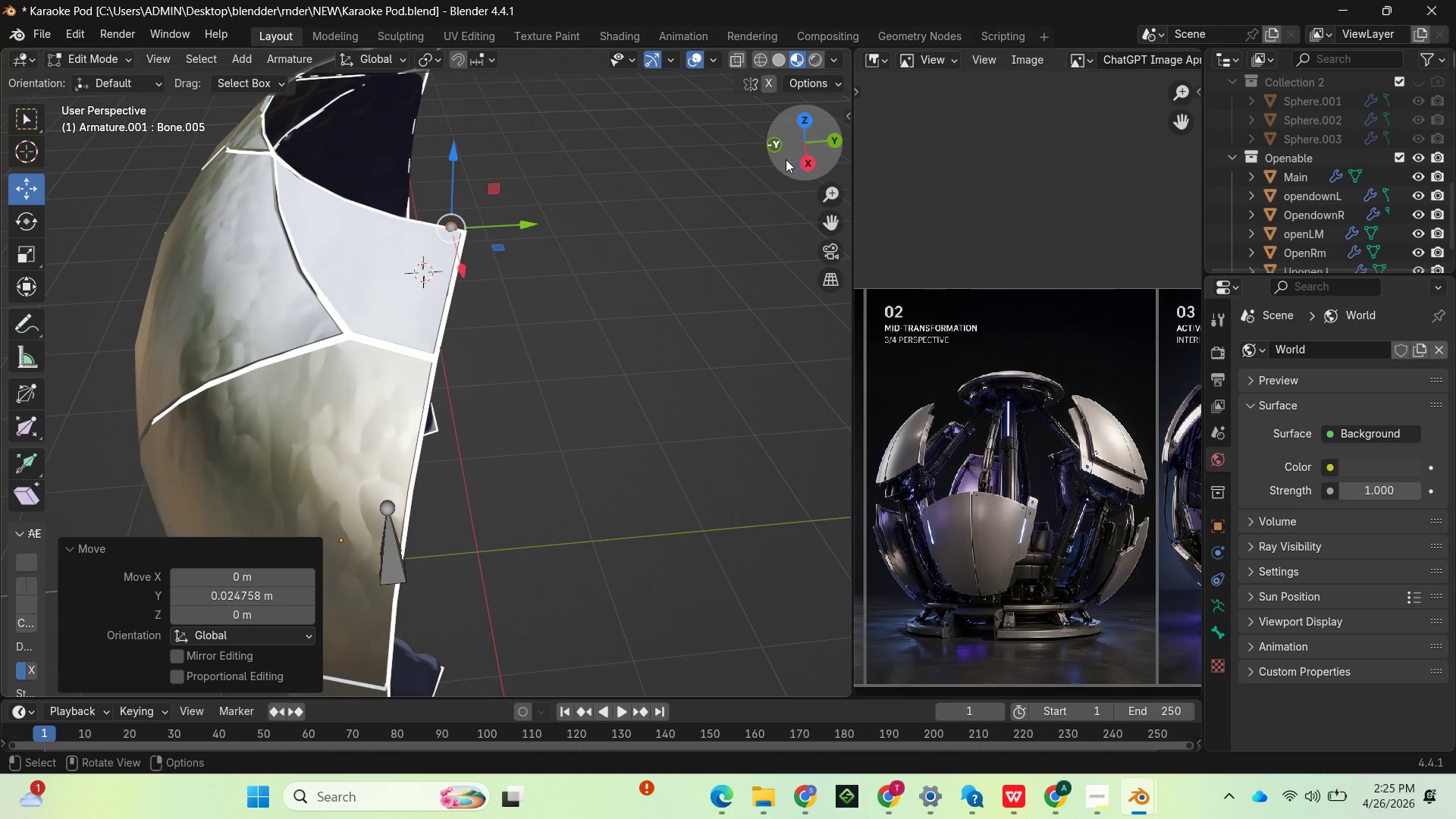 
left_click_drag(start_coordinate=[821, 140], to_coordinate=[615, 71])
 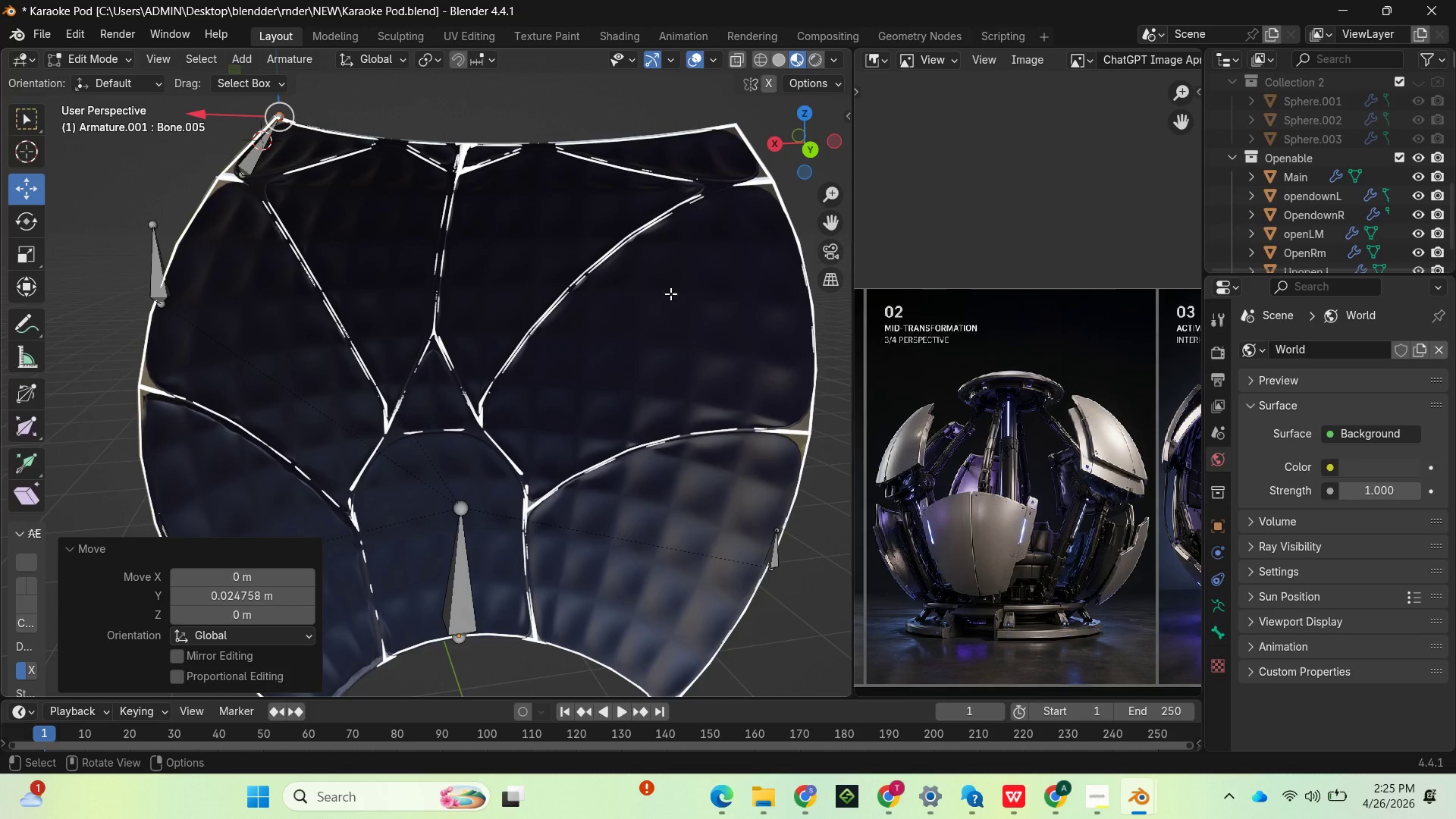 
scroll: coordinate [655, 299], scroll_direction: up, amount: 1.0
 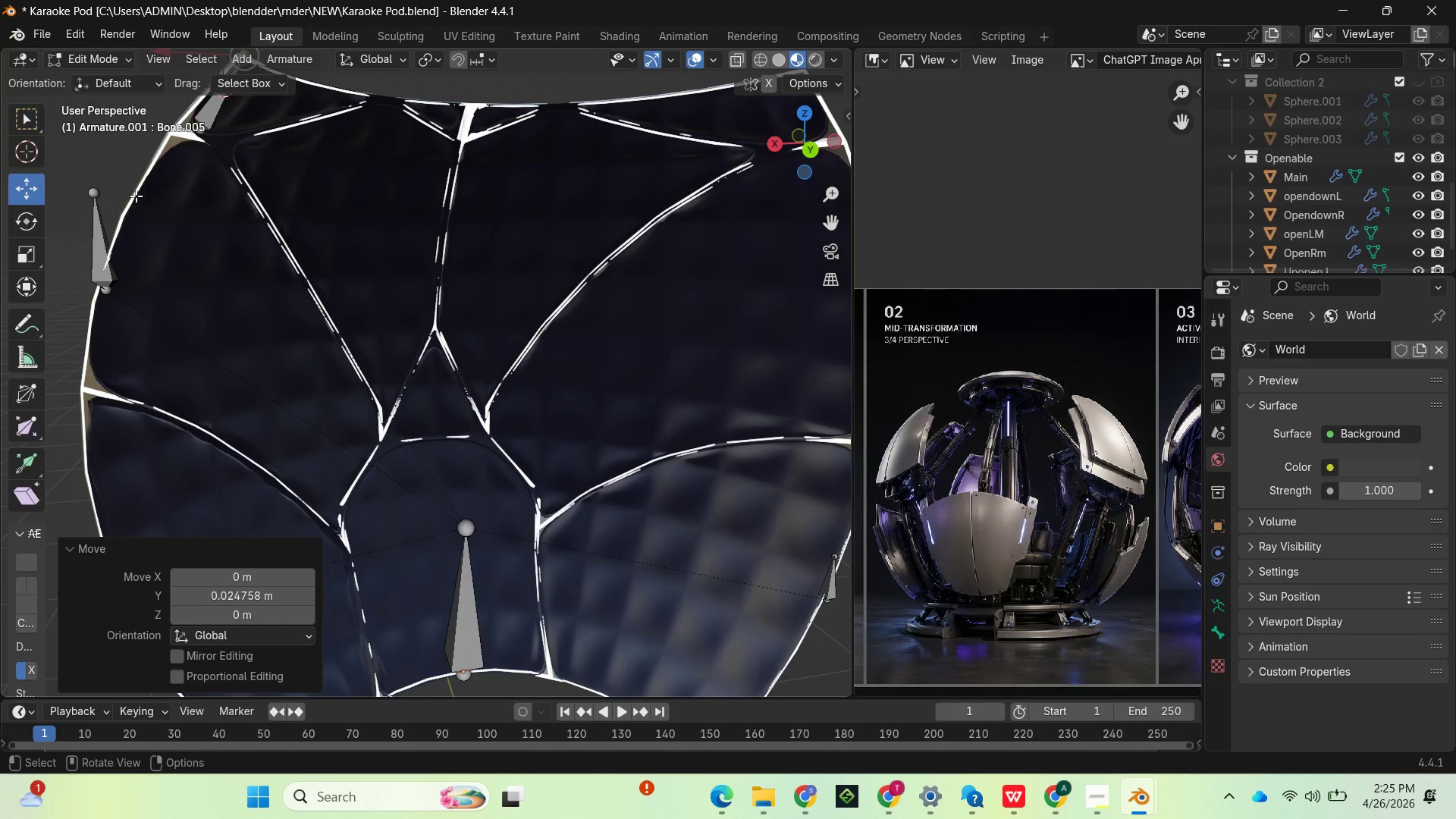 
left_click([97, 187])
 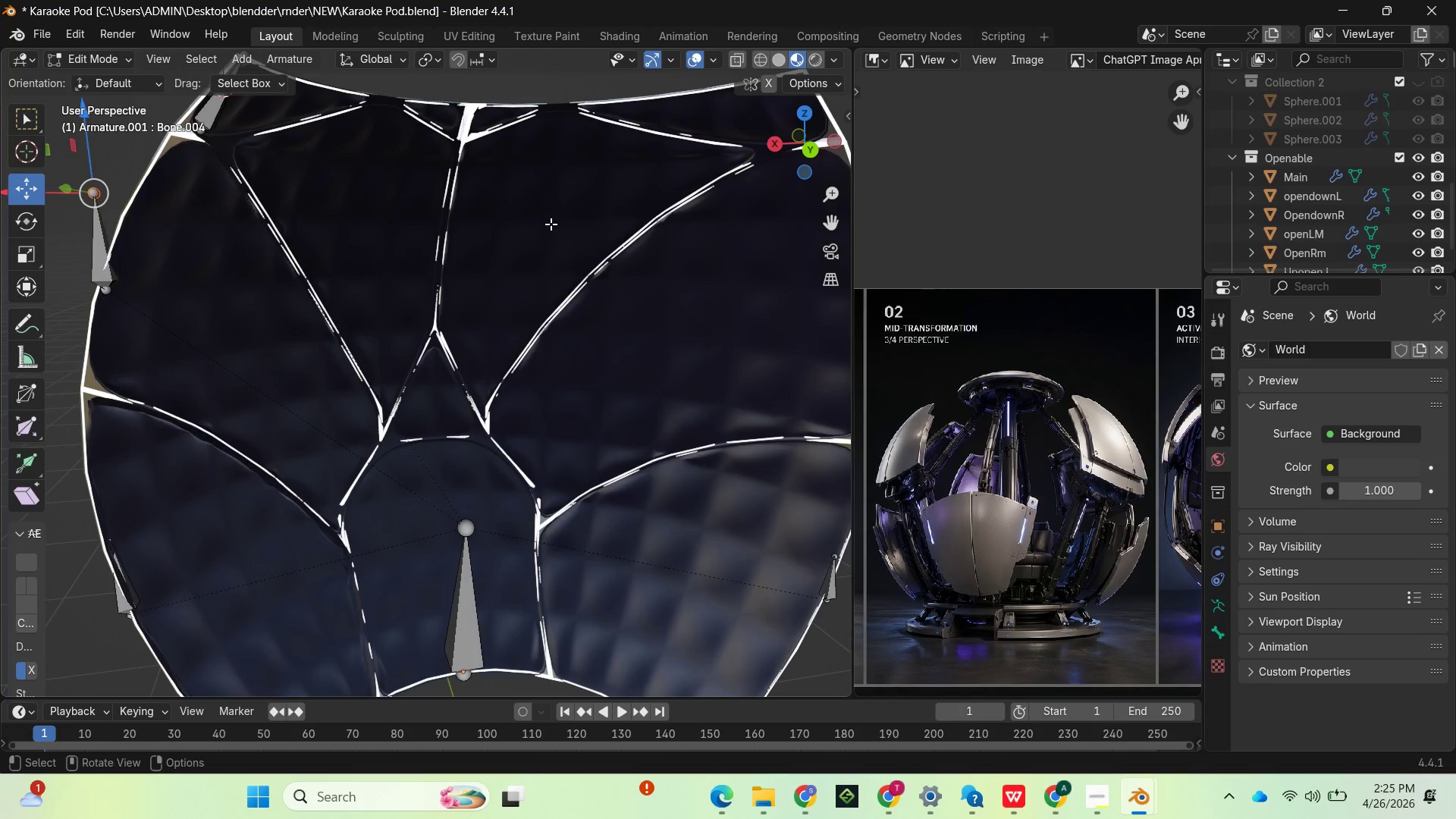 
scroll: coordinate [571, 320], scroll_direction: down, amount: 4.0
 